 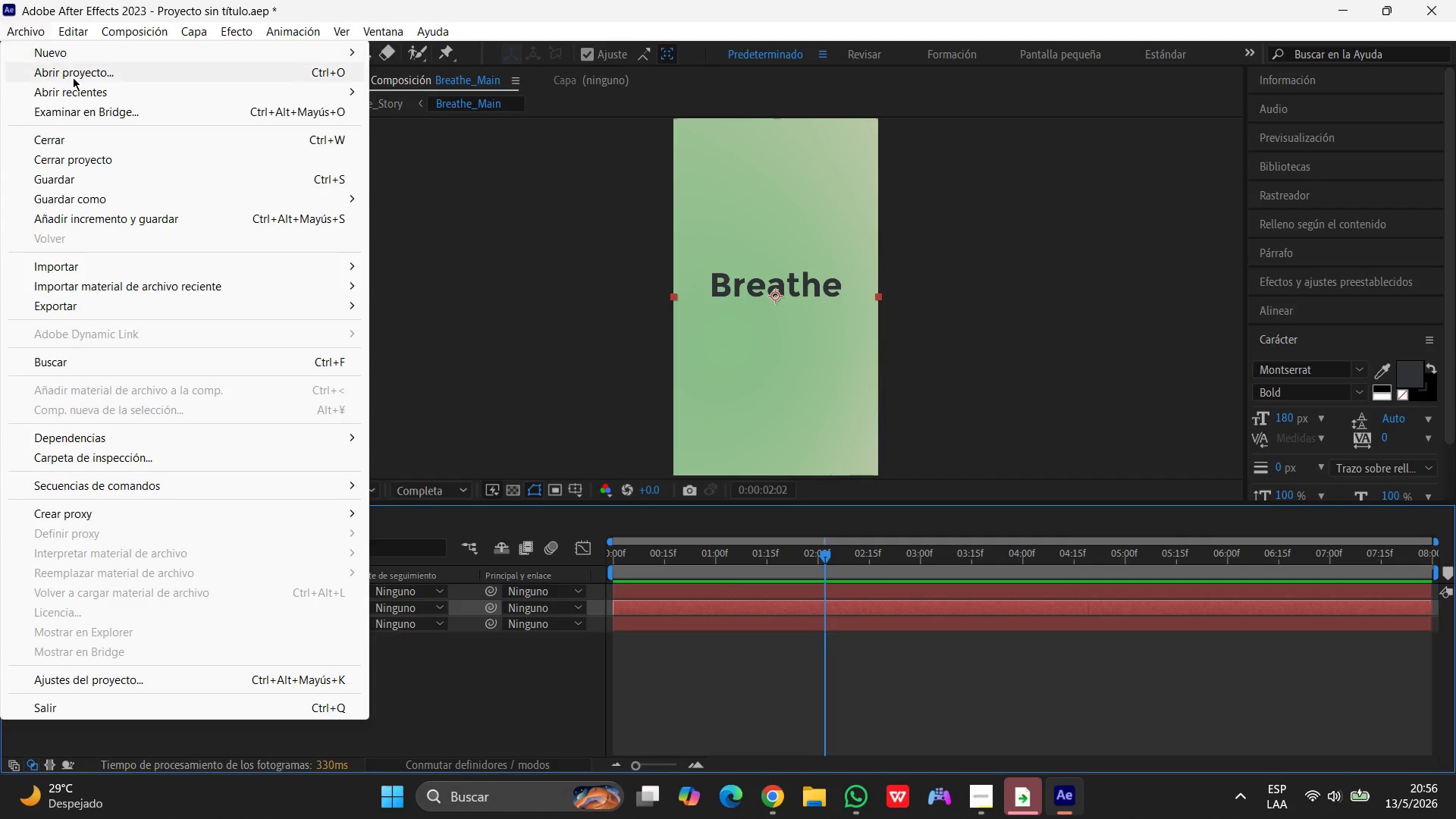 
left_click([79, 199])
 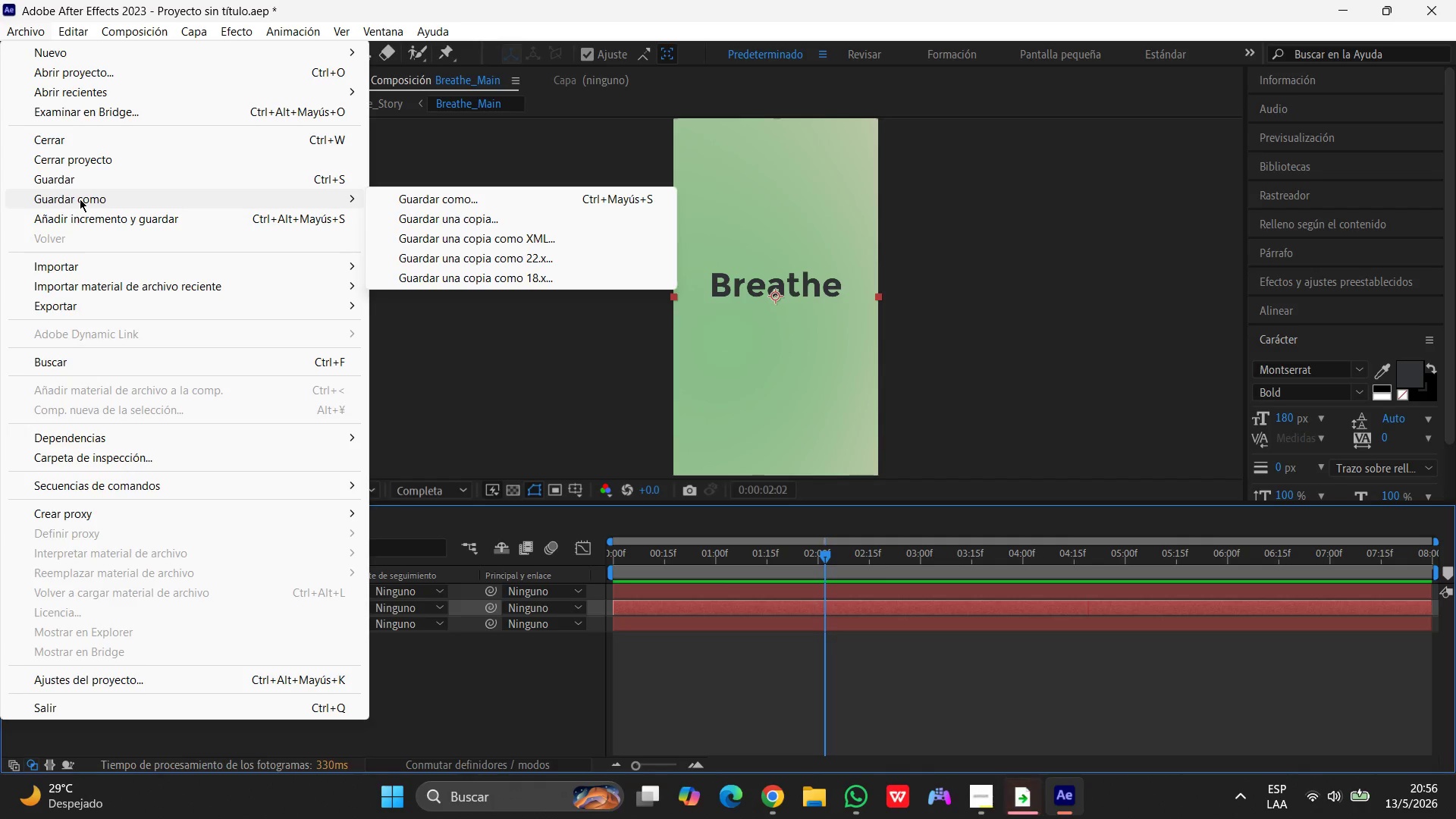 
left_click([415, 216])
 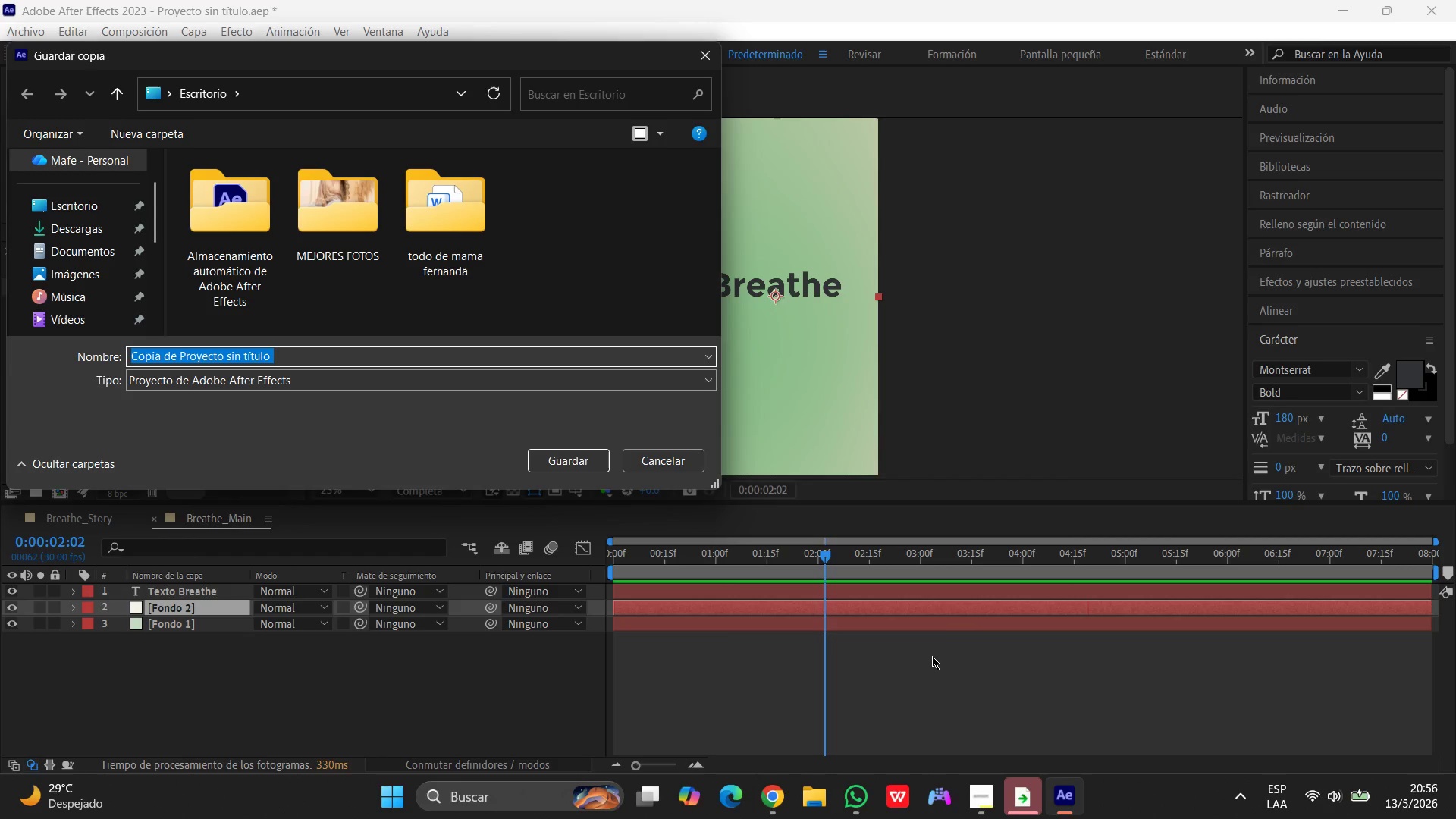 
wait(6.89)
 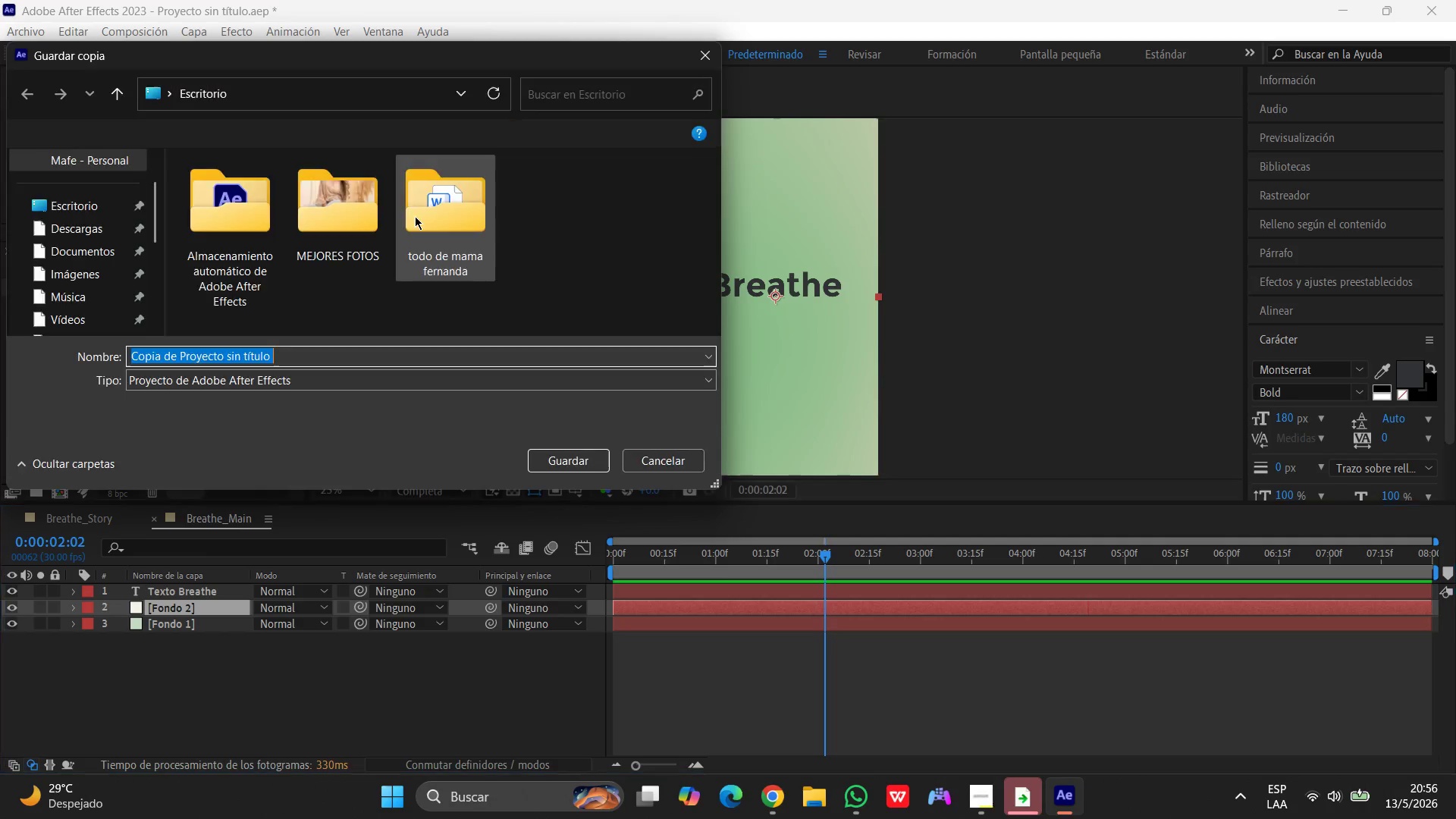 
left_click([863, 803])
 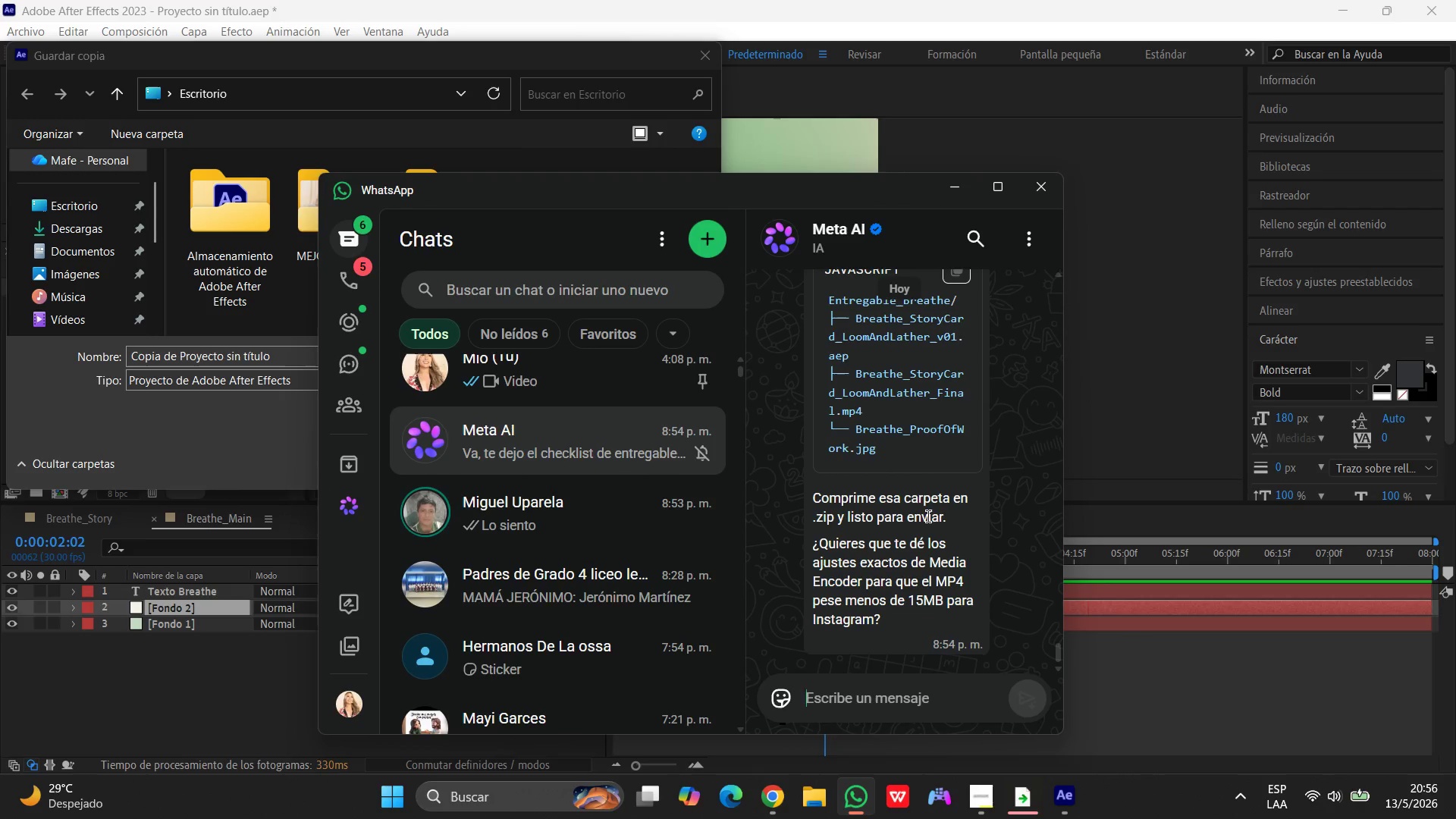 
scroll: coordinate [889, 453], scroll_direction: up, amount: 60.0
 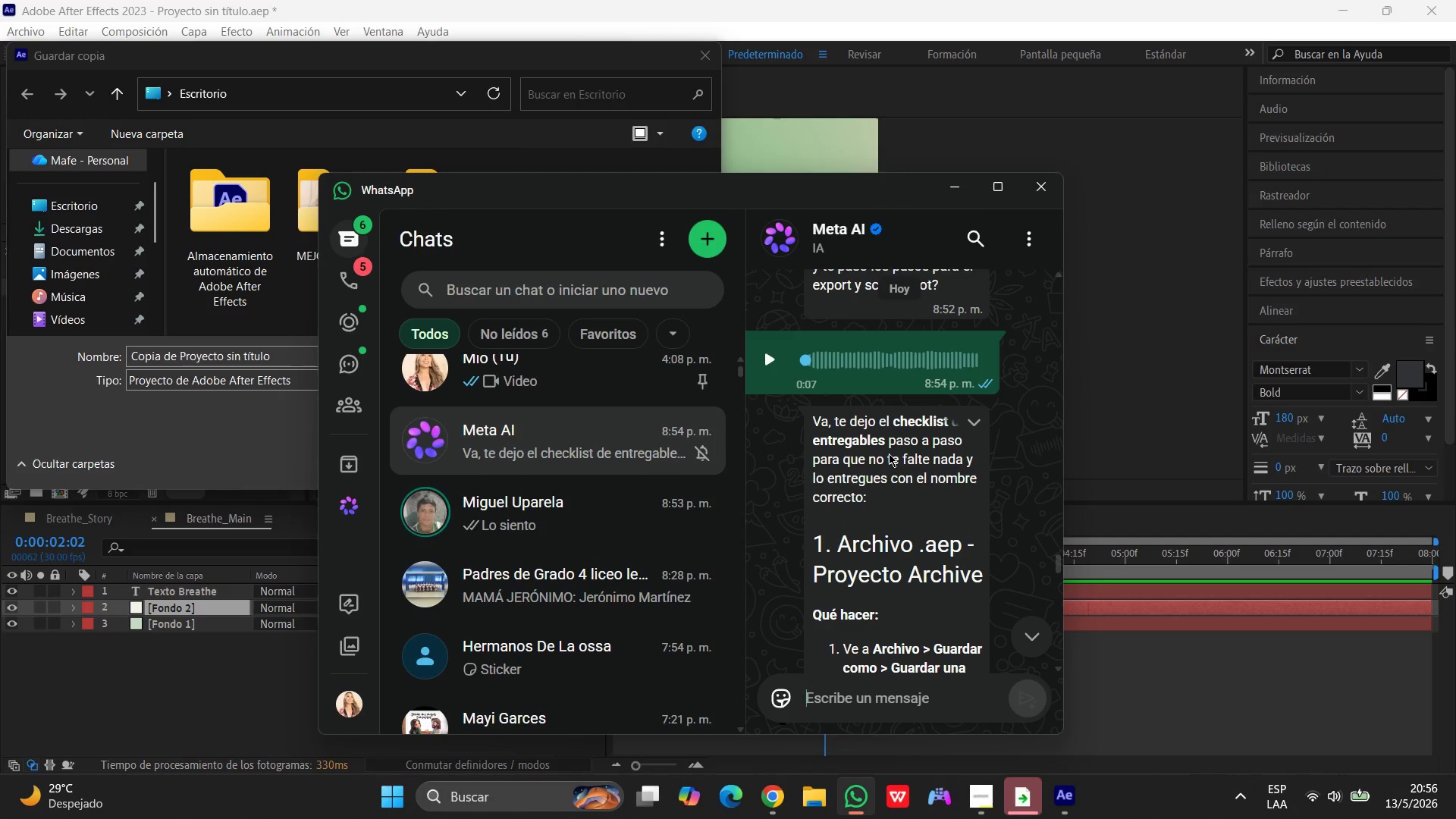 
scroll: coordinate [889, 453], scroll_direction: down, amount: 6.0
 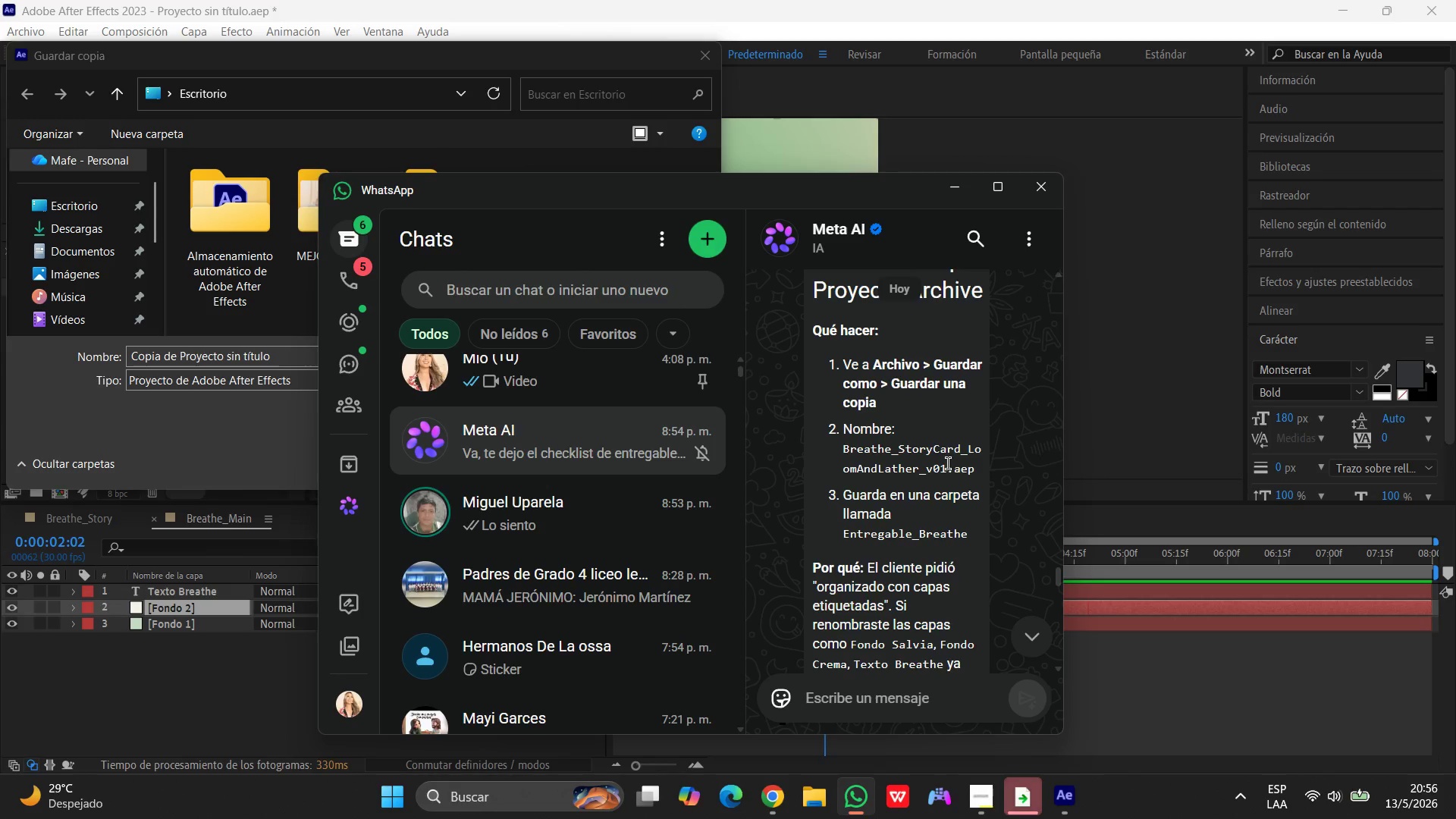 
left_click_drag(start_coordinate=[946, 469], to_coordinate=[818, 448])
 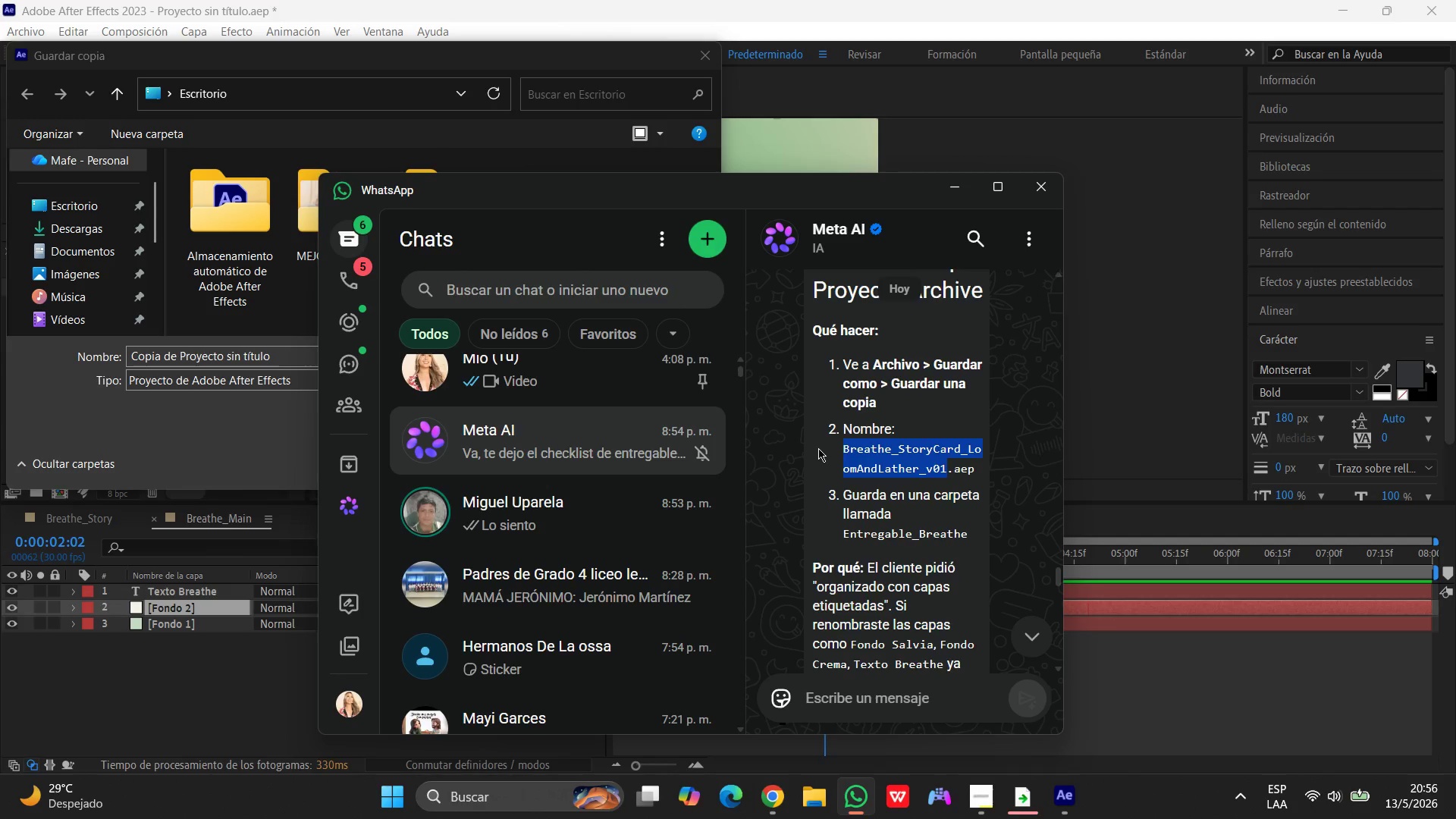 
key(Control+C)
 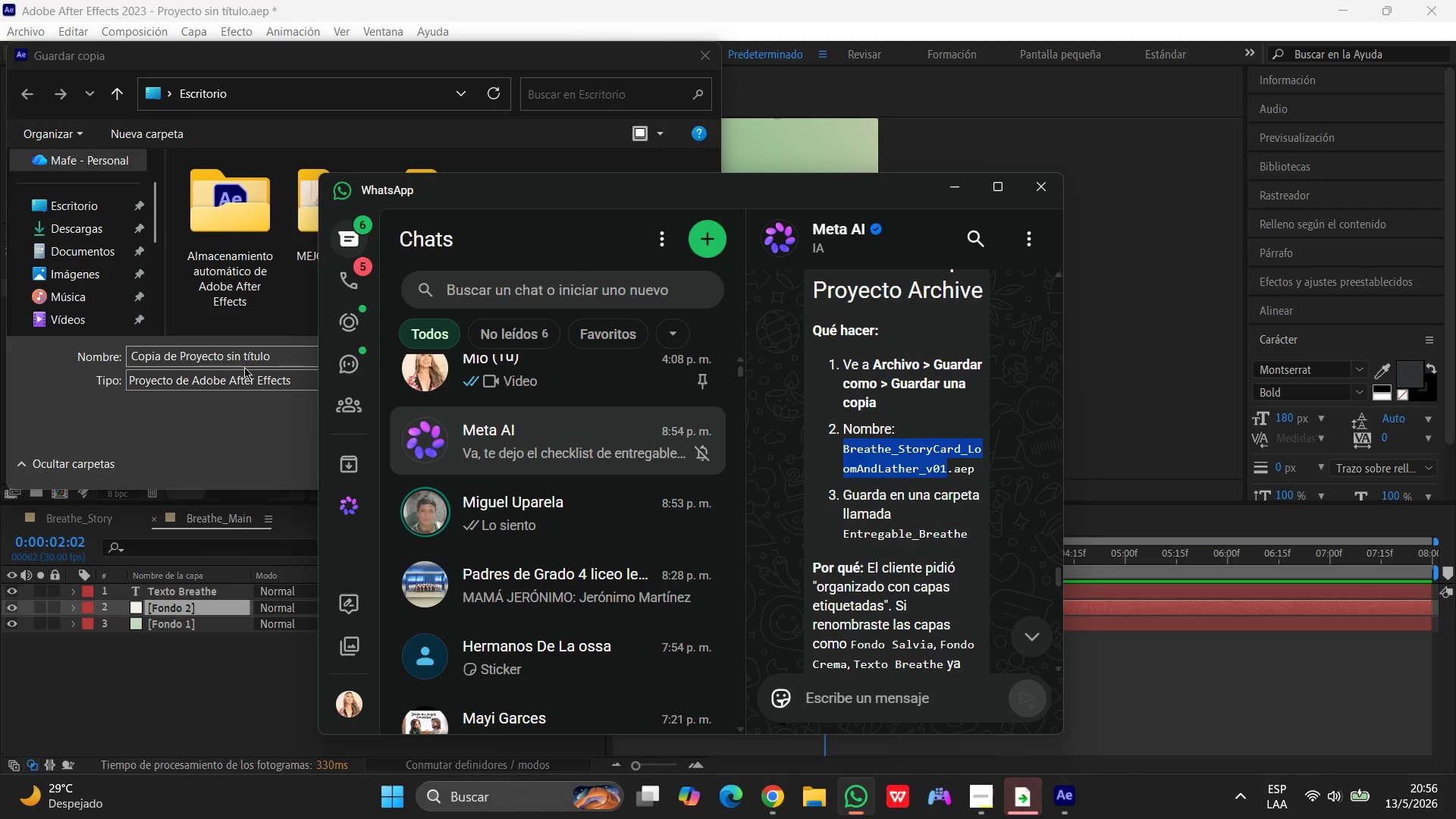 
left_click([244, 363])
 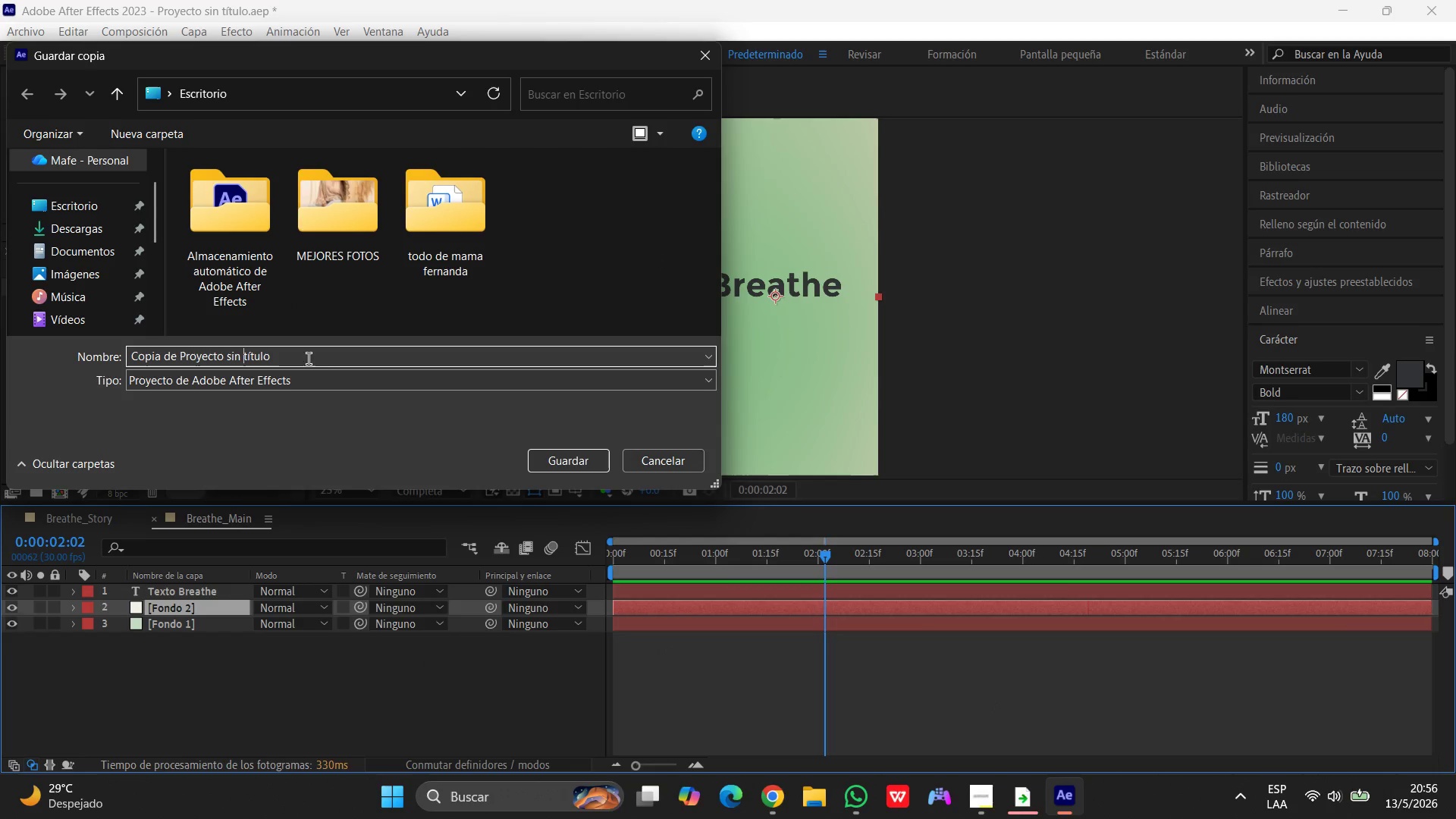 
left_click_drag(start_coordinate=[327, 360], to_coordinate=[60, 358])
 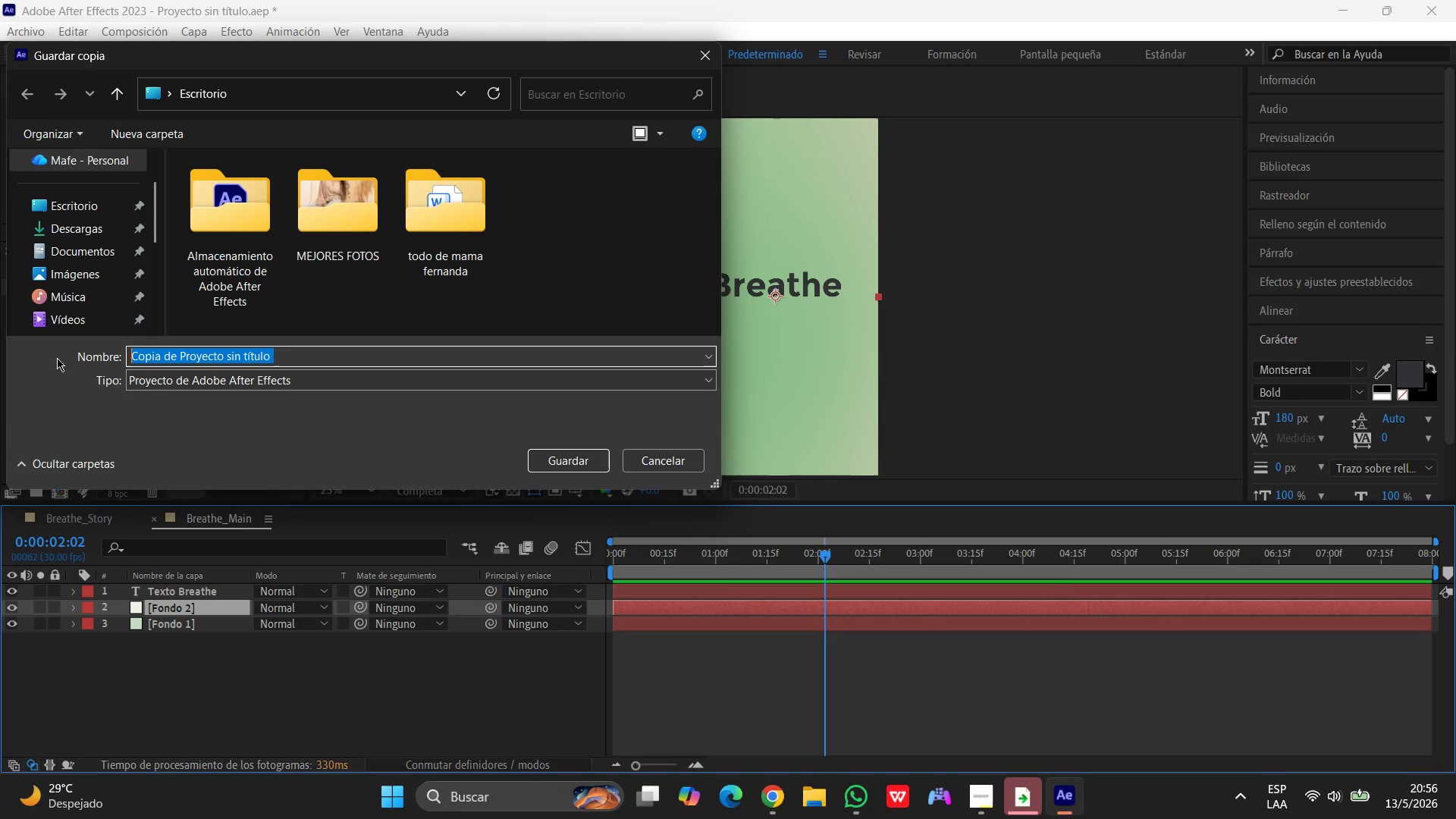 
key(Control+V)
 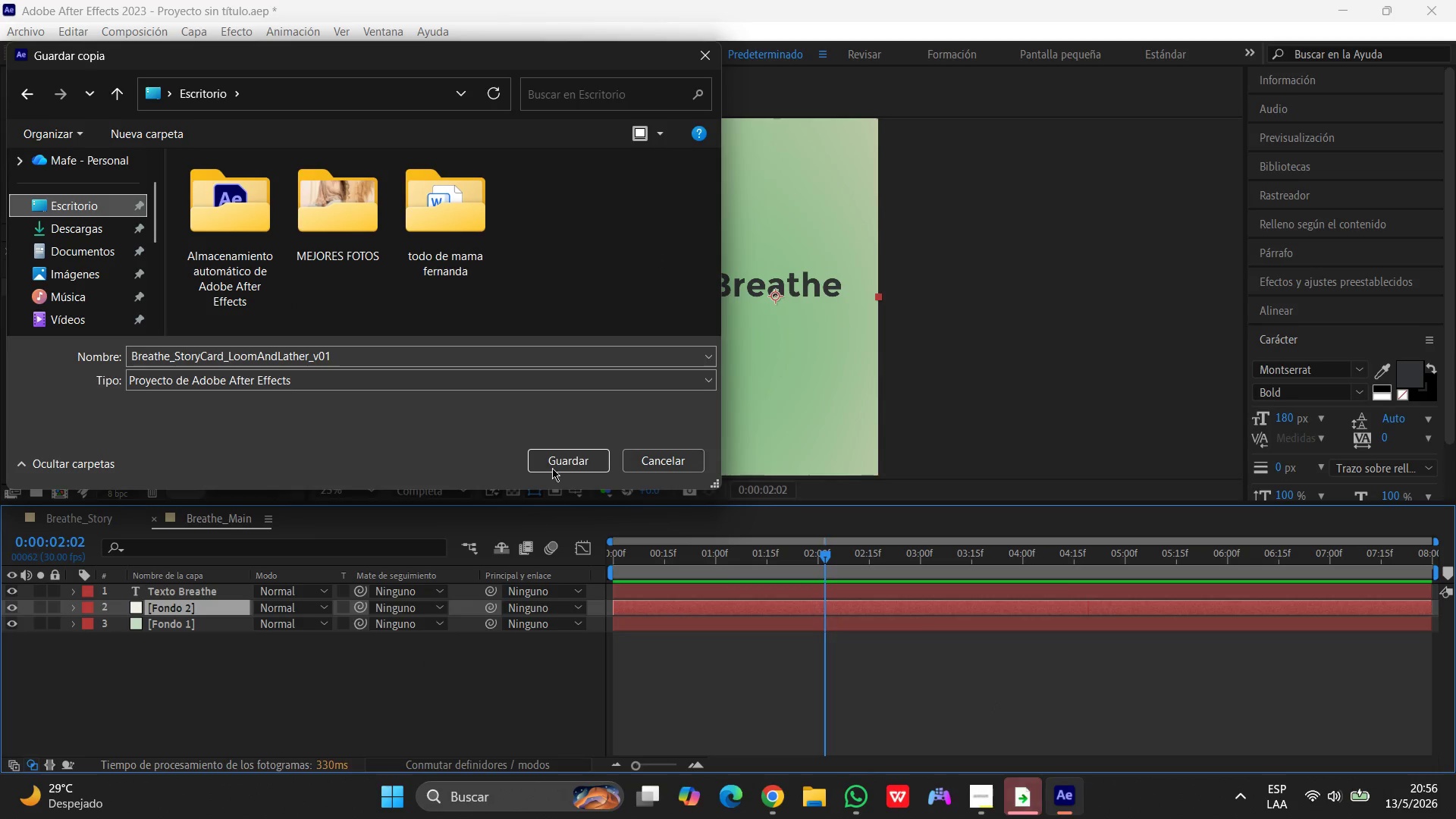 
left_click([561, 465])
 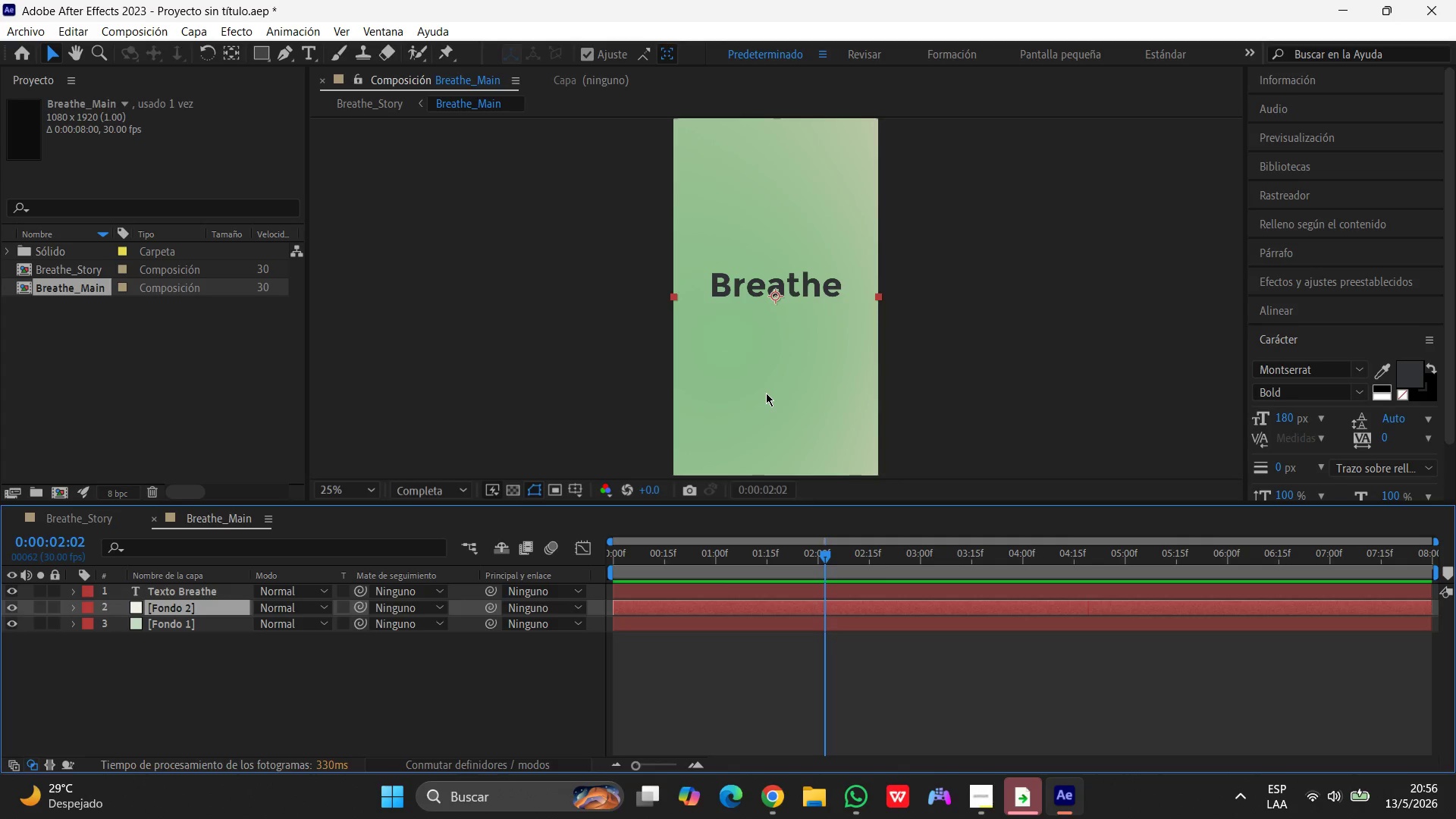 
wait(15.59)
 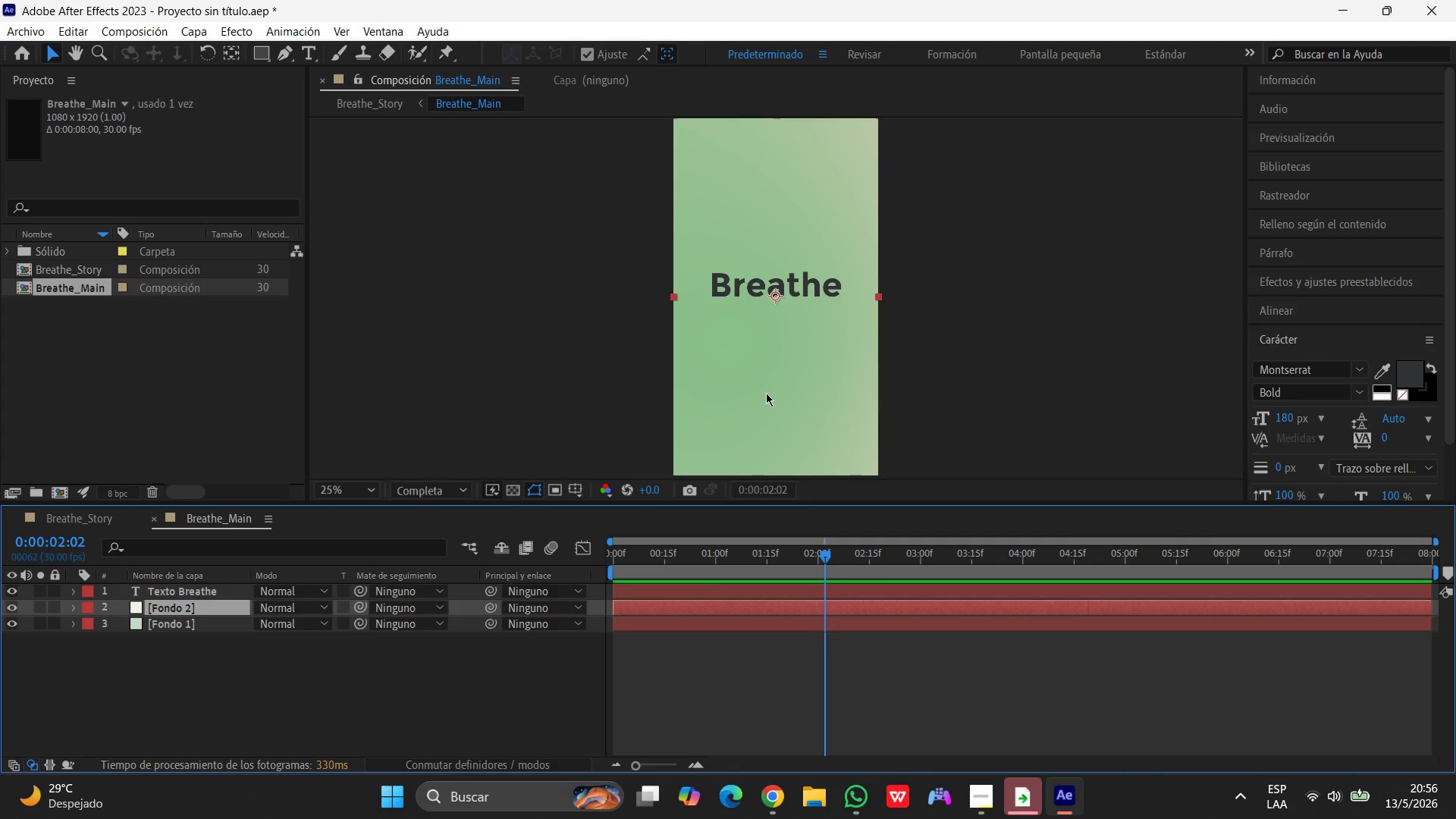 
left_click([177, 672])
 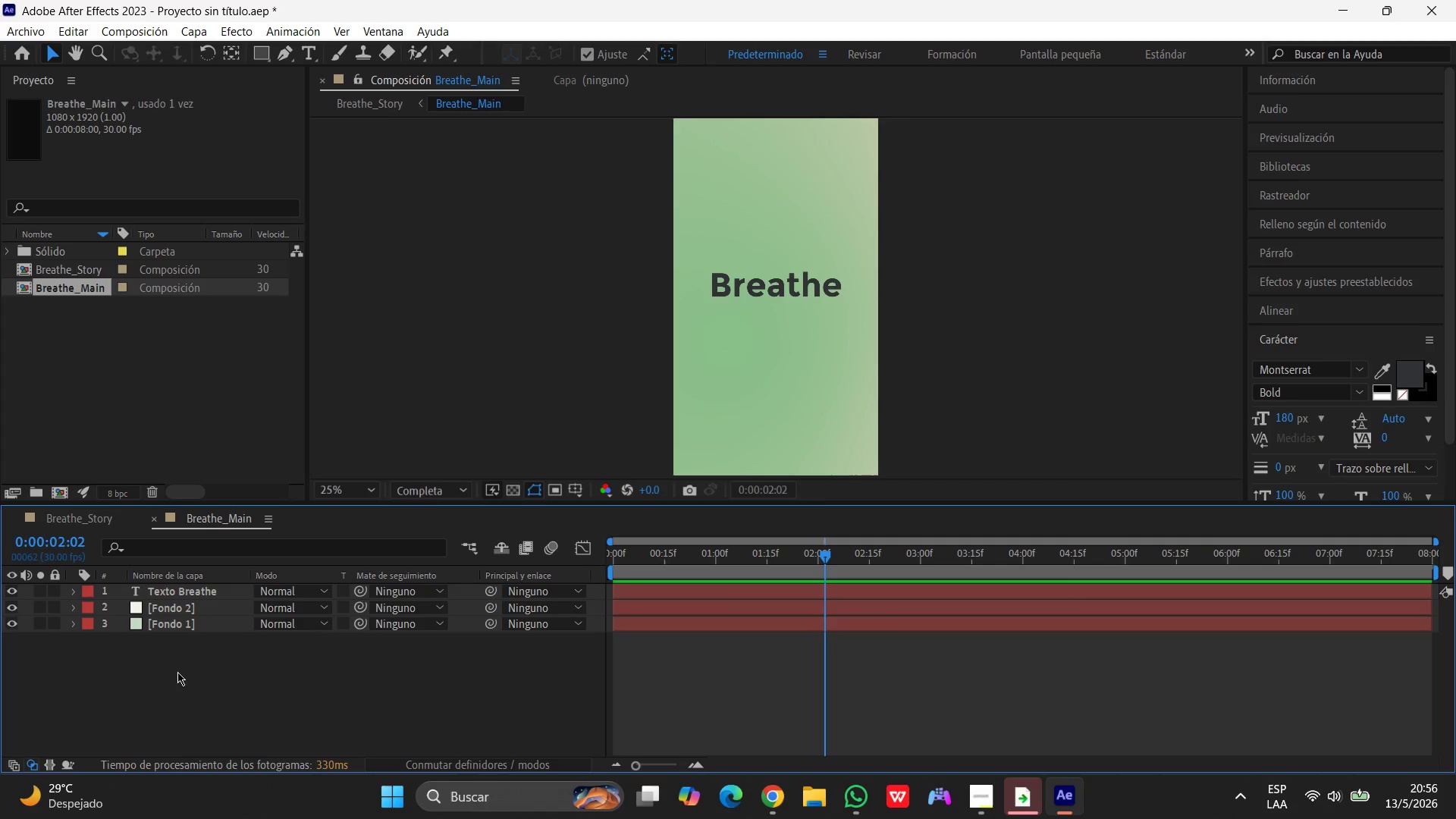 
wait(7.52)
 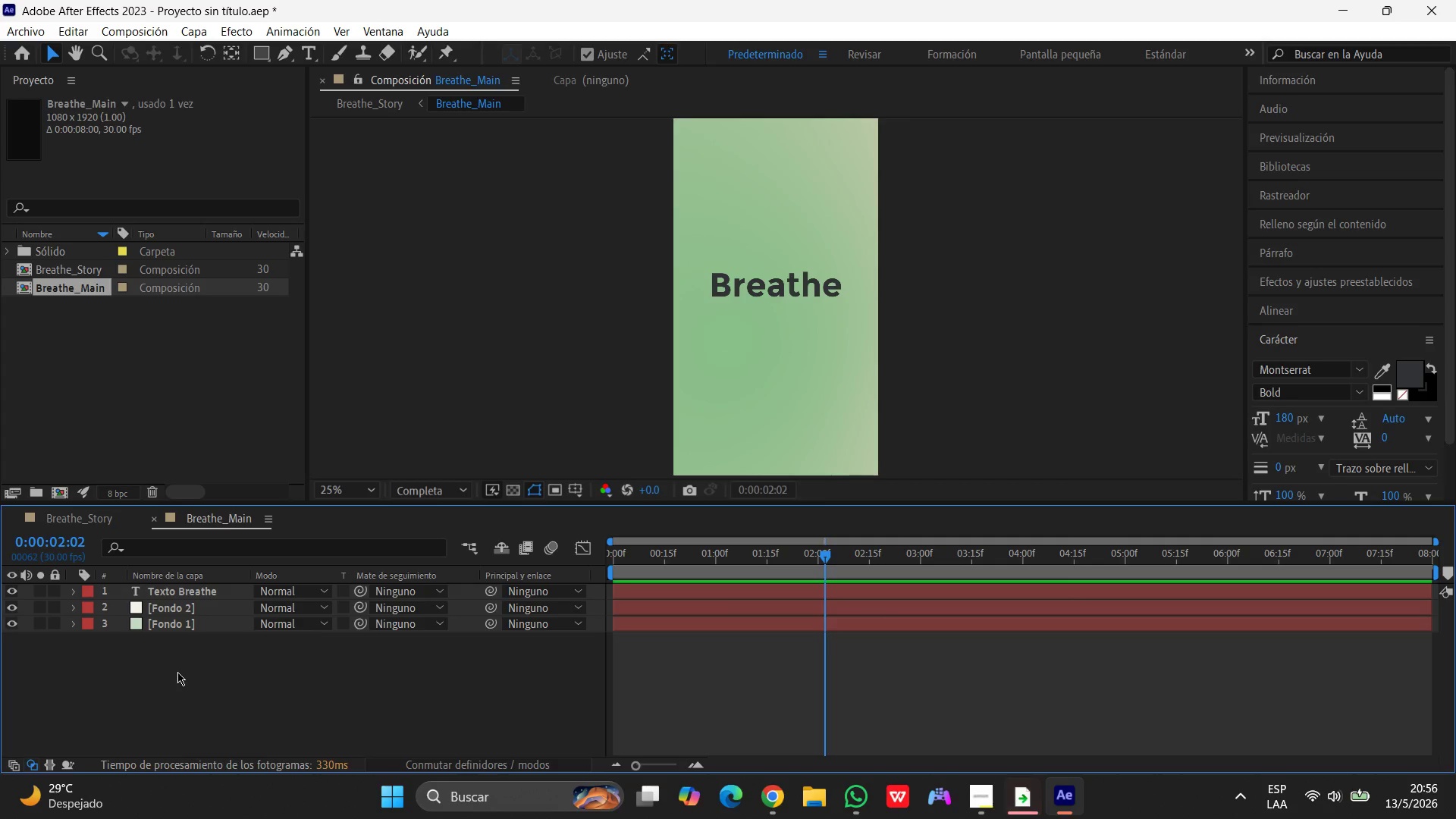 
left_click([180, 620])
 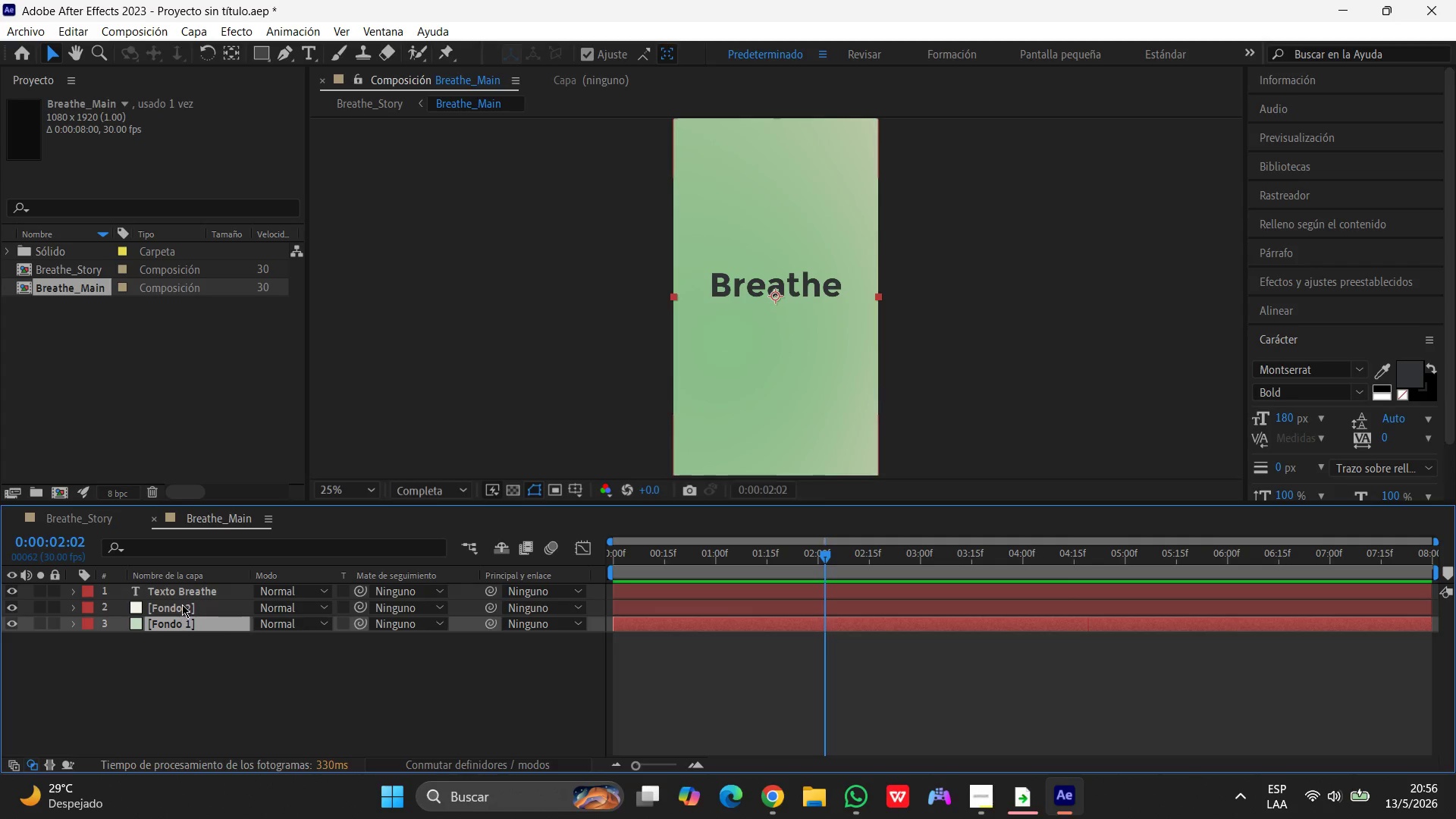 
left_click([183, 602])
 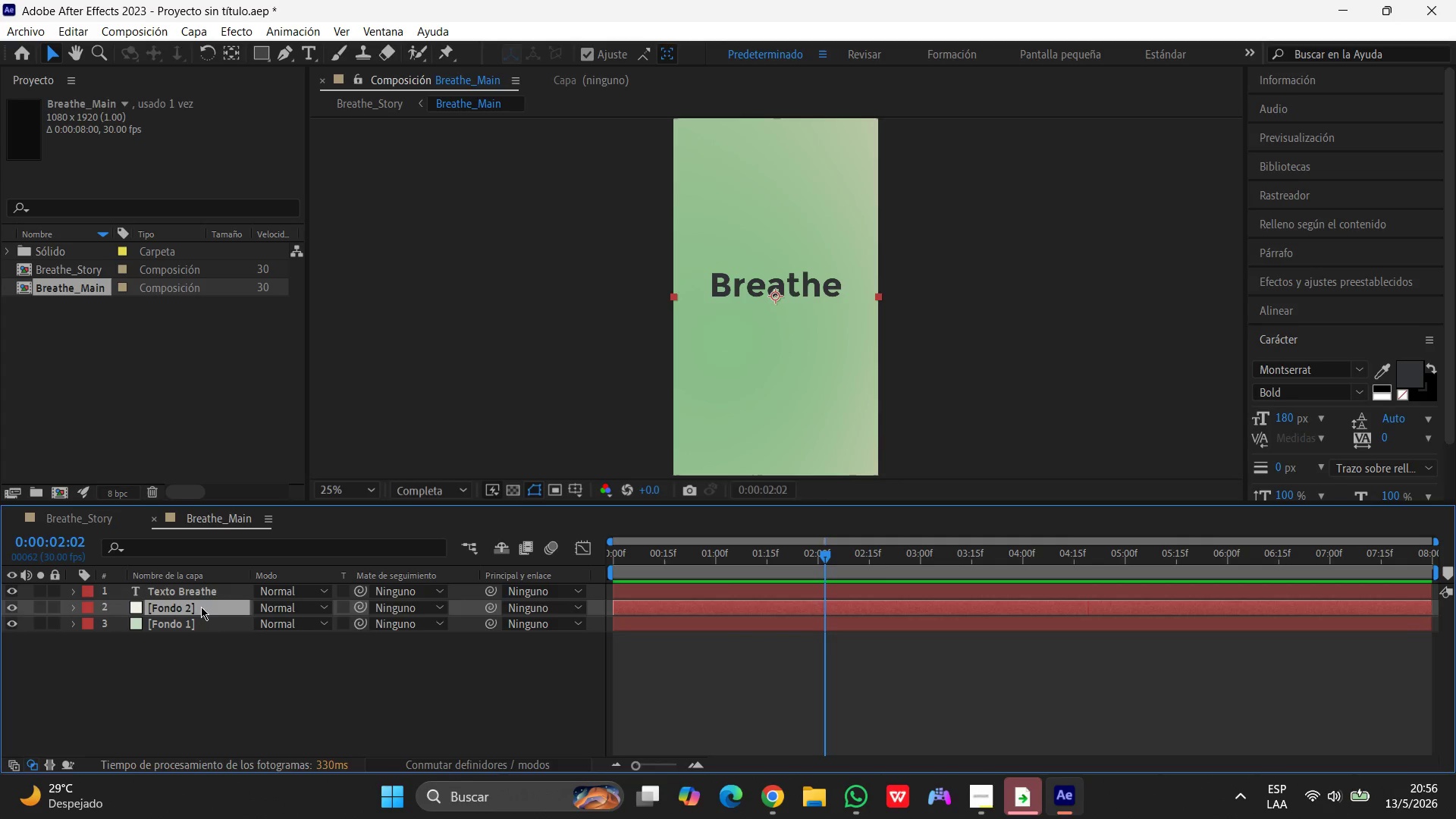 
left_click([201, 607])
 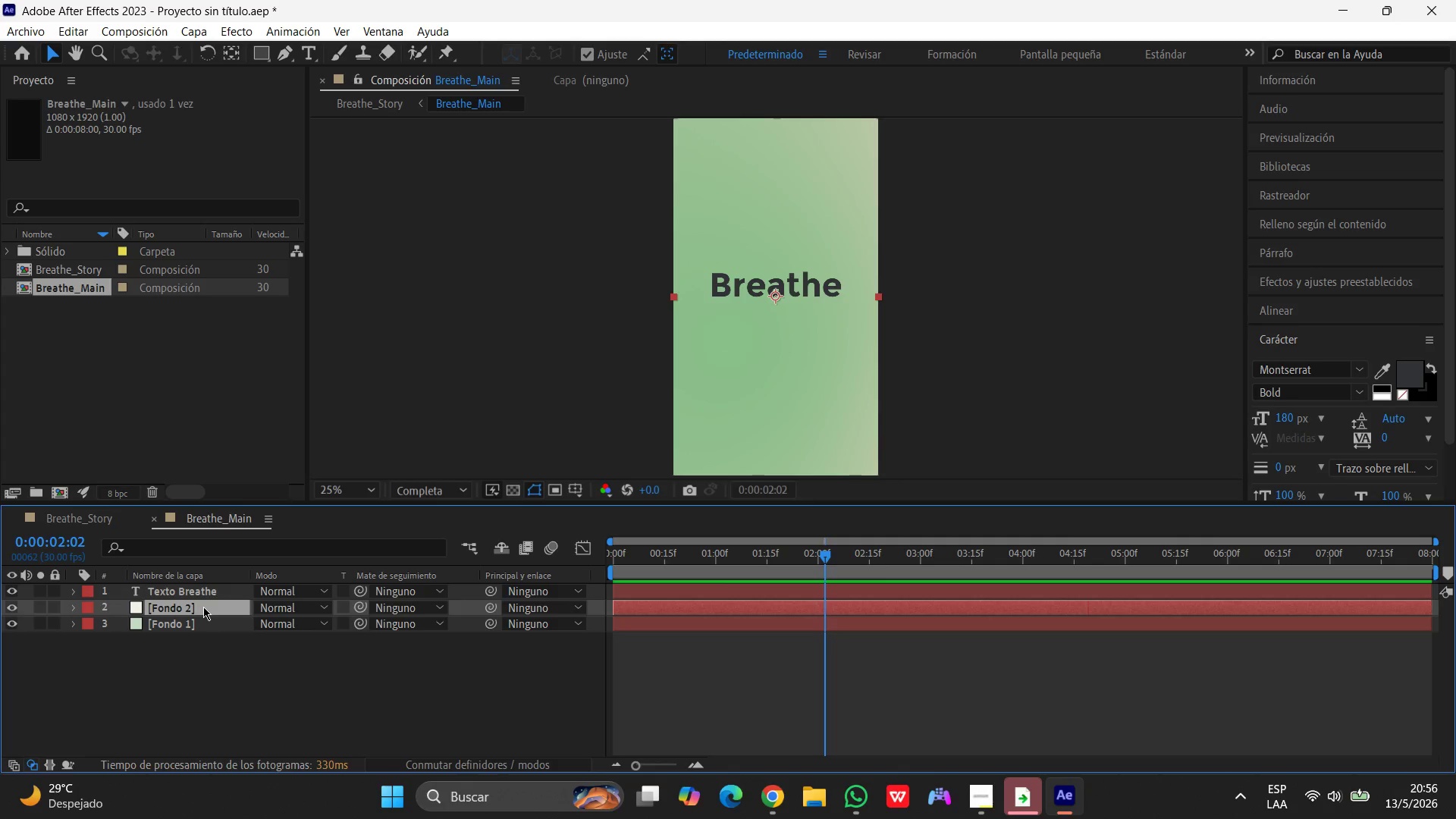 
key(Enter)
 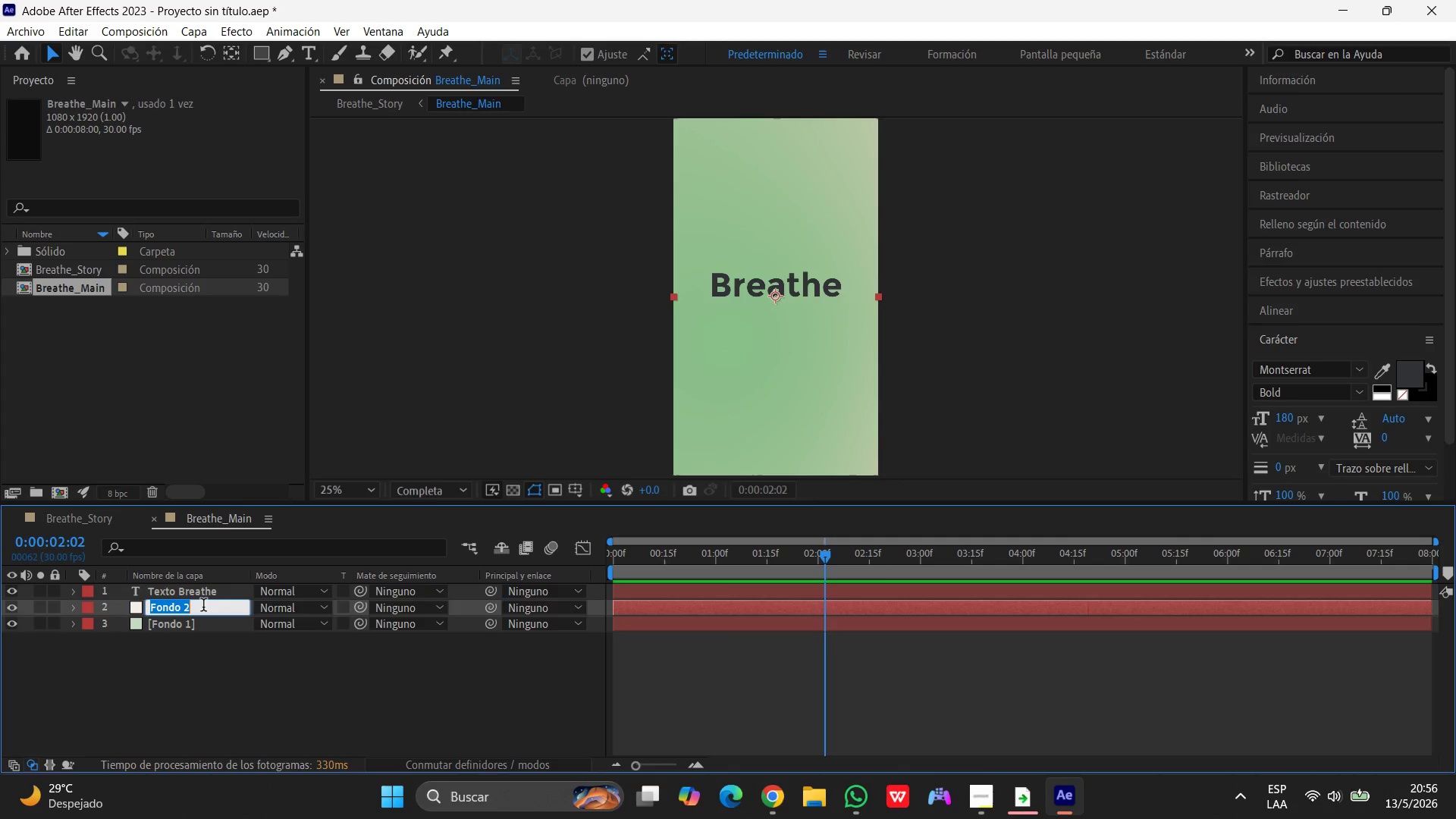 
type(Fondo cREMA)
 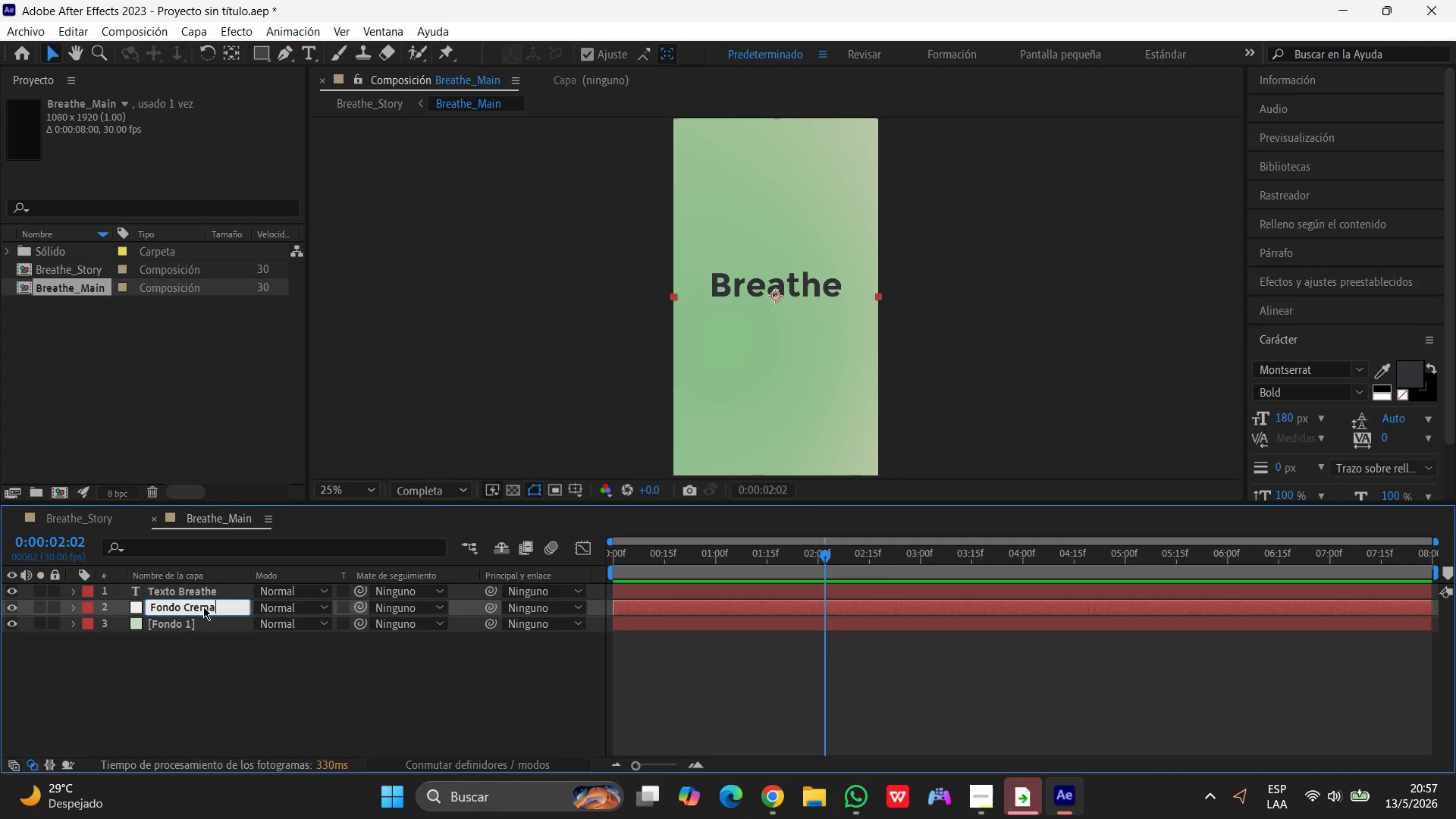 
hold_key(key=CapsLock, duration=0.33)
 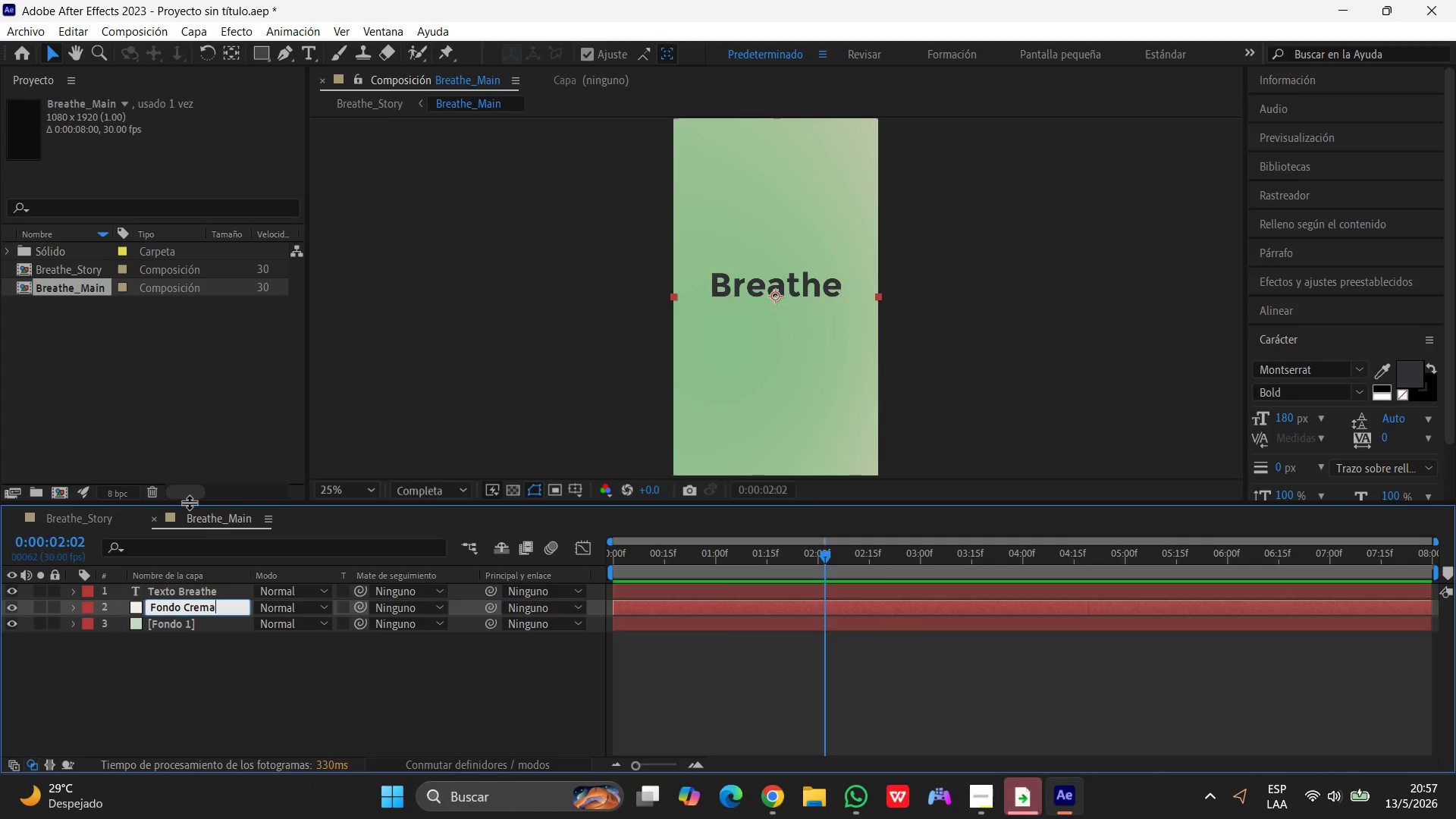 
left_click([171, 629])
 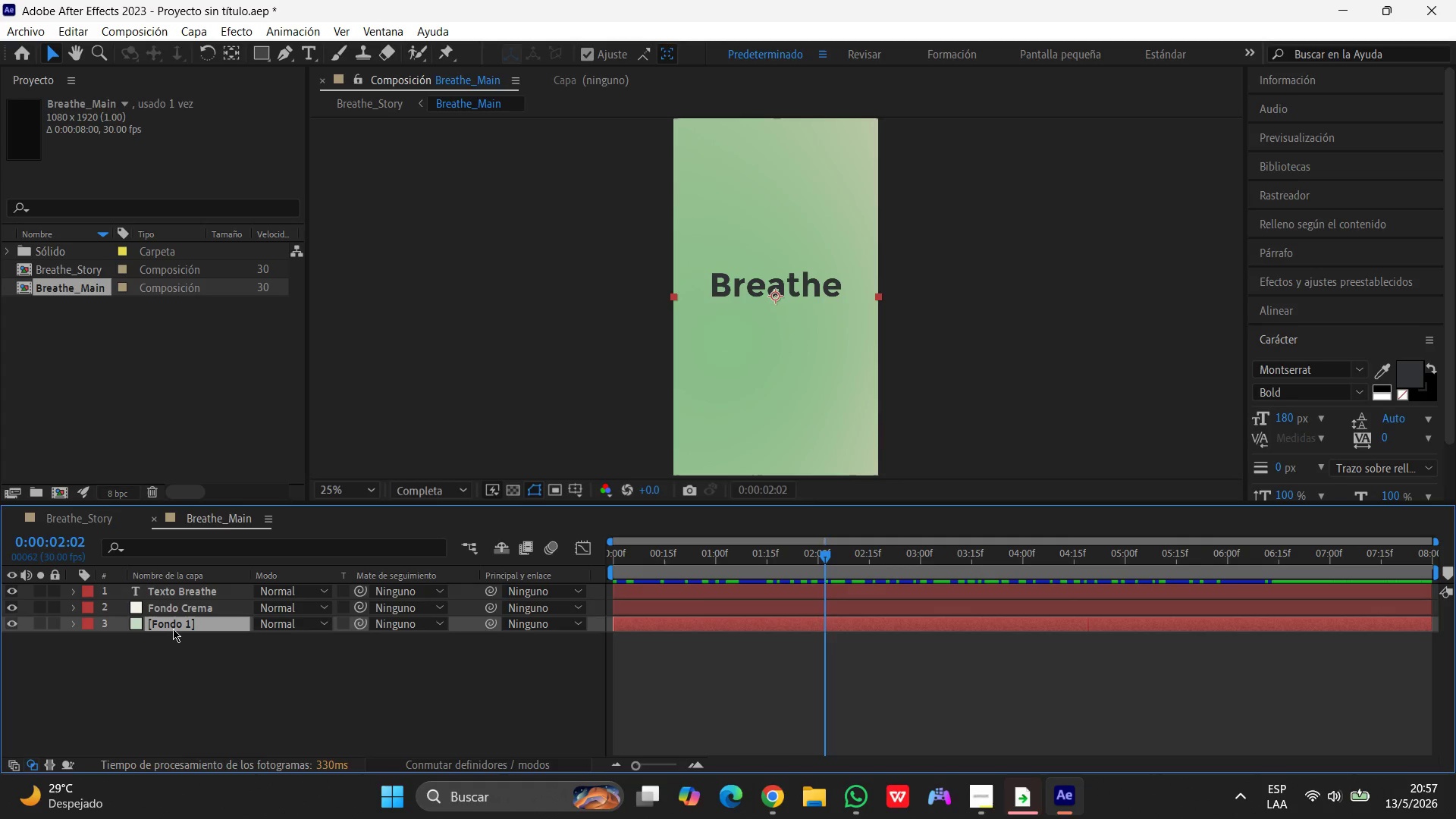 
key(Enter)
 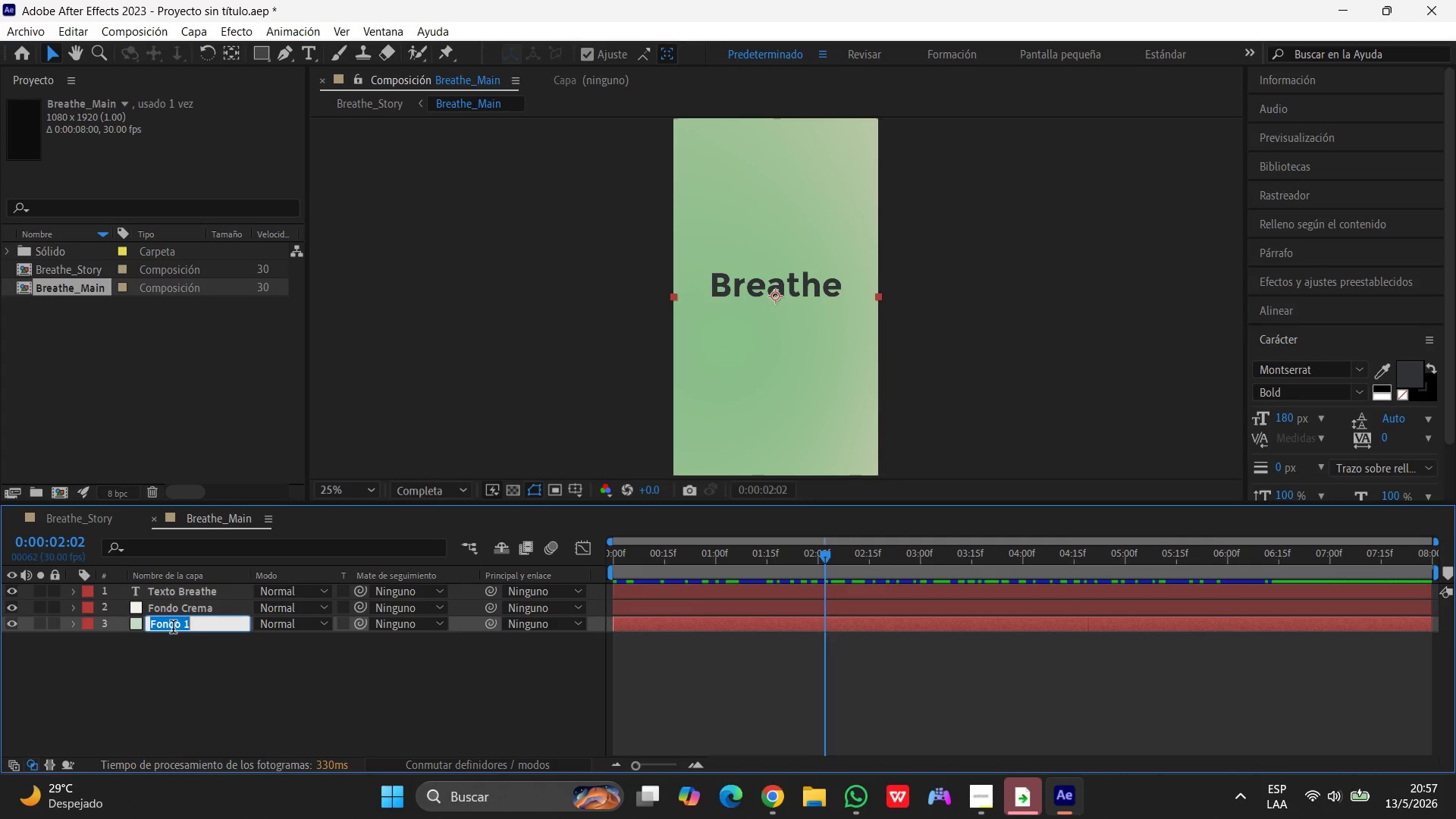 
hold_key(key=CapsLock, duration=0.5)
 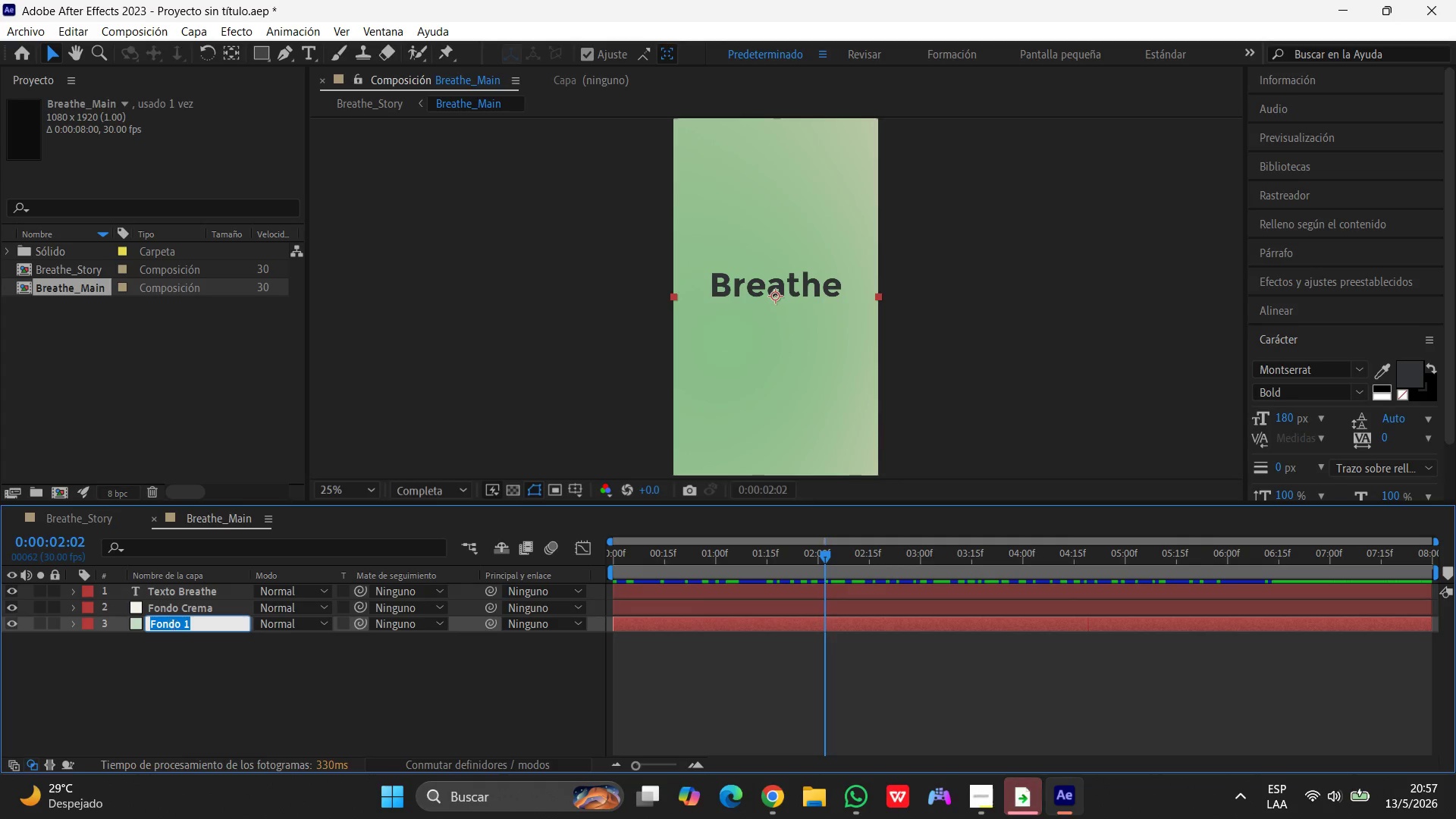 
type(Fondo Salvia)
 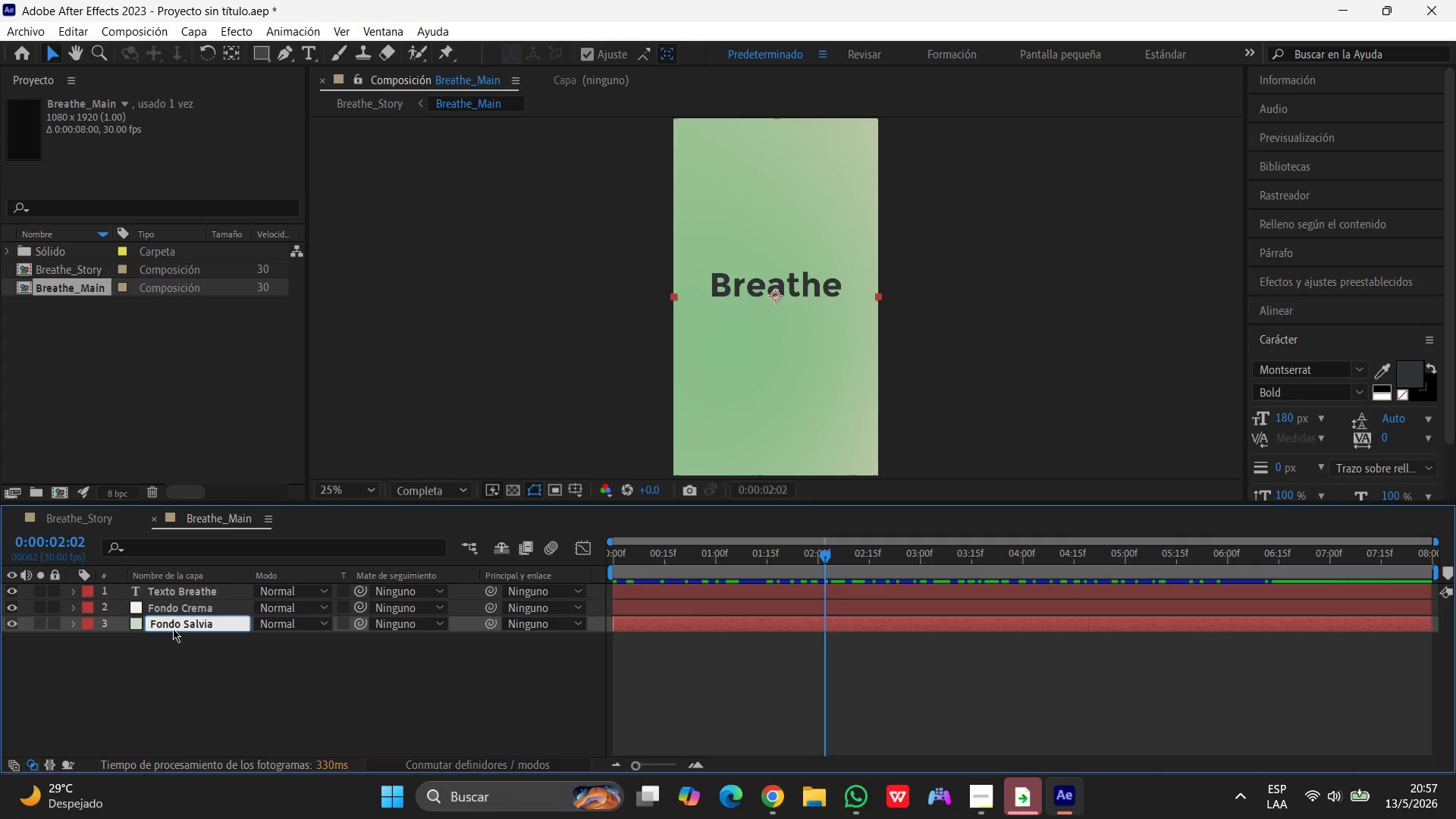 
left_click([133, 691])
 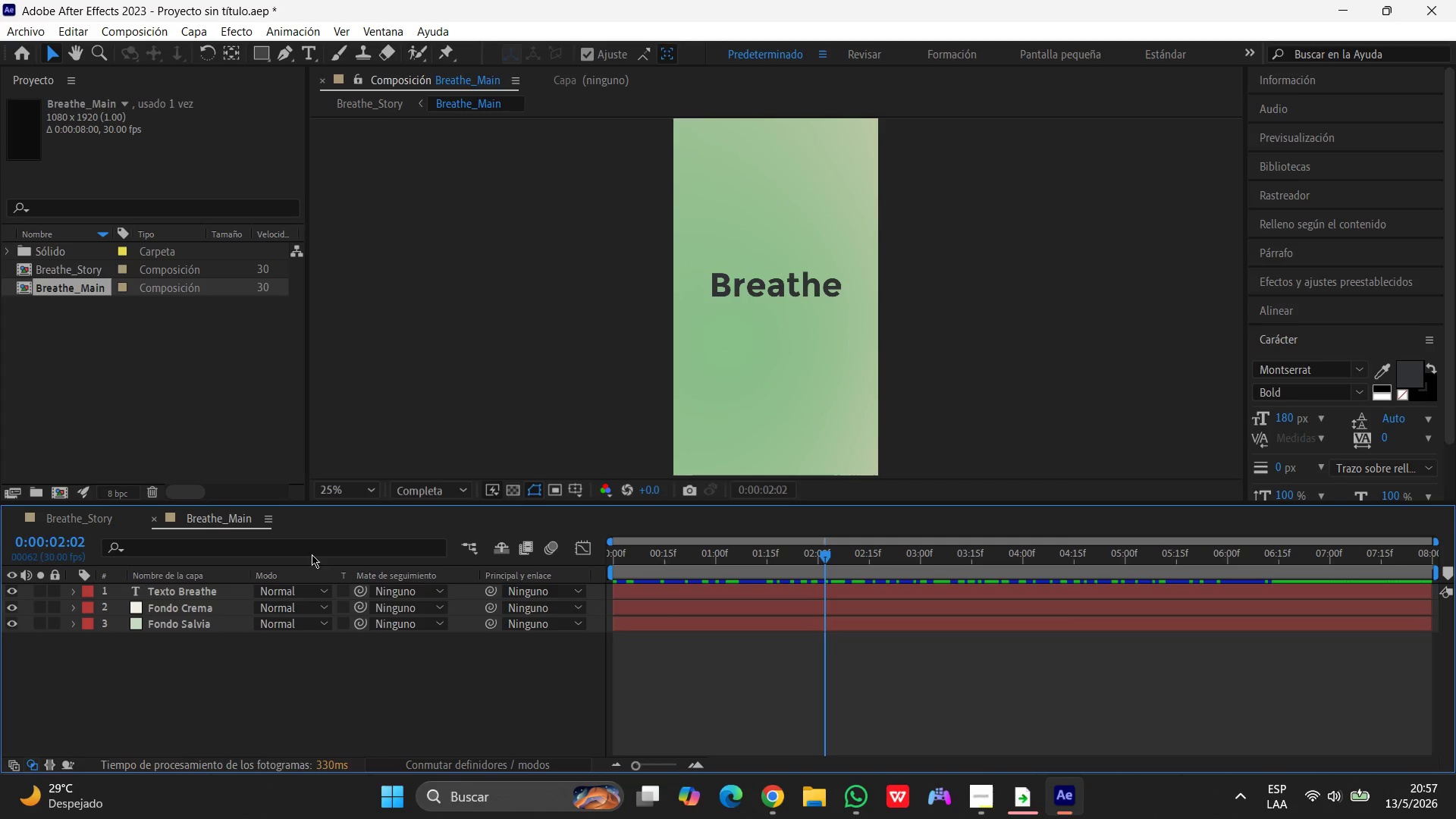 
left_click([237, 657])
 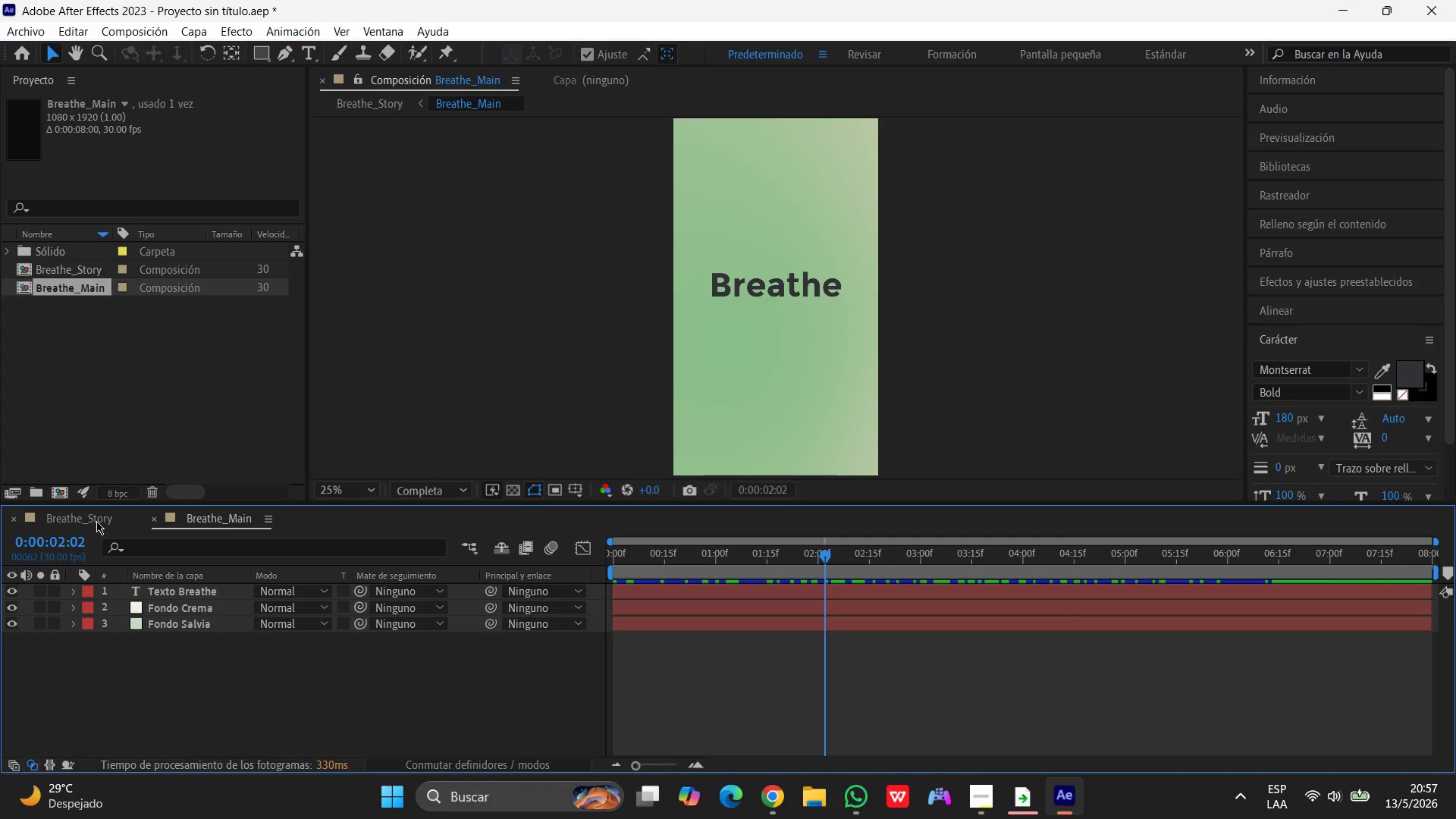 
left_click([96, 521])
 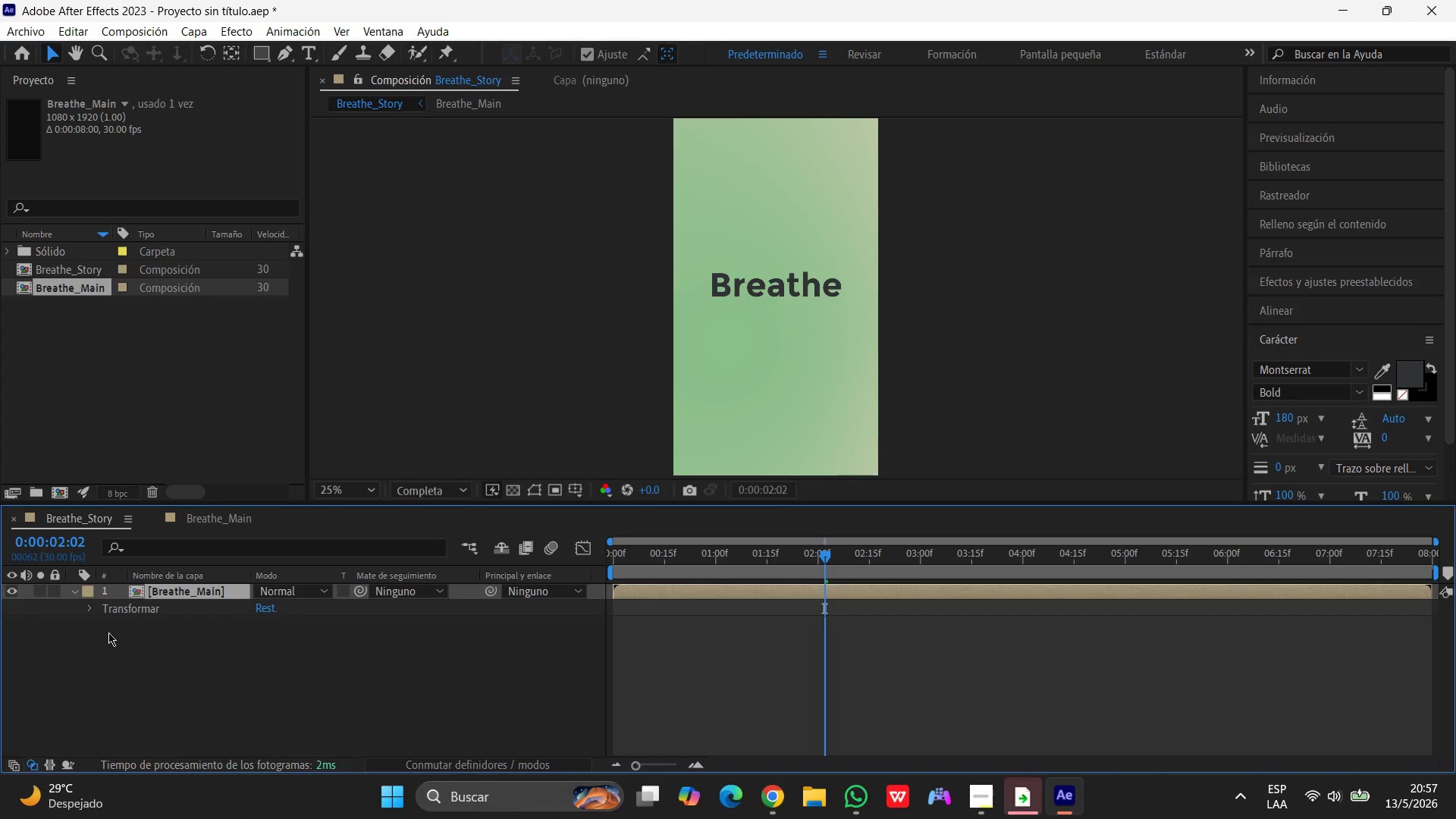 
left_click([89, 605])
 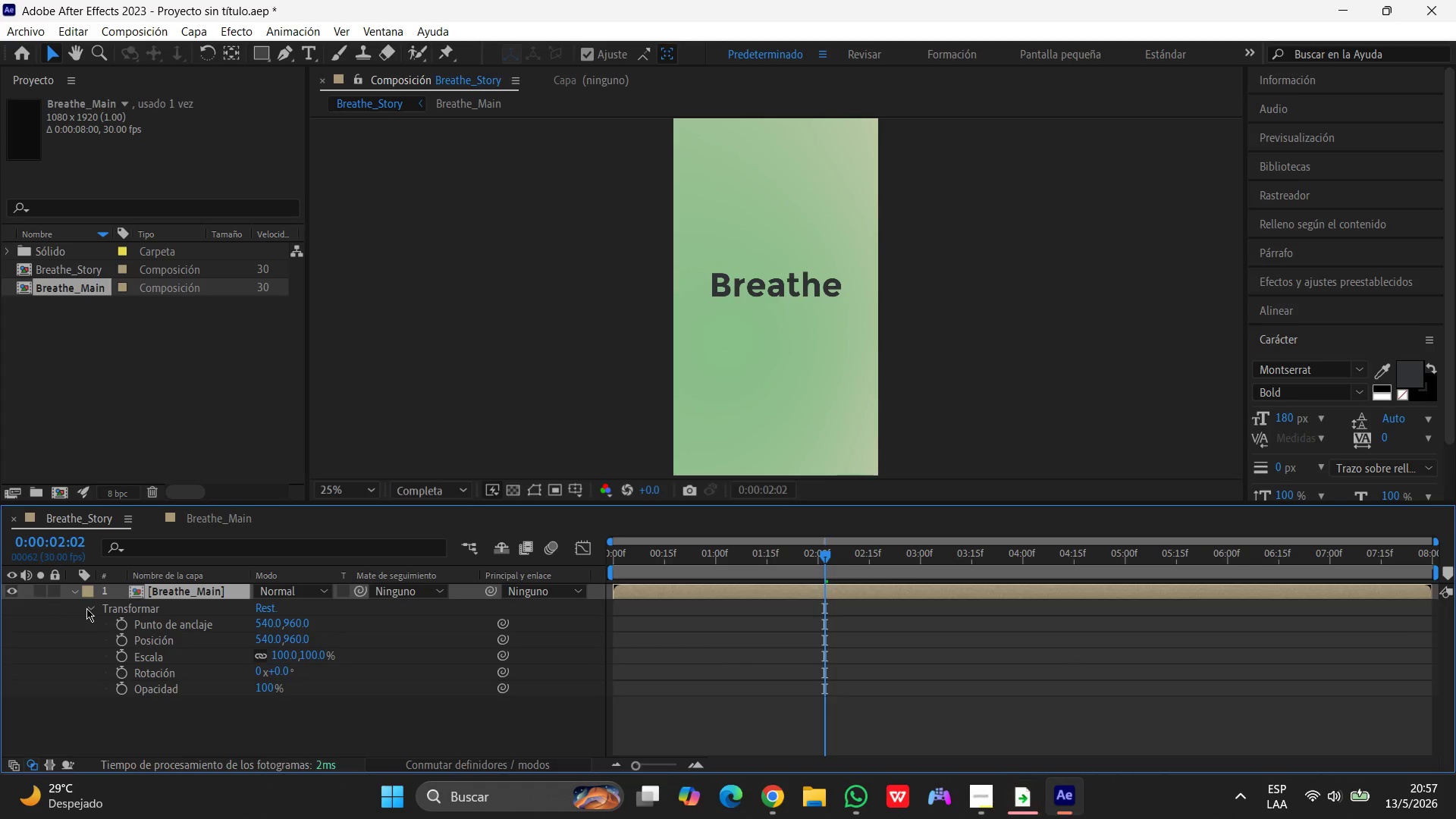 
left_click([86, 608])
 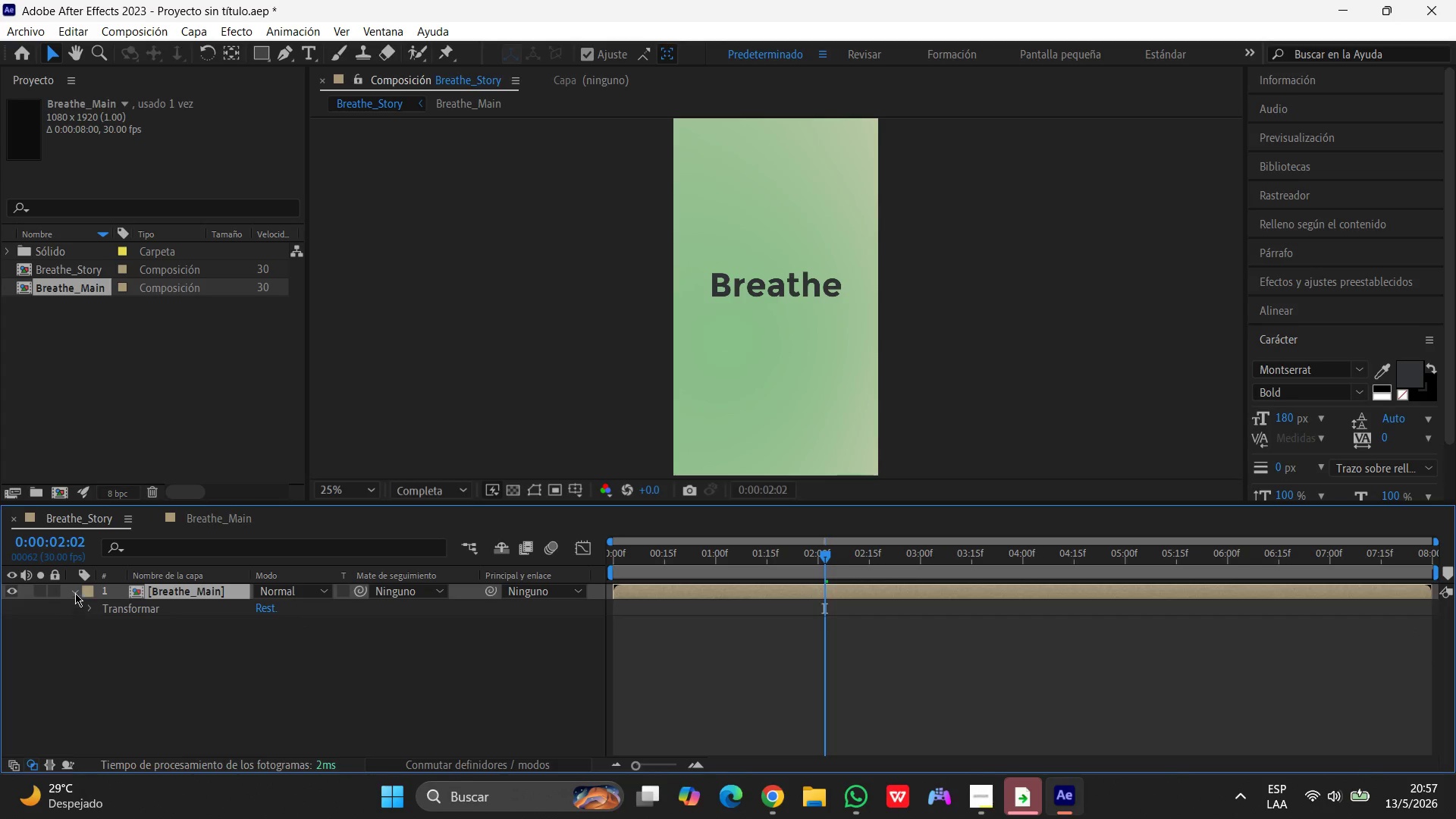 
left_click([74, 590])
 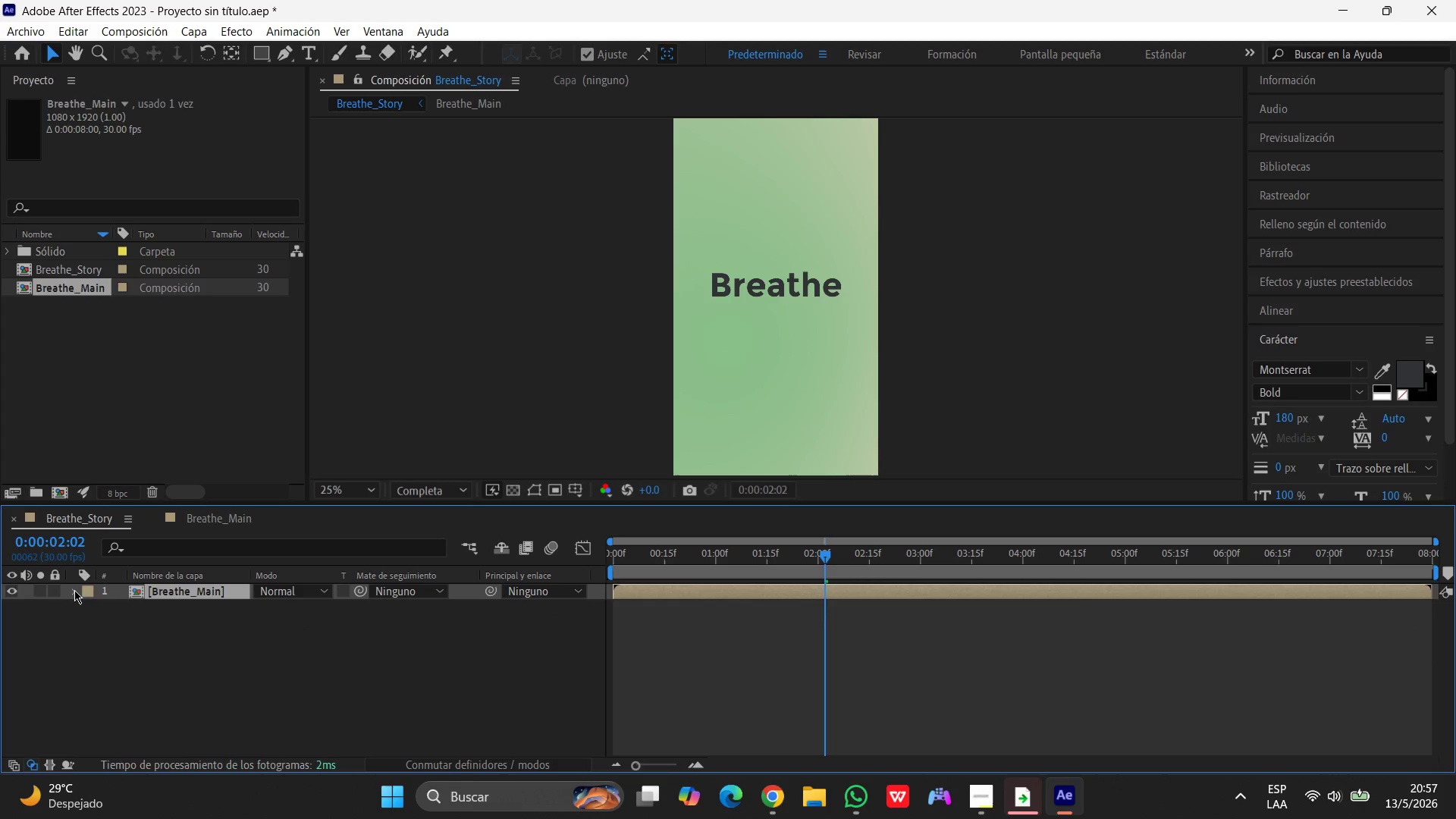 
left_click([74, 590])
 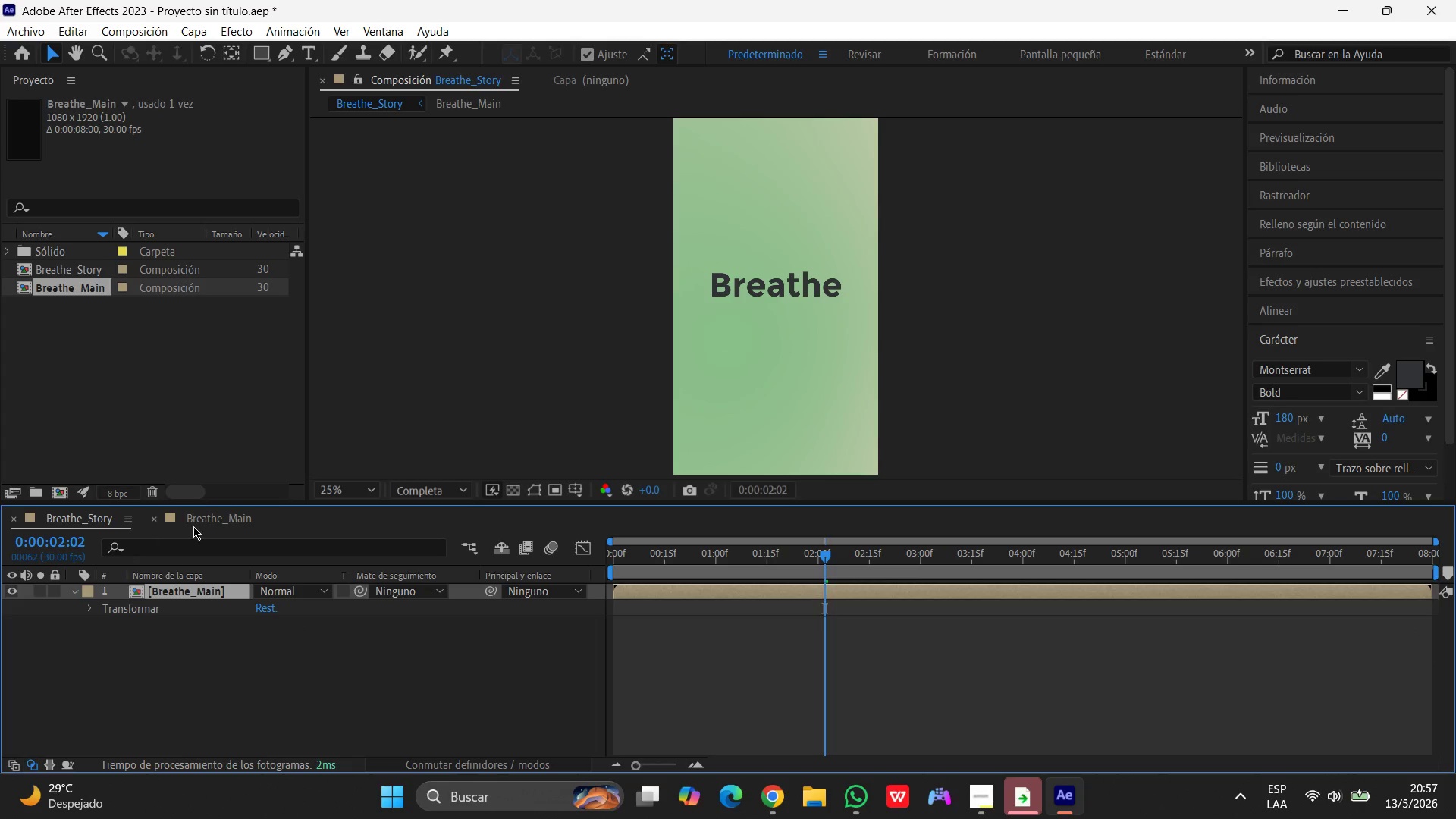 
left_click([224, 519])
 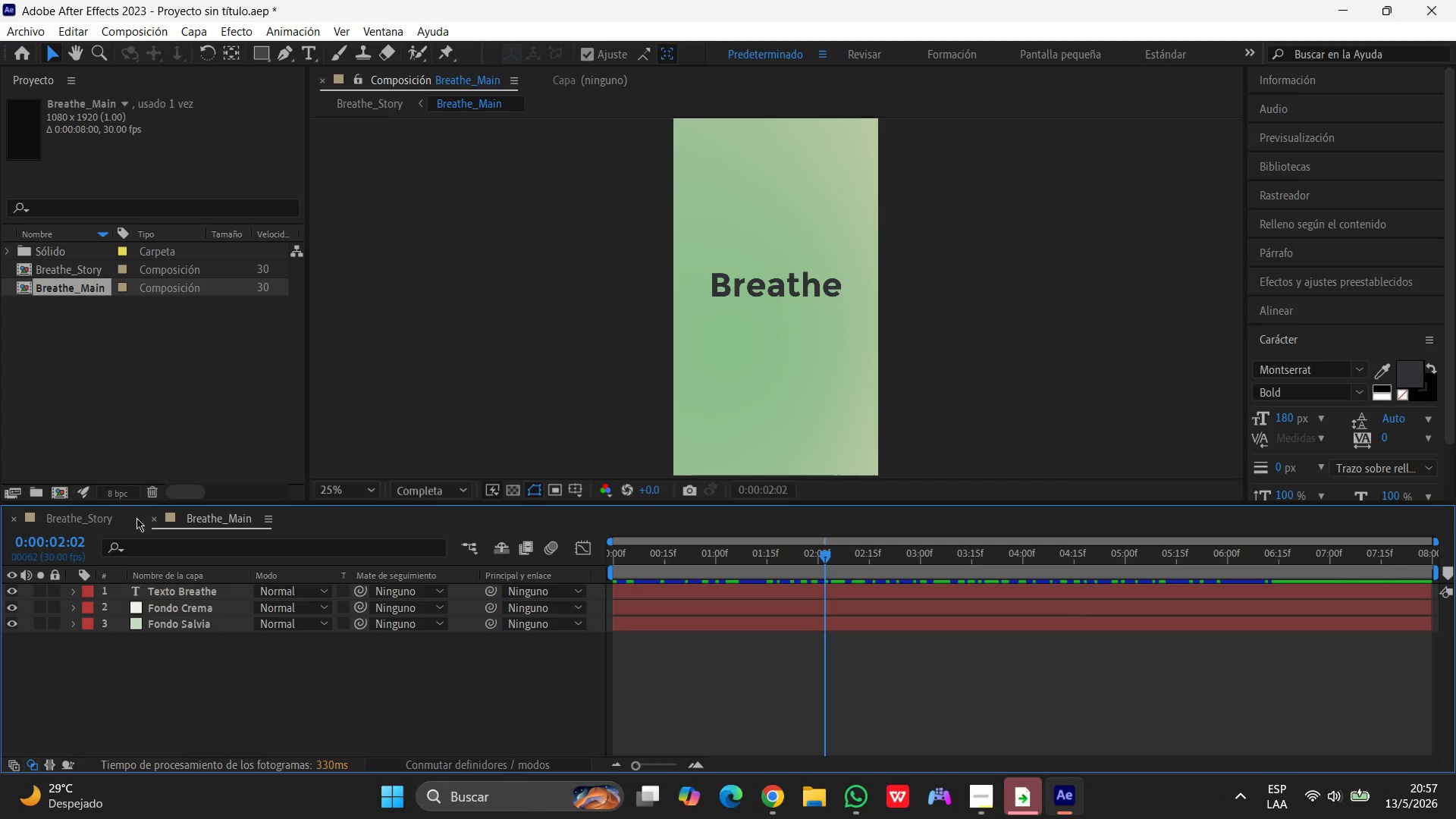 
left_click([149, 519])
 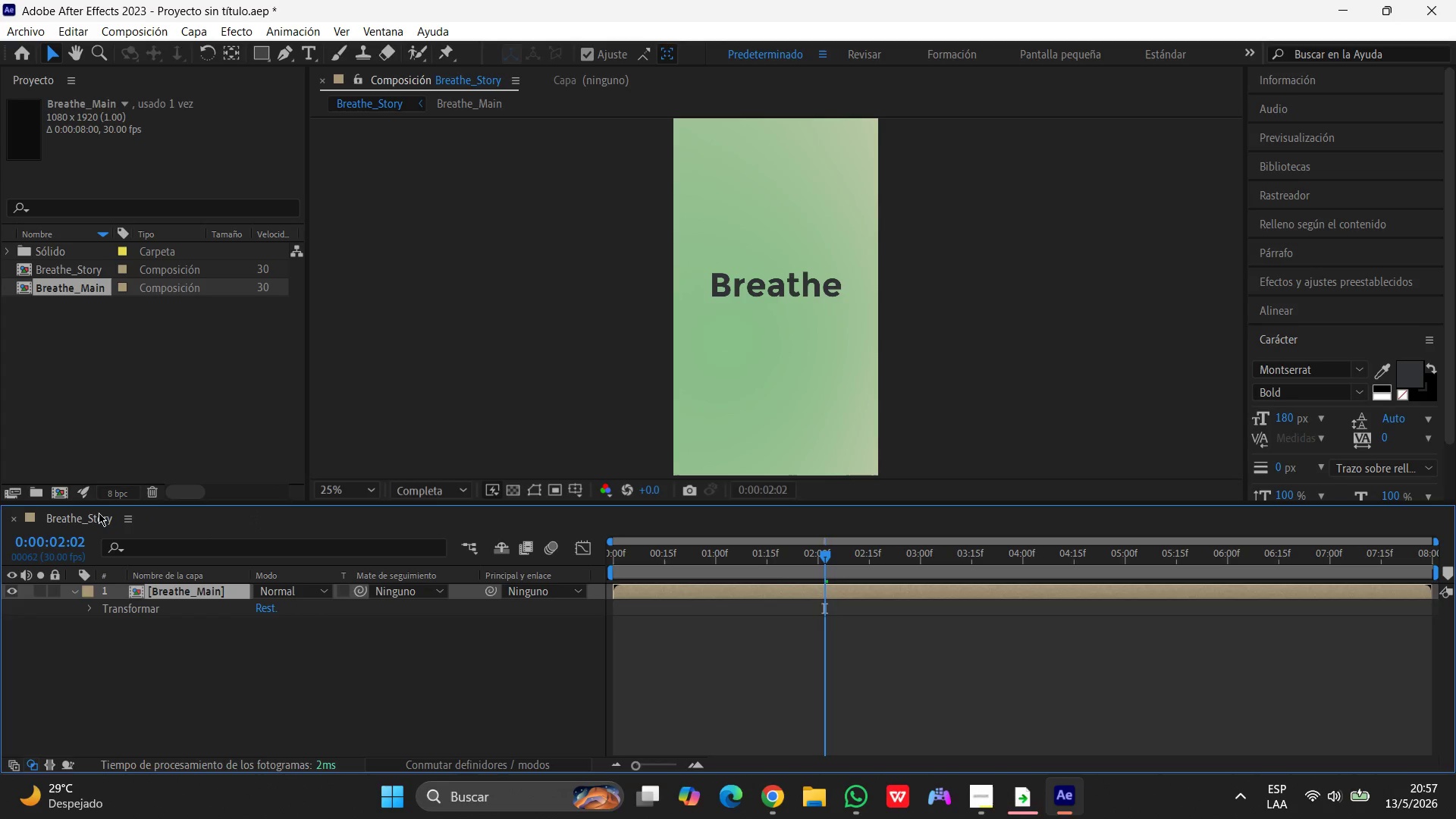 
left_click([96, 511])
 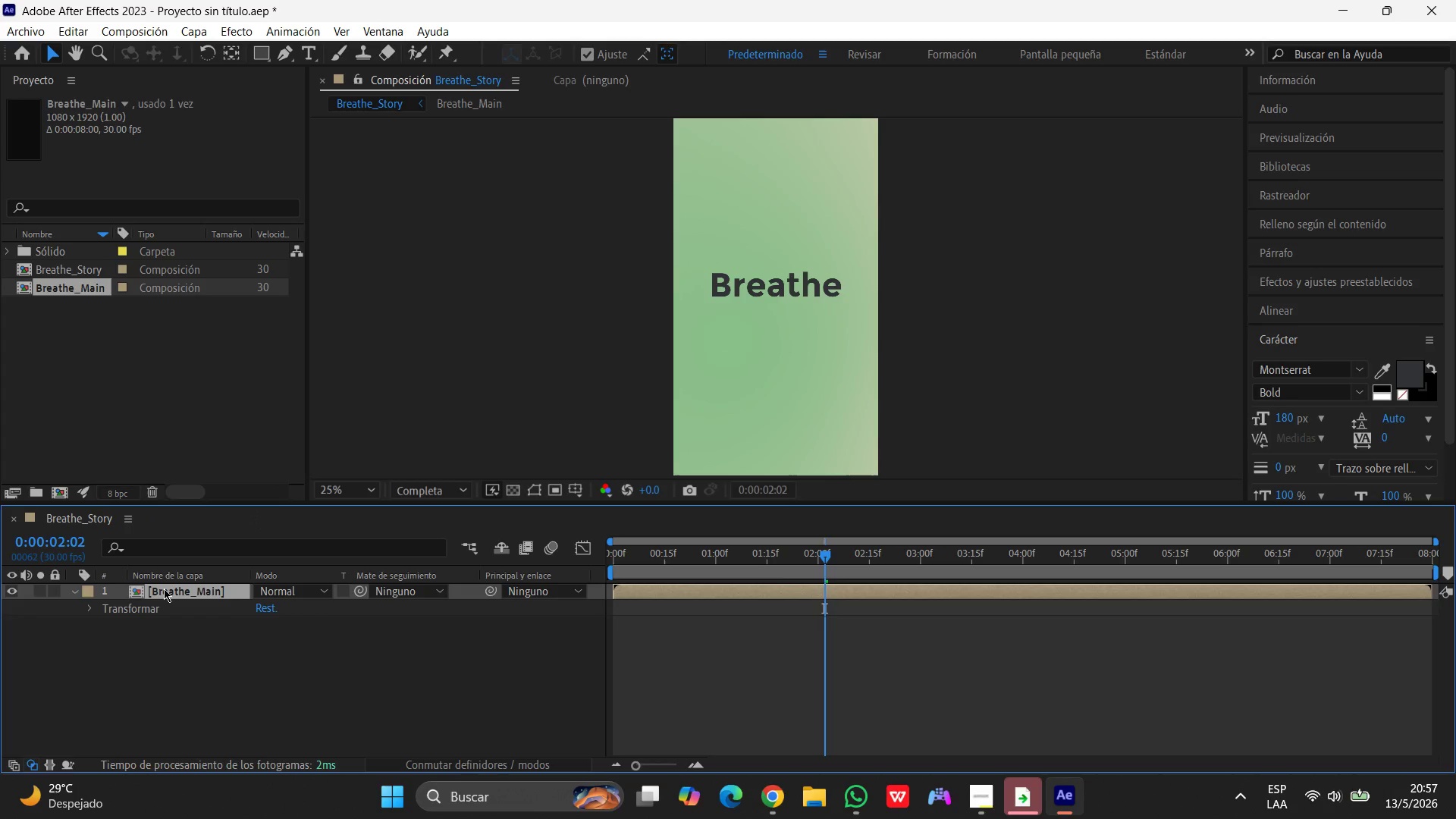 
double_click([164, 588])
 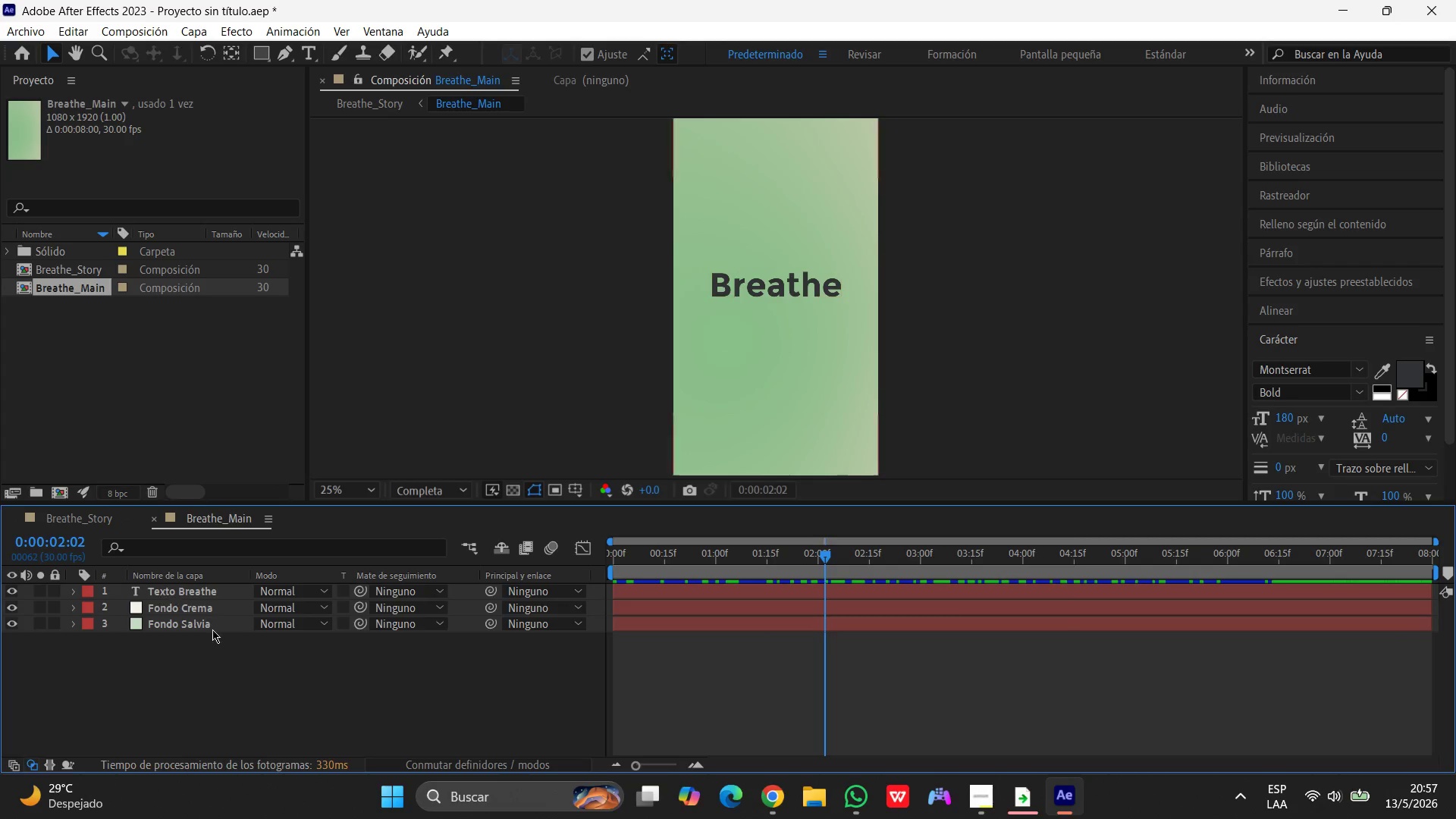 
left_click([243, 665])
 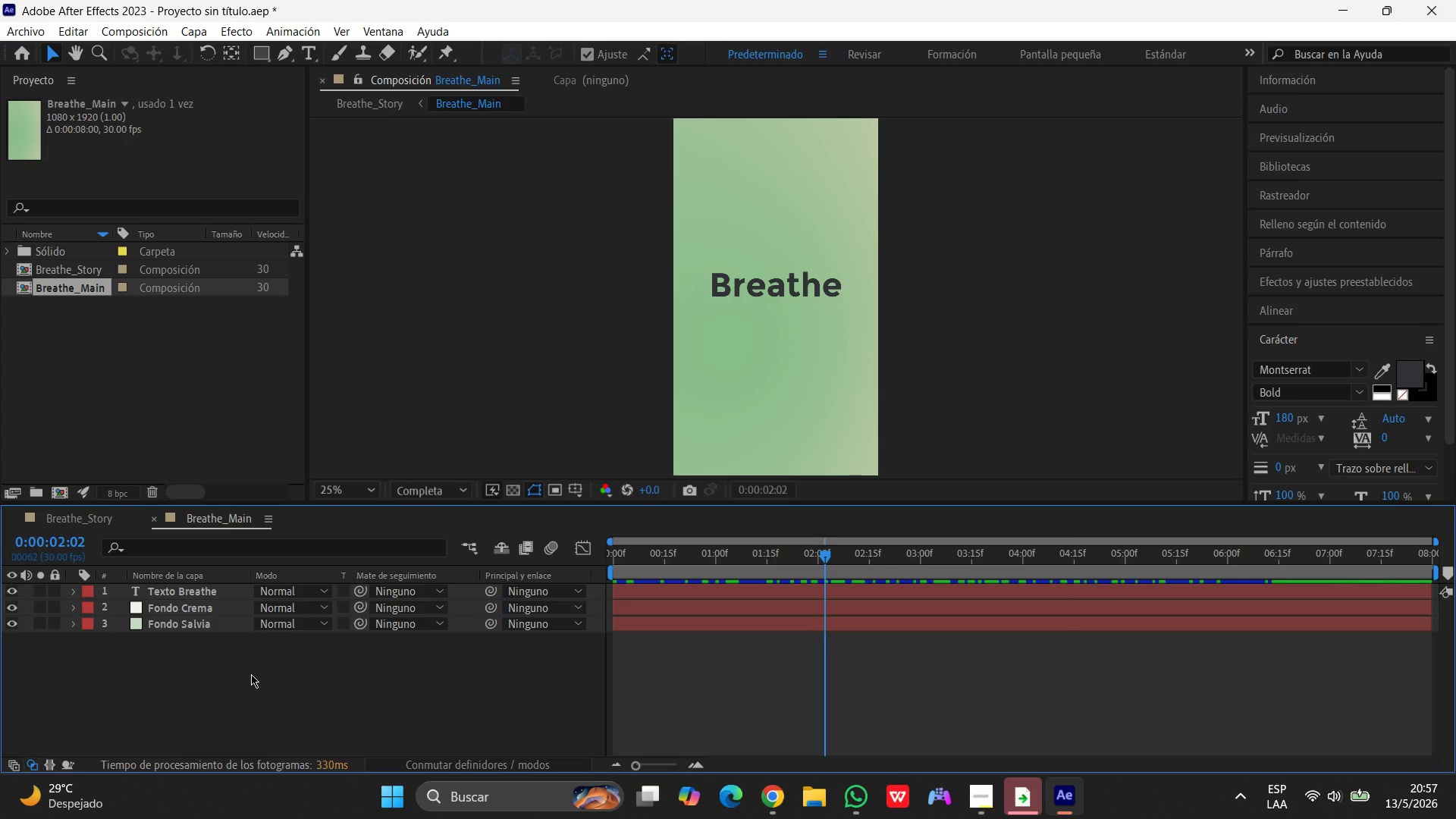 
wait(8.95)
 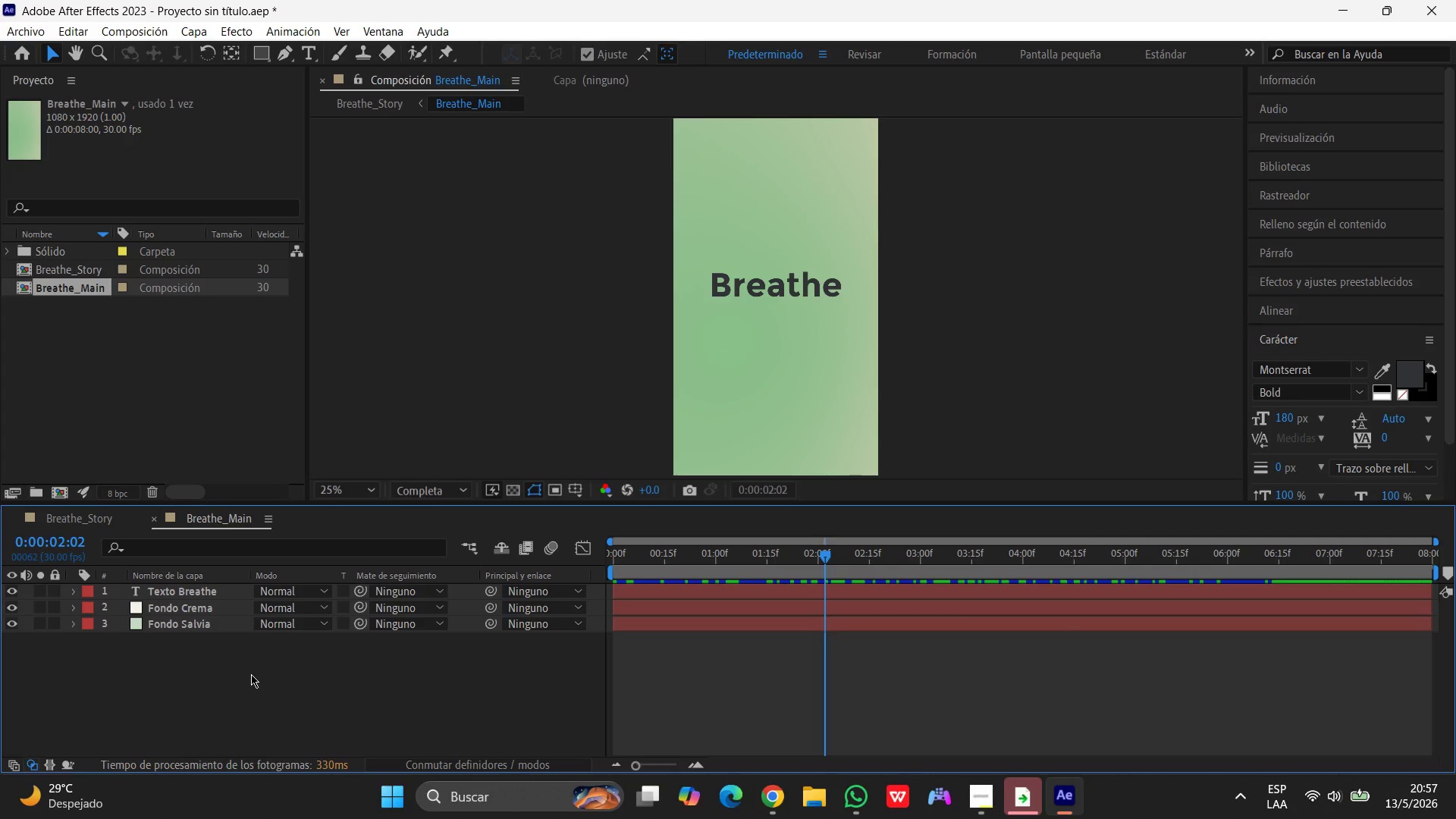 
left_click([108, 27])
 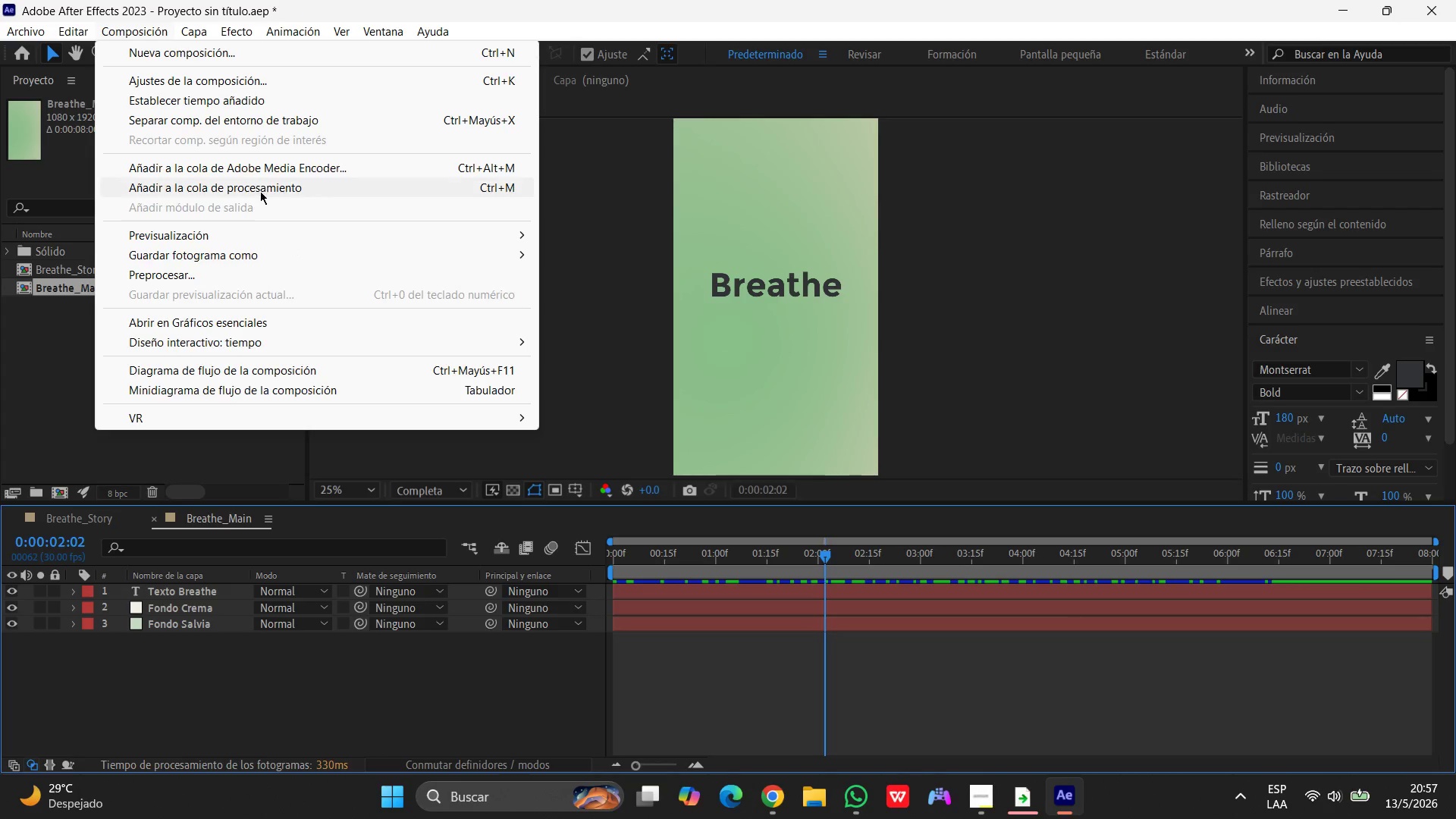 
left_click([262, 195])
 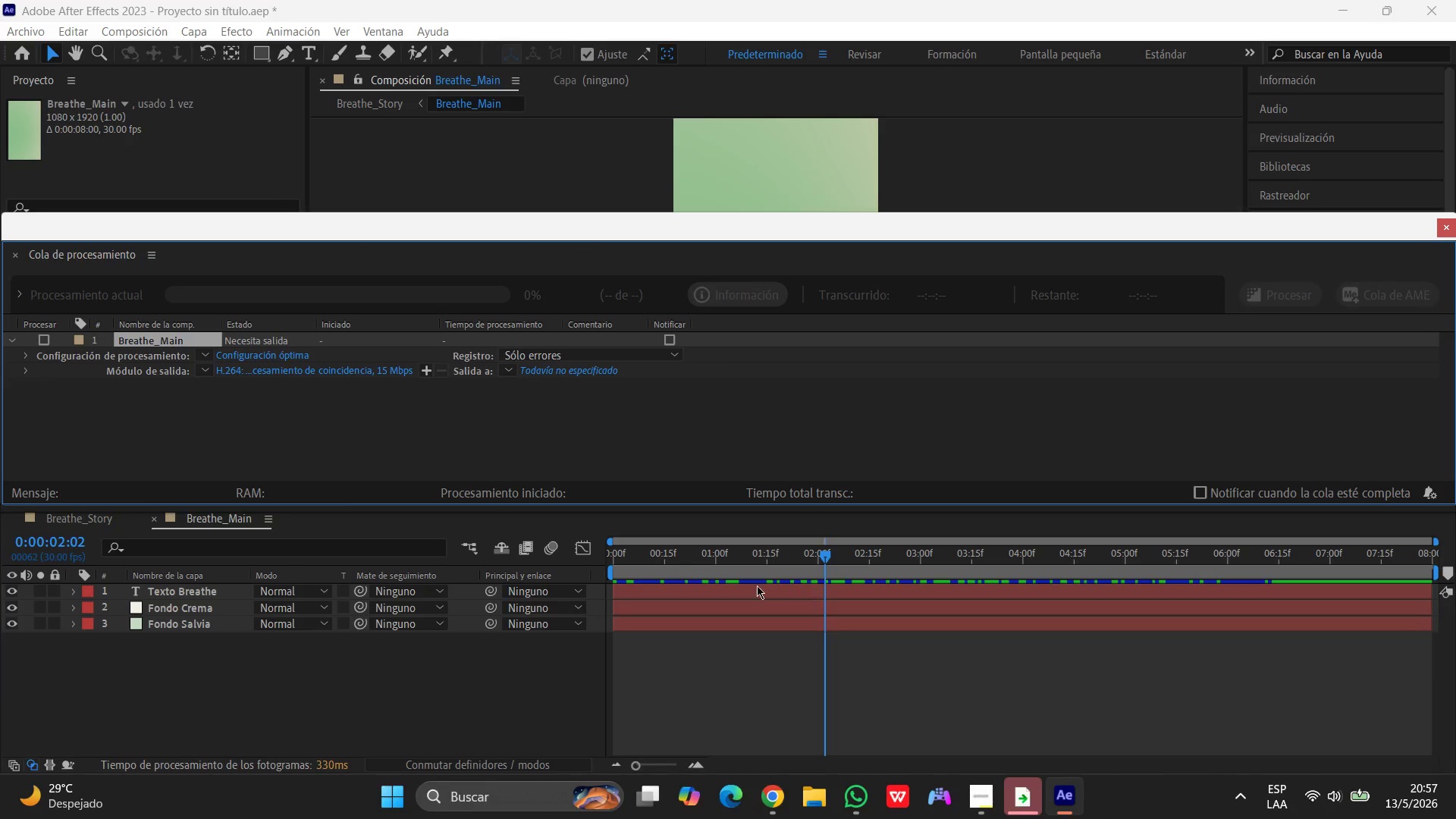 
wait(5.11)
 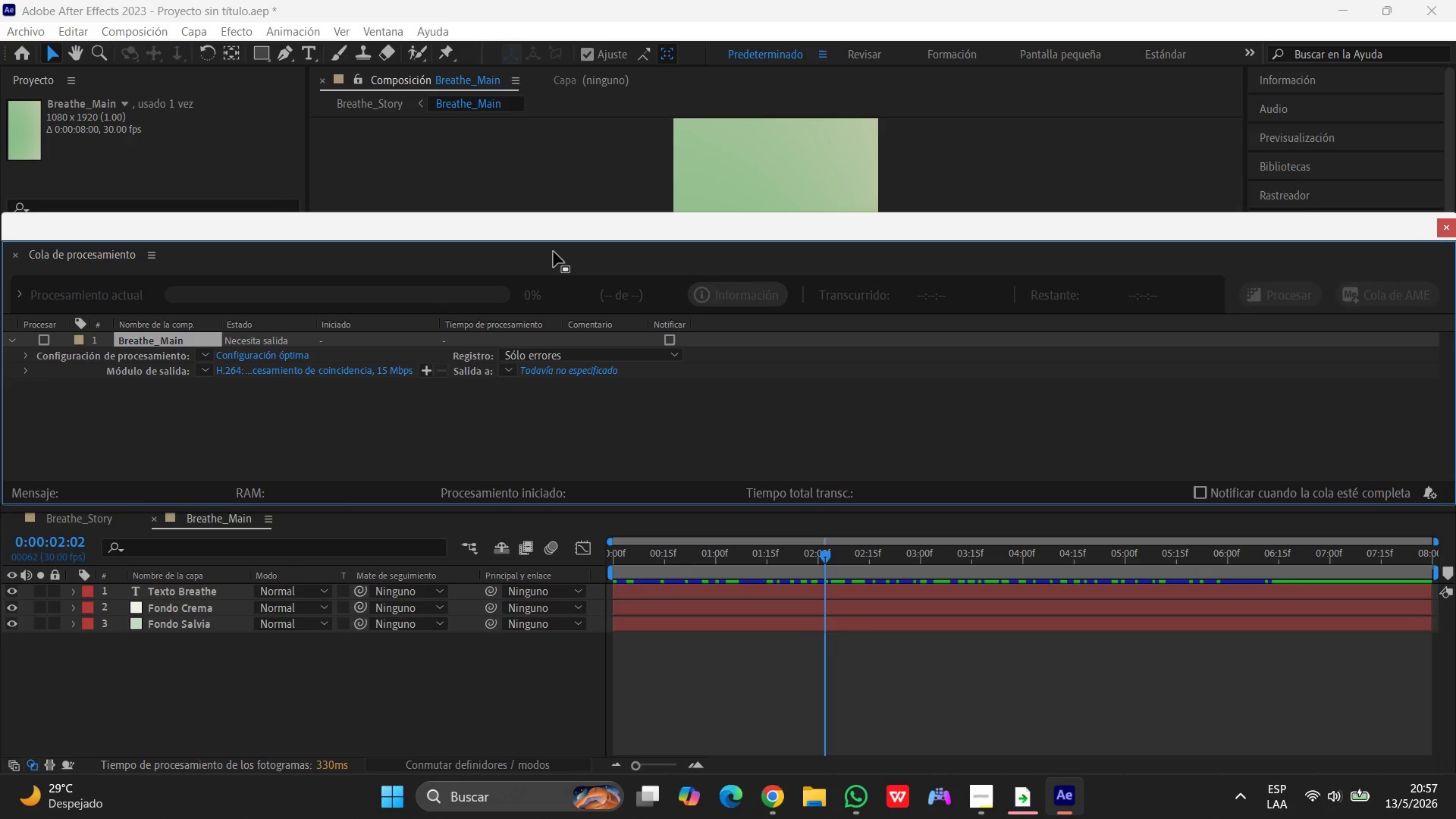 
left_click([860, 786])
 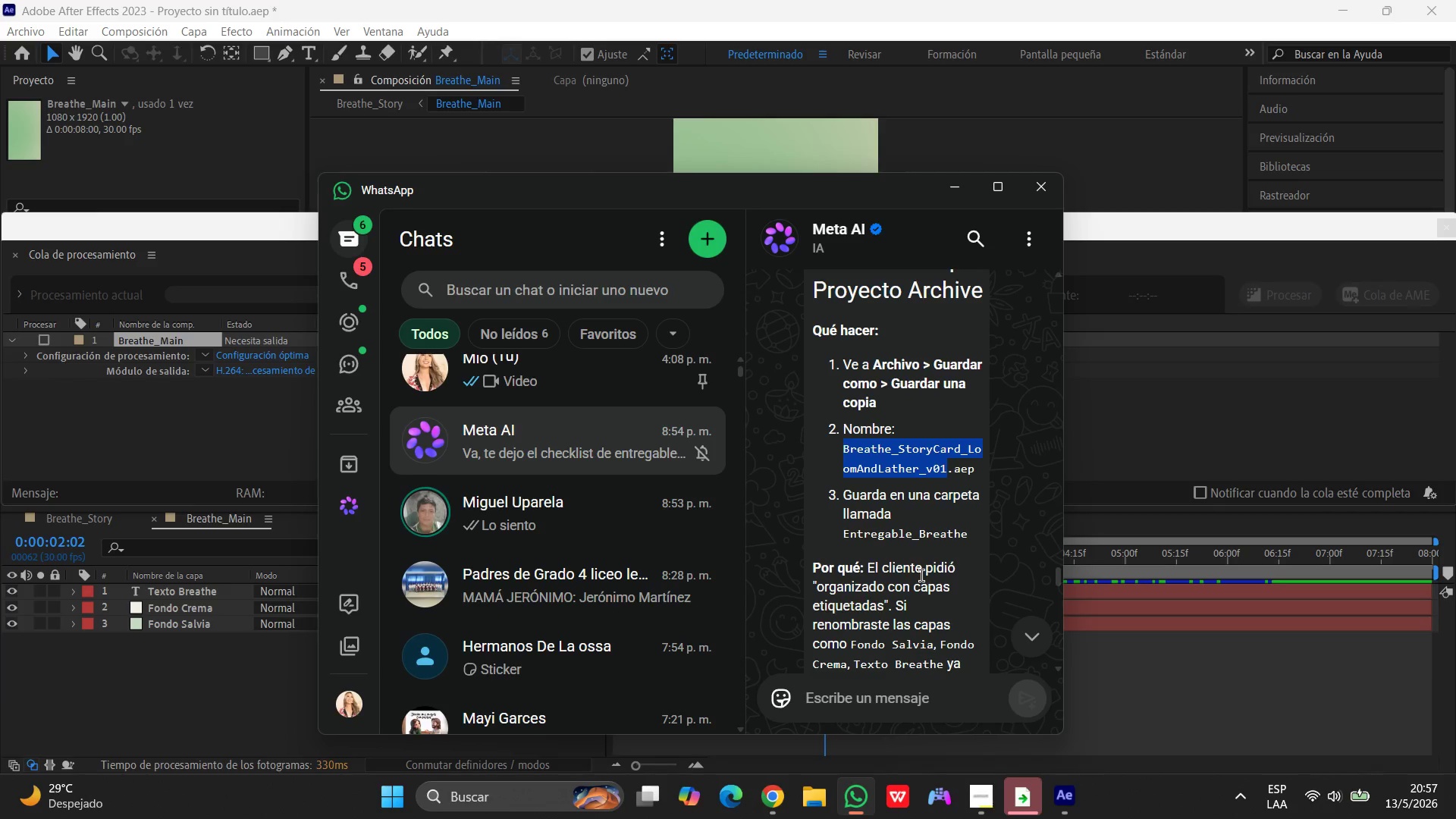 
scroll: coordinate [913, 560], scroll_direction: down, amount: 21.0
 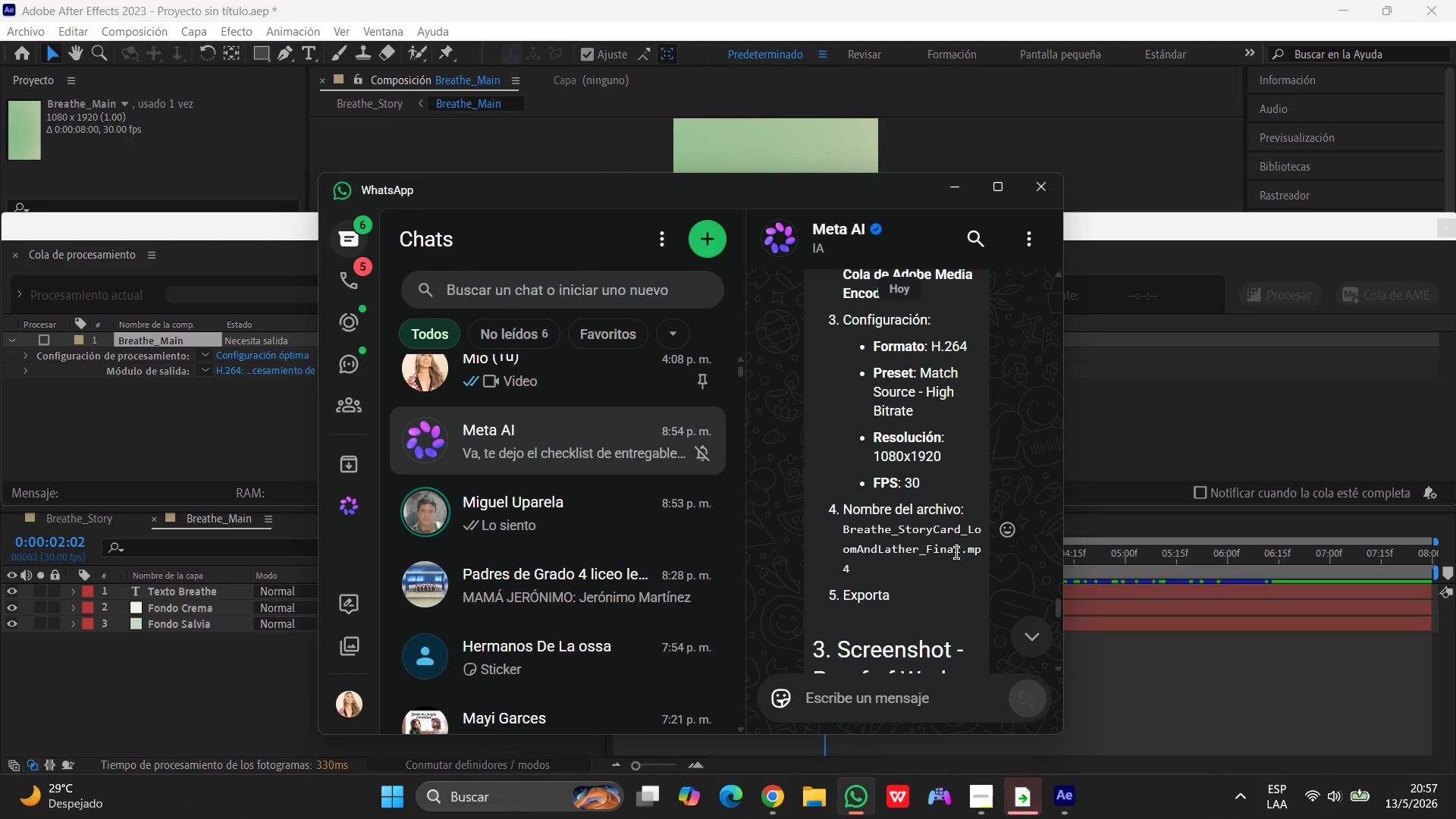 
left_click_drag(start_coordinate=[962, 546], to_coordinate=[836, 524])
 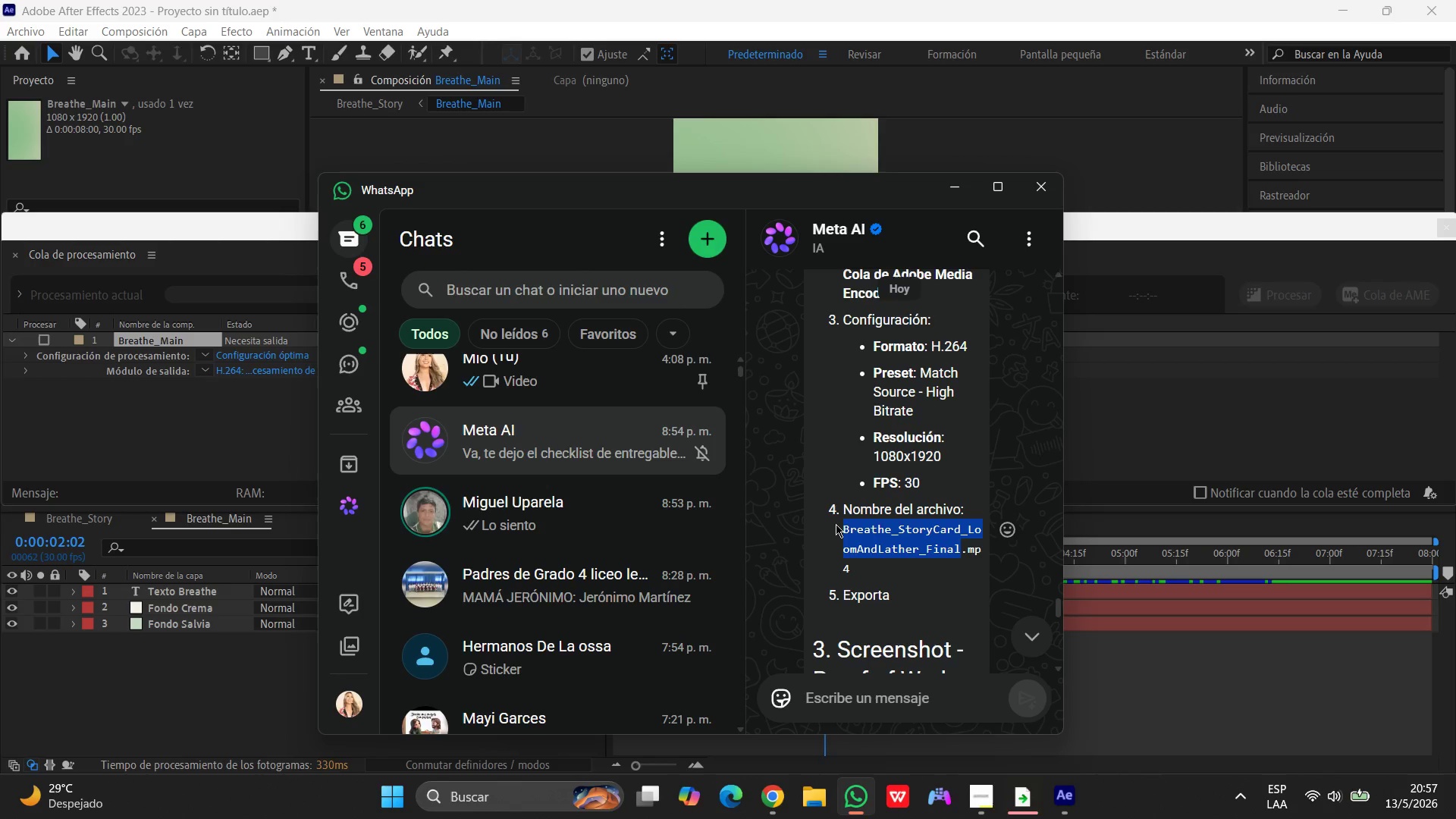 
key(Control+C)
 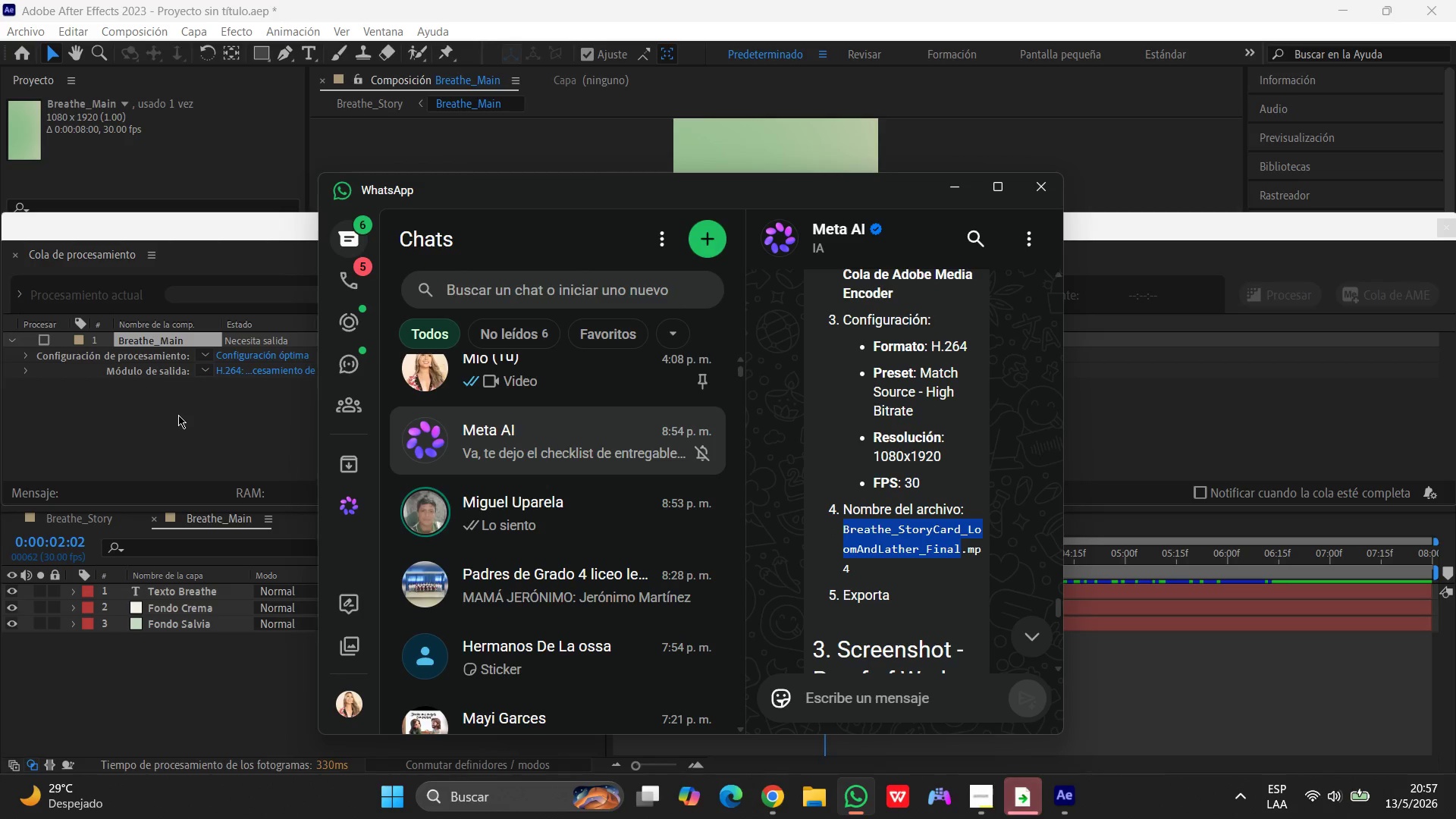 
left_click([178, 415])
 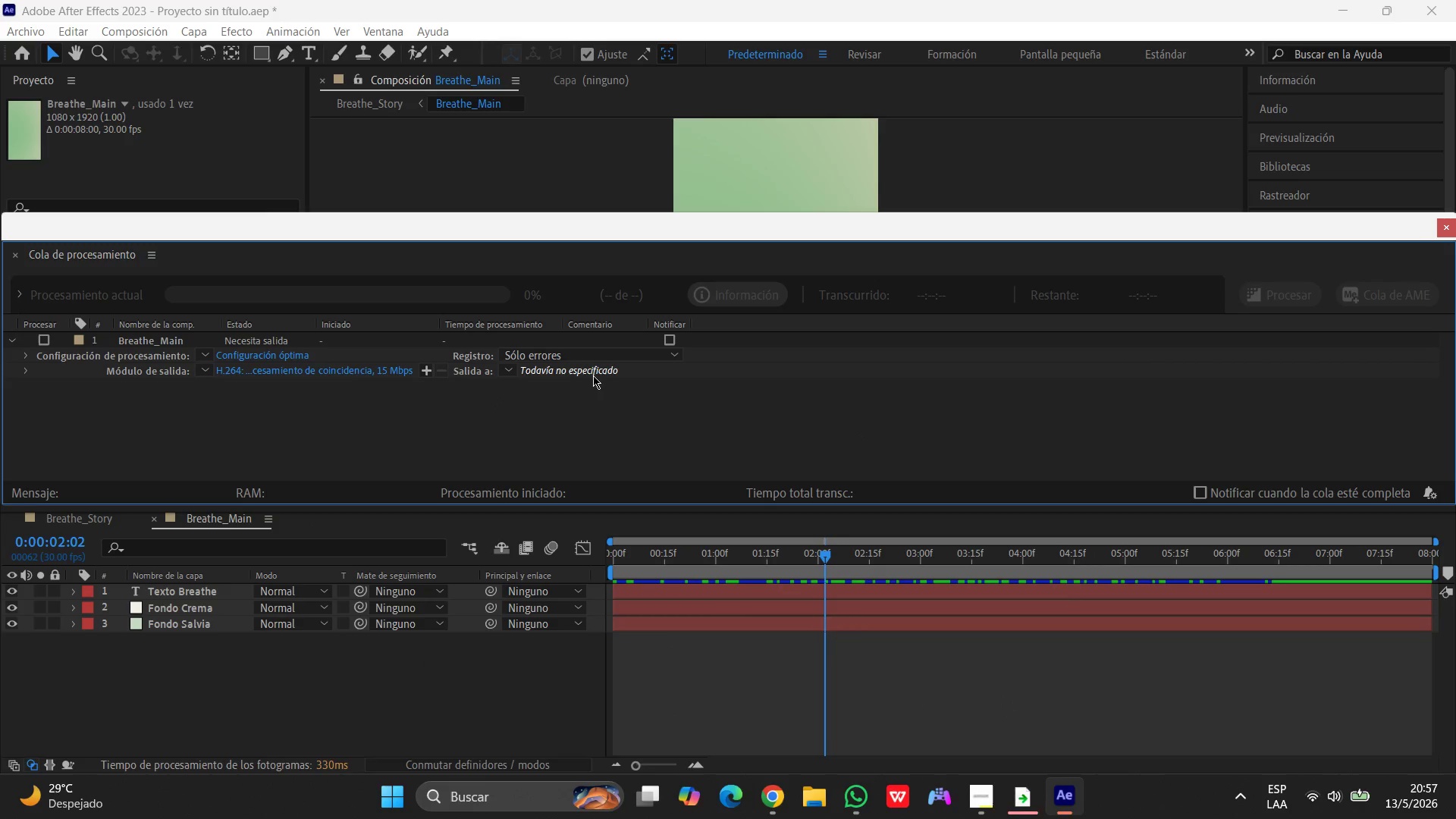 
left_click([593, 372])
 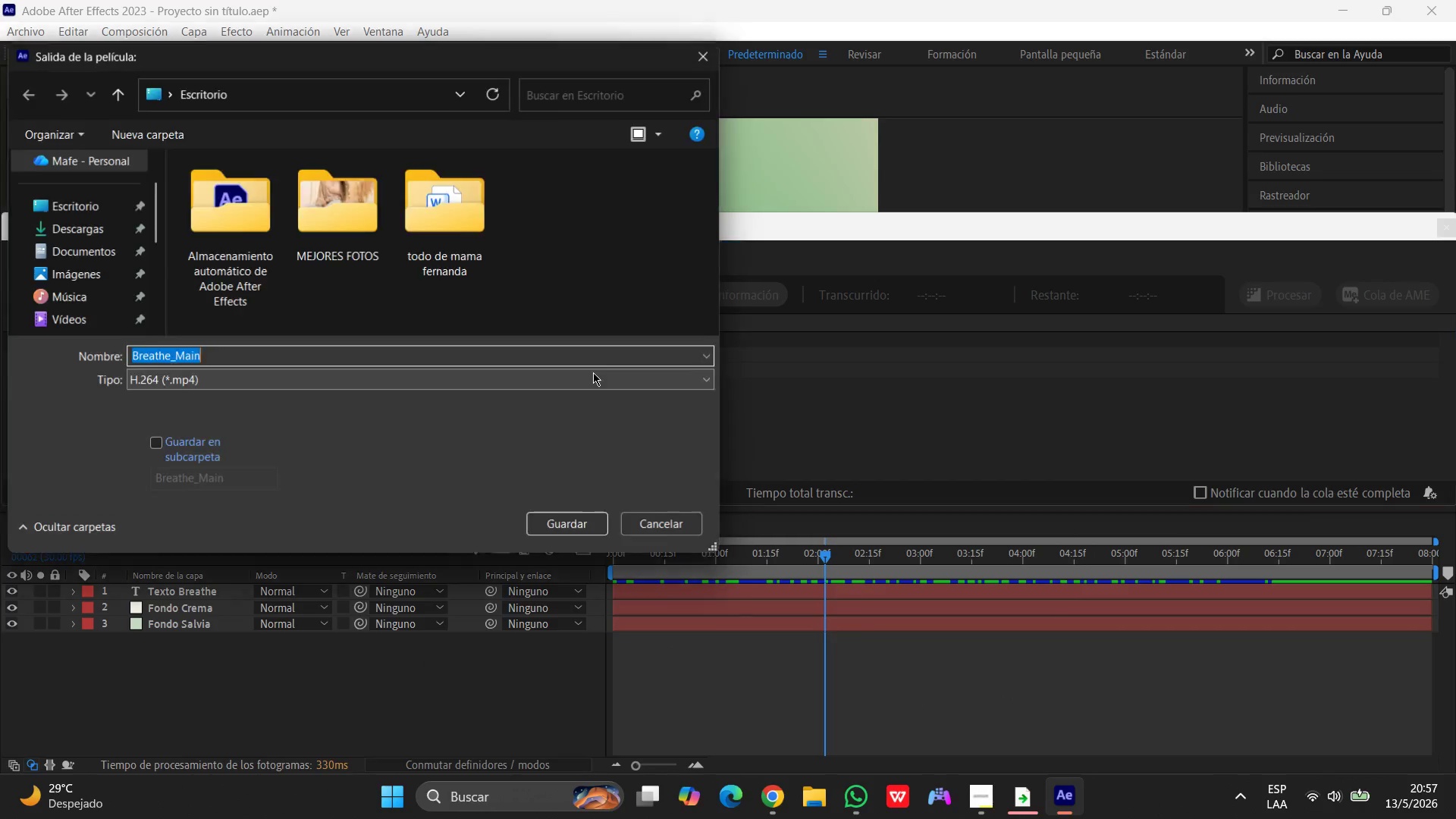 
key(Control+V)
 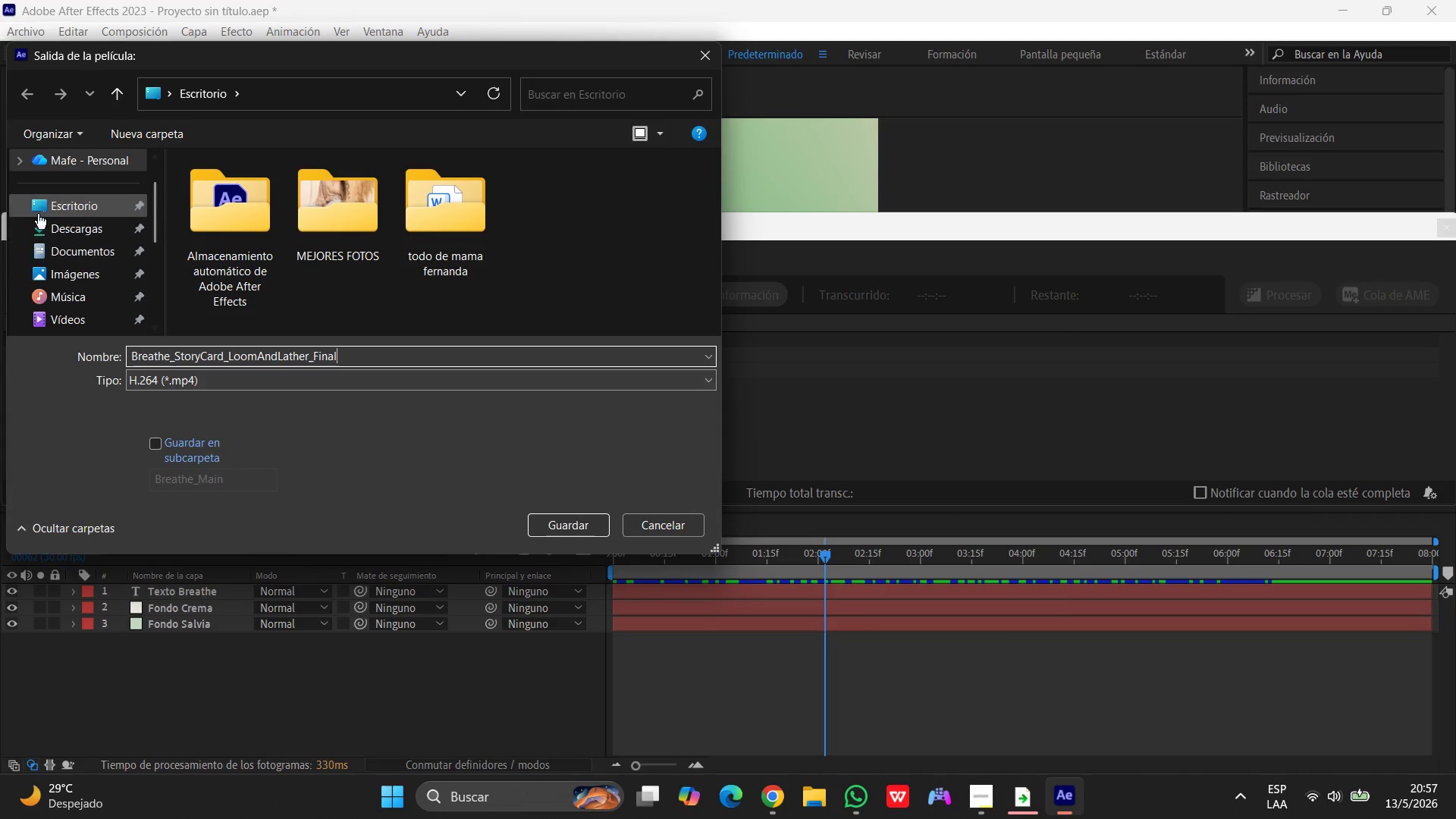 
left_click([55, 198])
 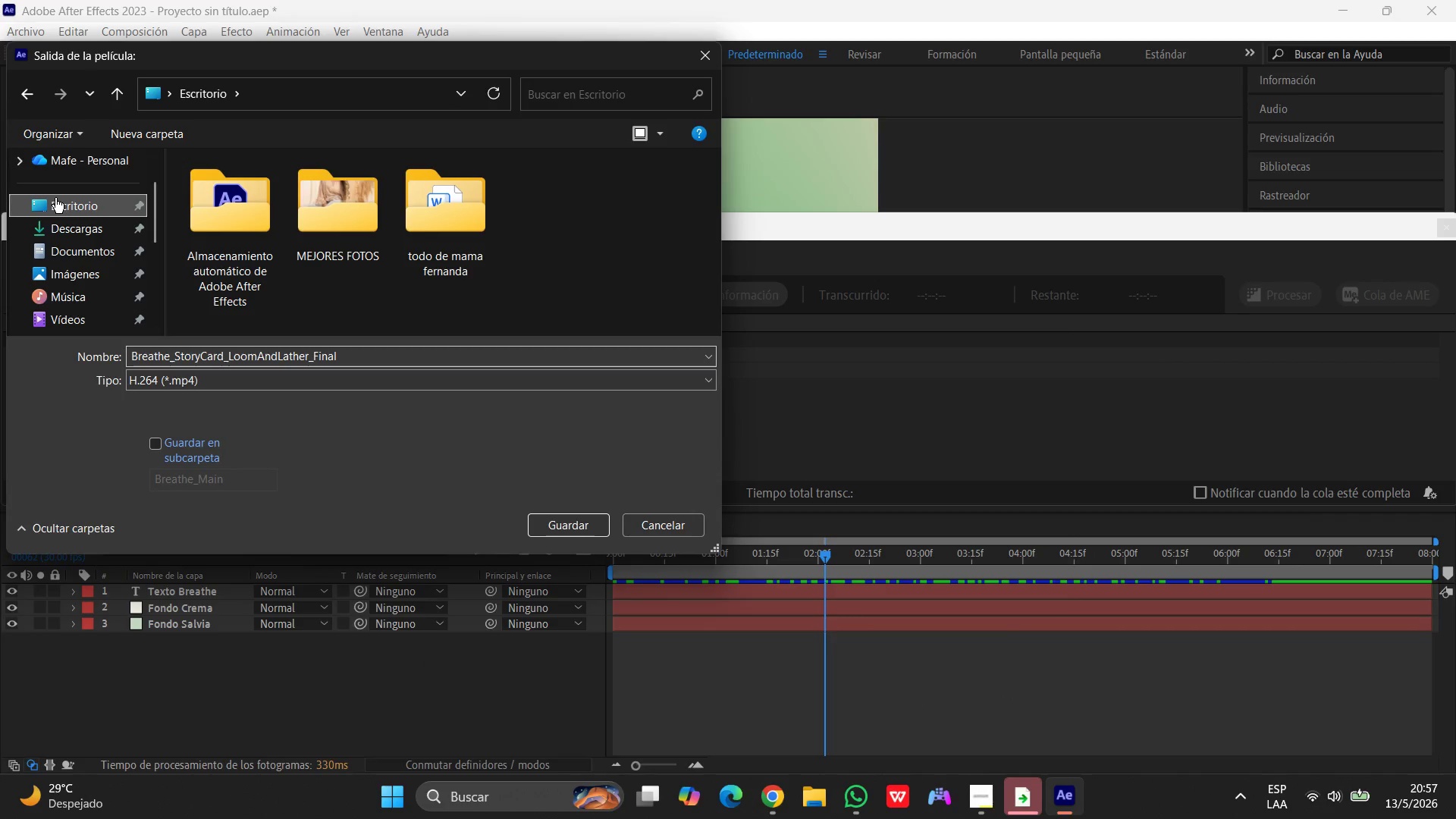 
left_click([55, 198])
 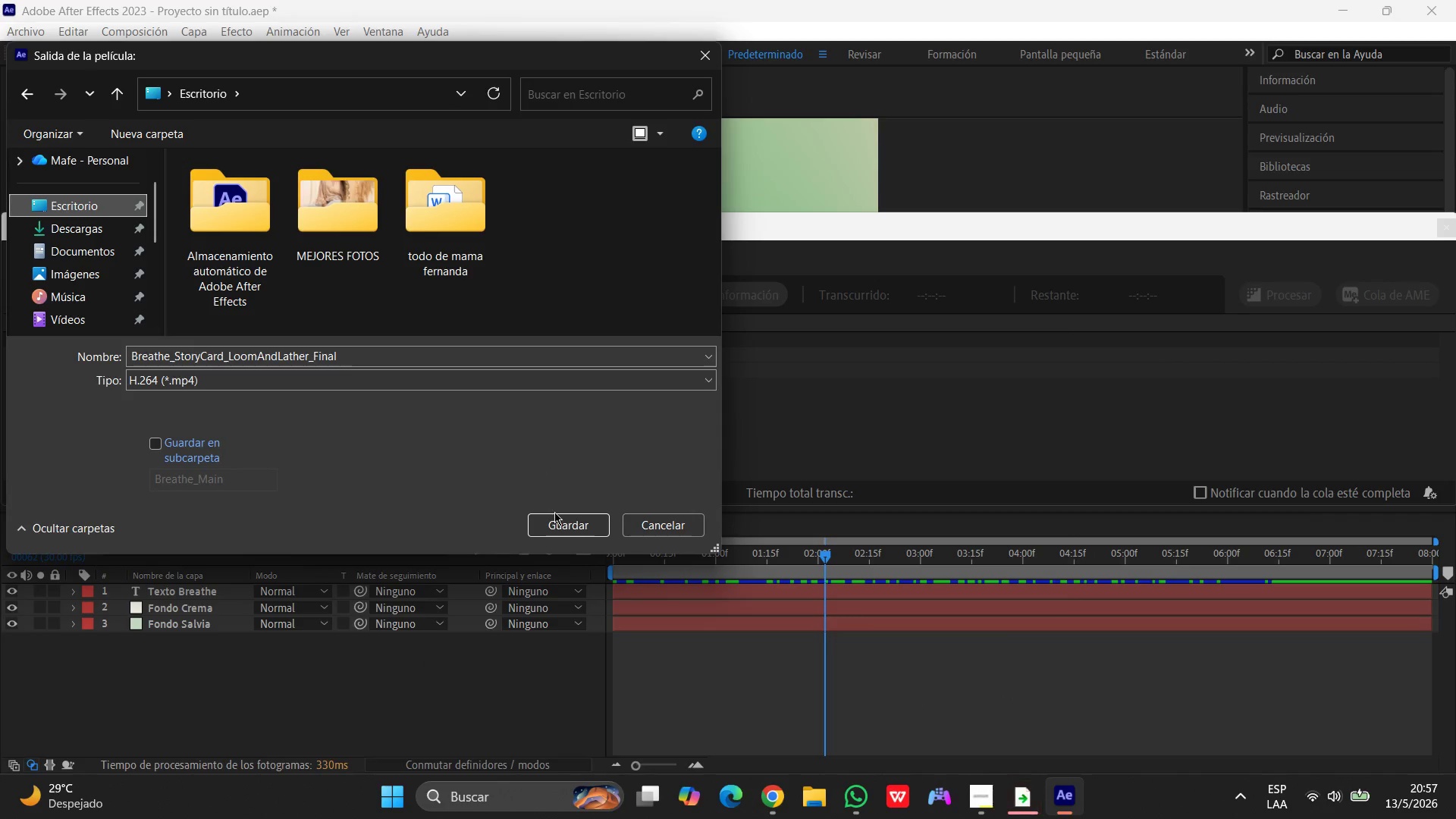 
left_click([560, 522])
 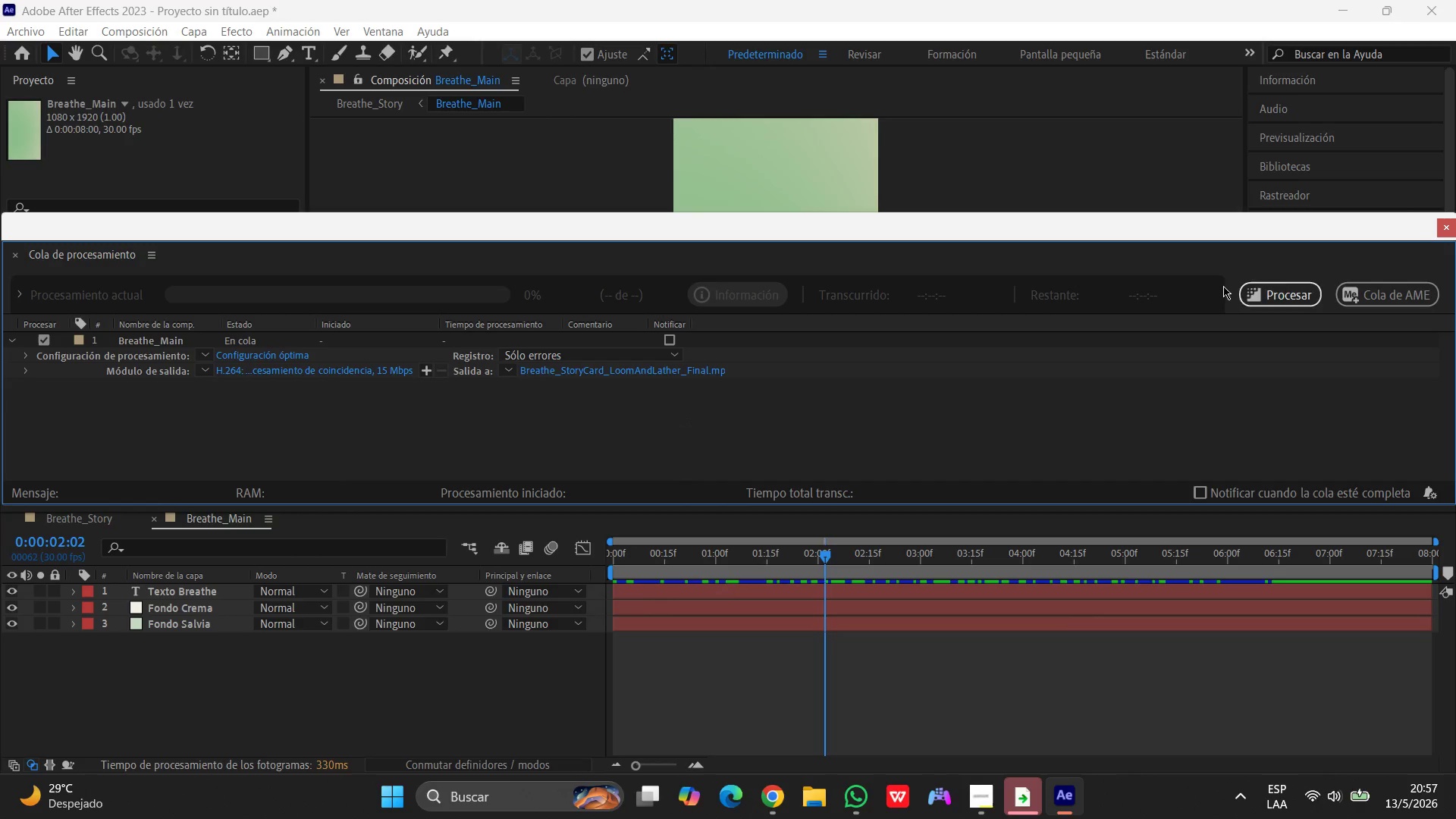 
left_click([1264, 290])
 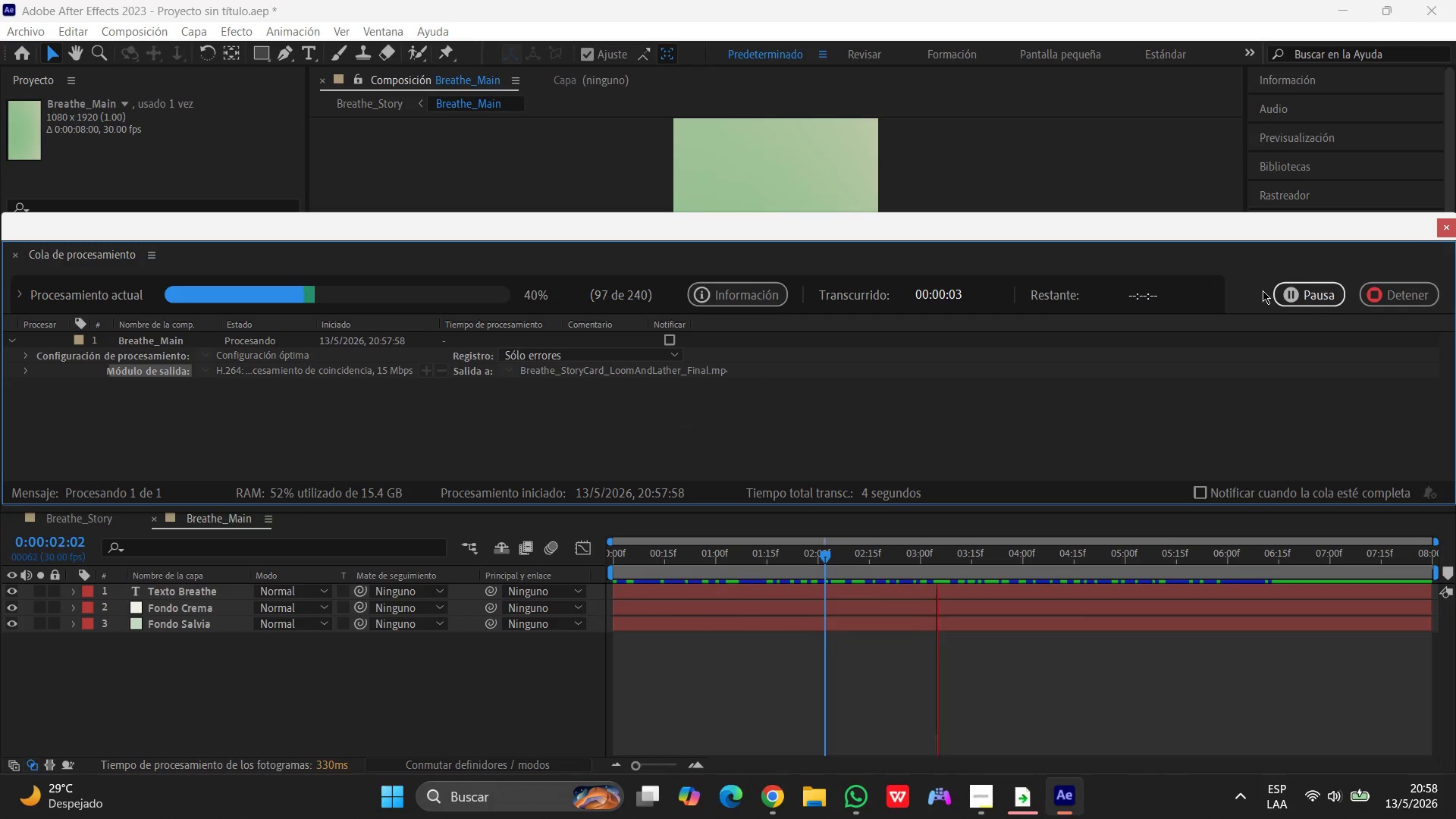 
wait(8.97)
 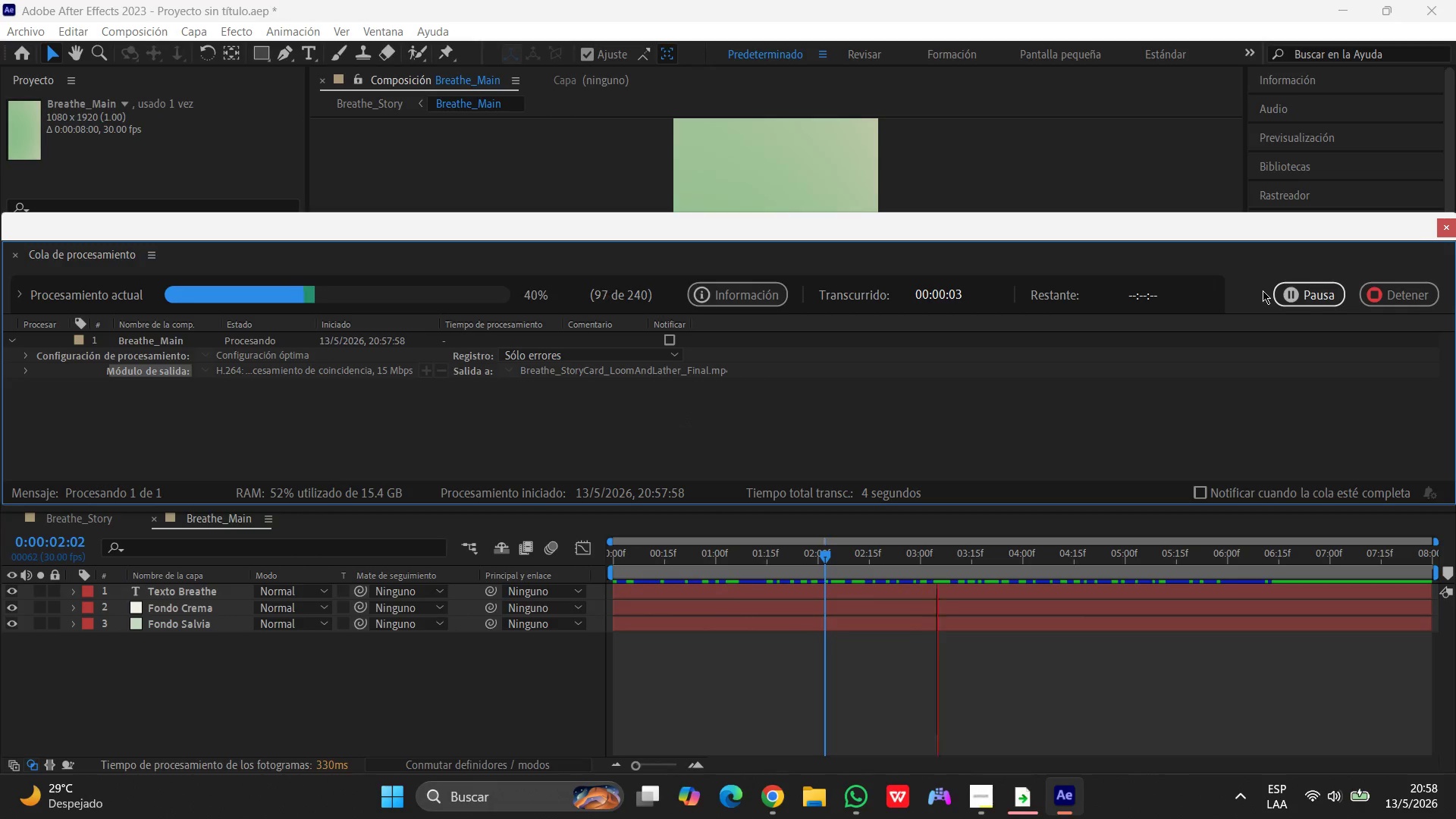 
left_click([779, 802])
 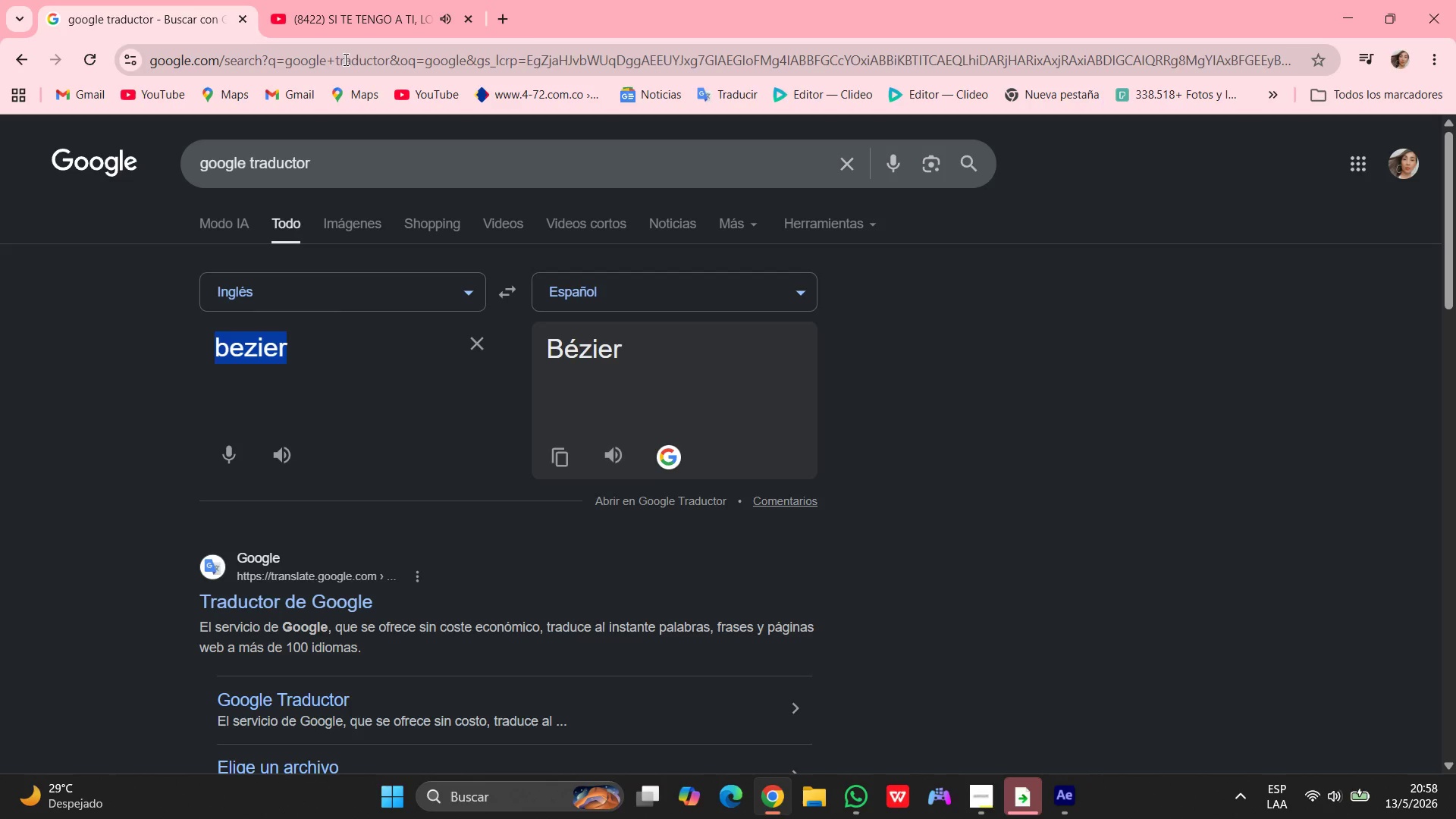 
left_click([353, 7])
 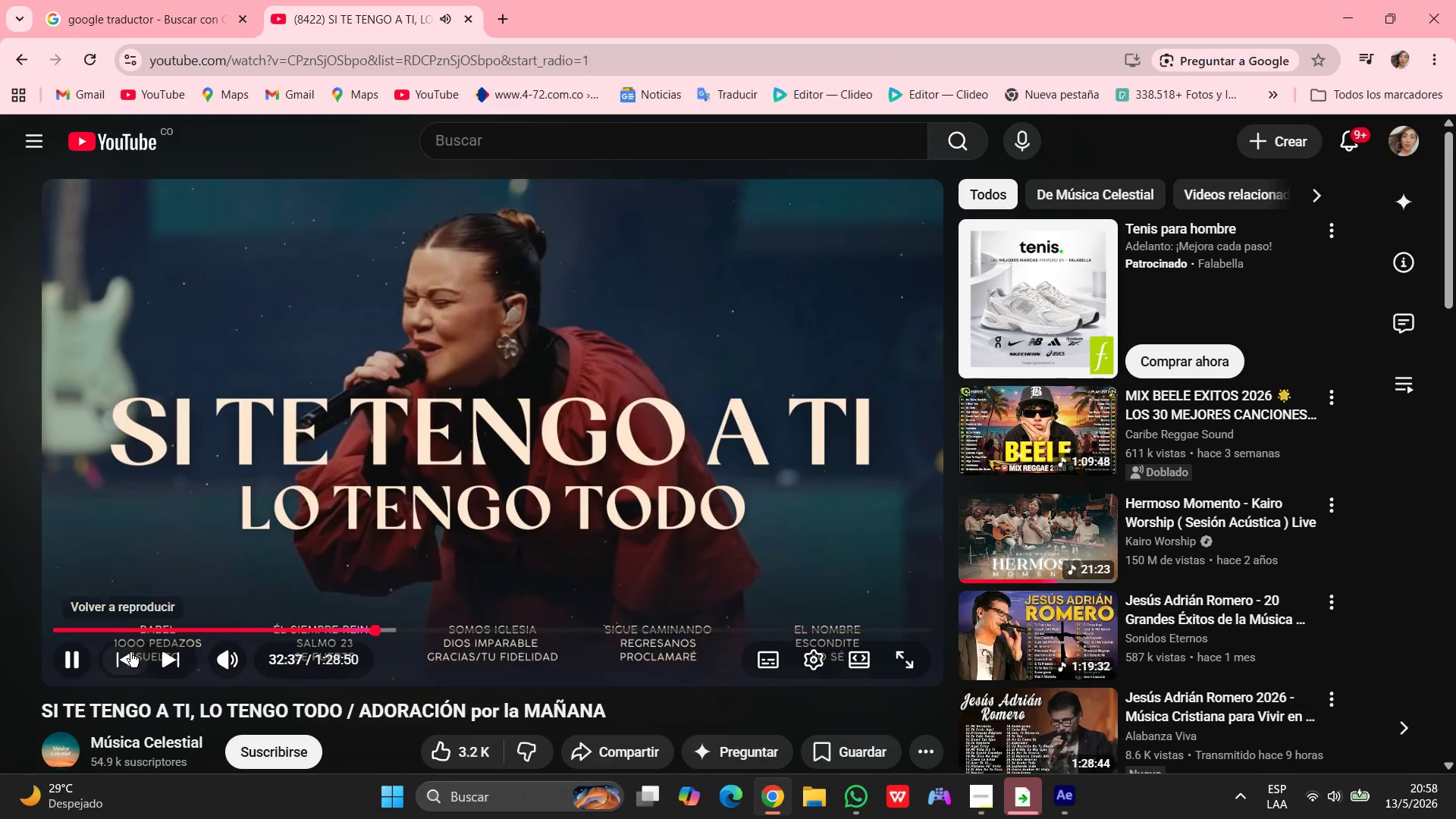 
left_click([79, 661])
 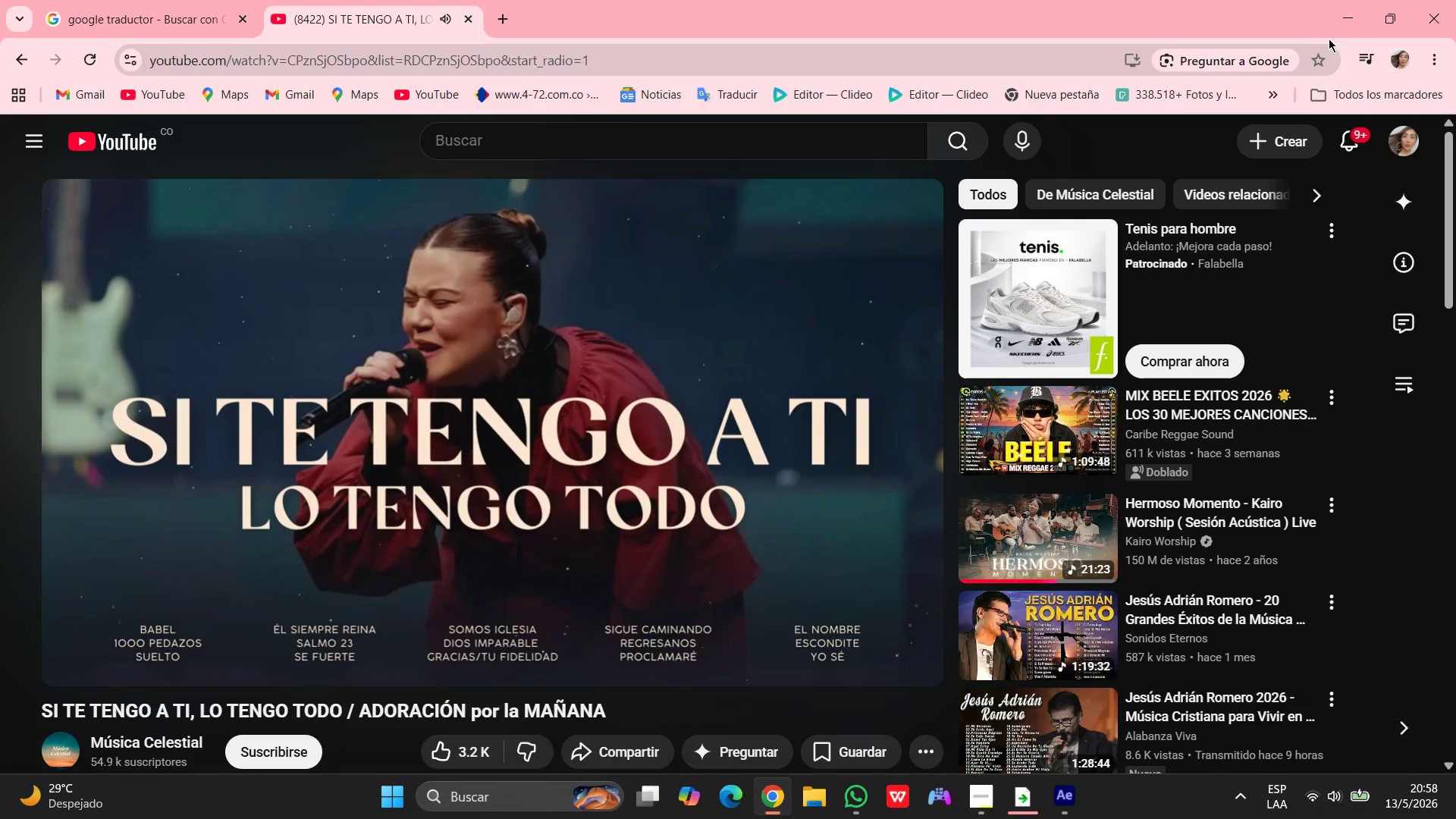 
left_click([1338, 24])
 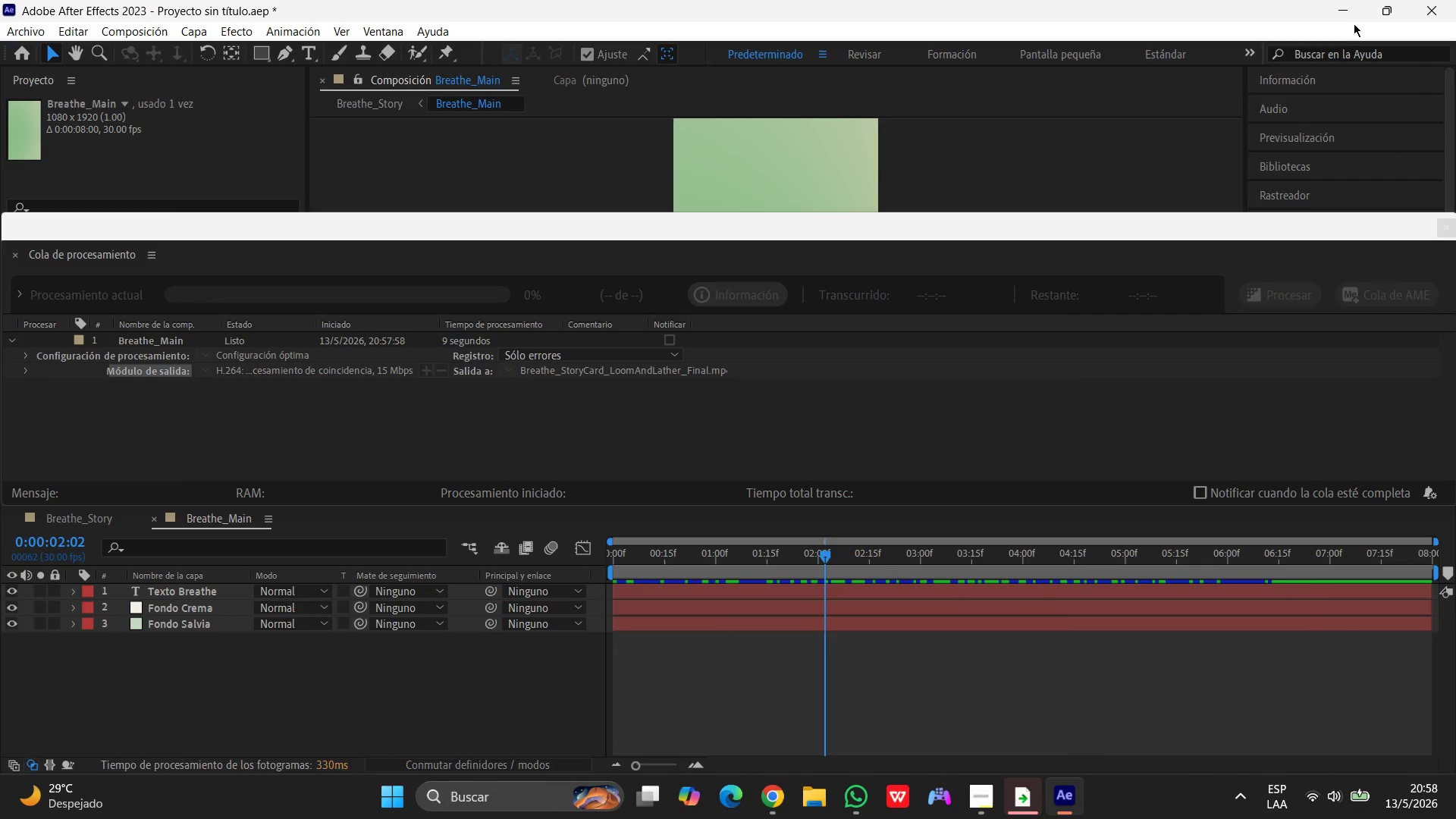 
left_click([1342, 8])
 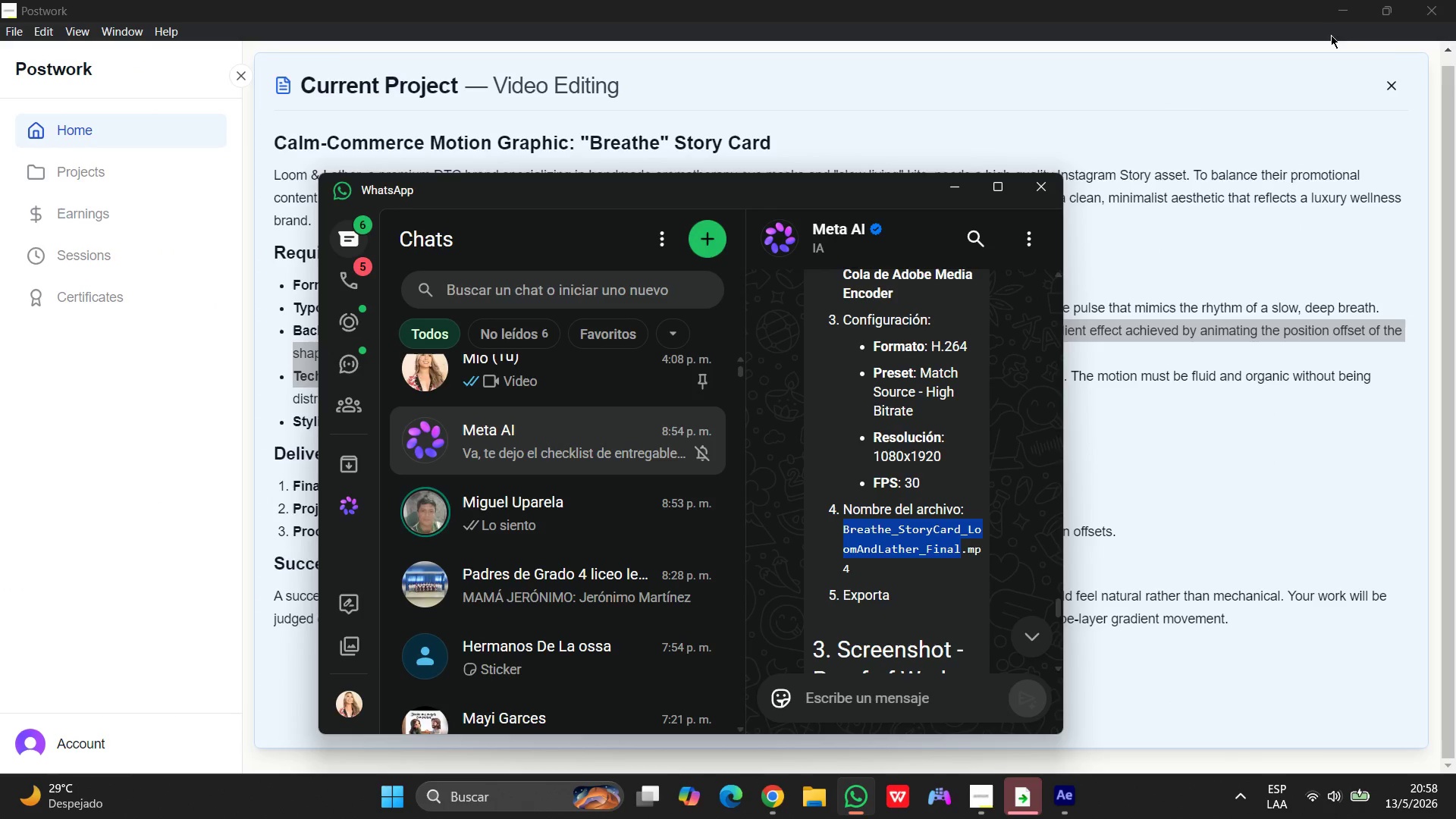 
left_click([1343, 13])
 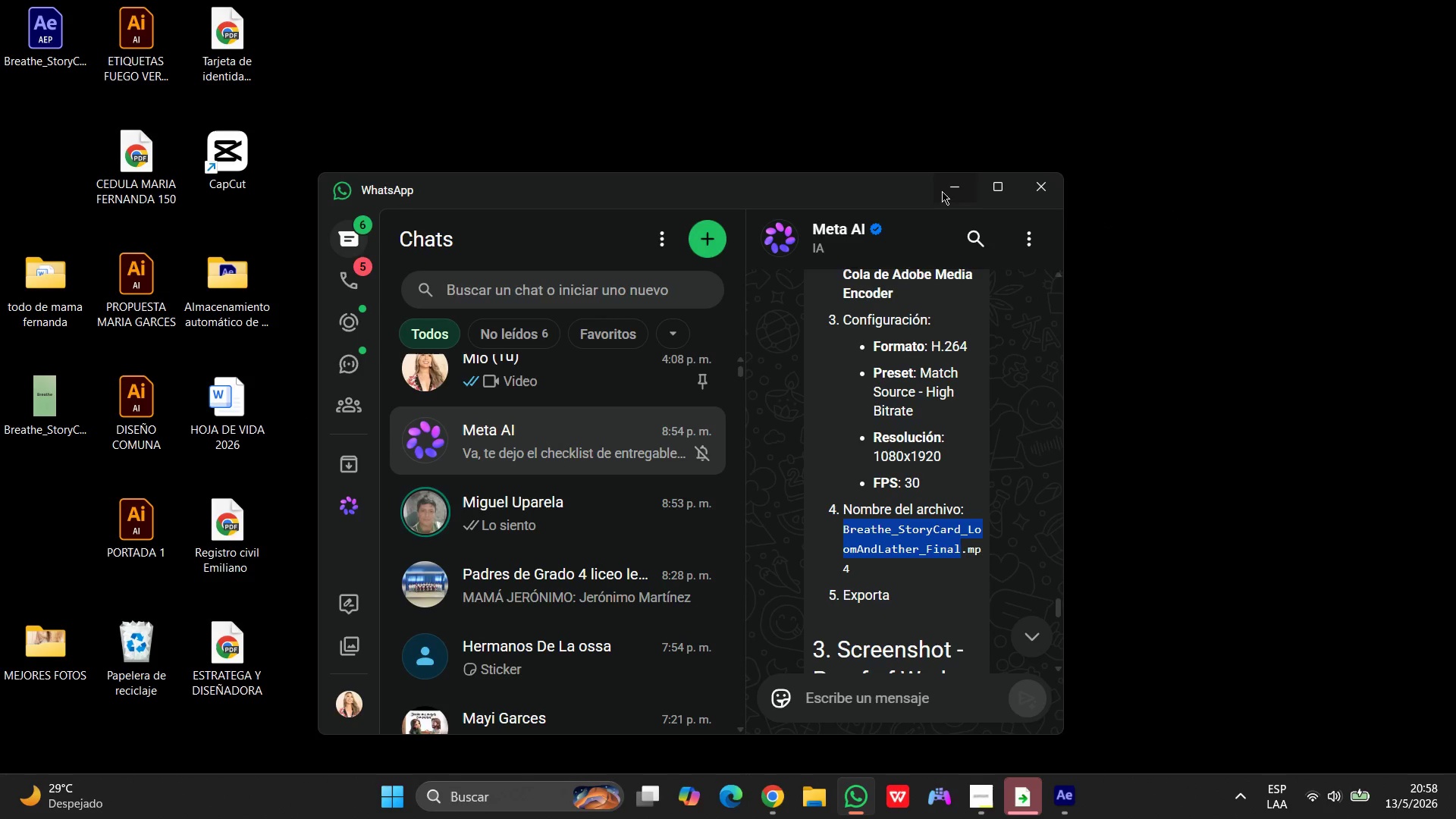 
left_click([945, 190])
 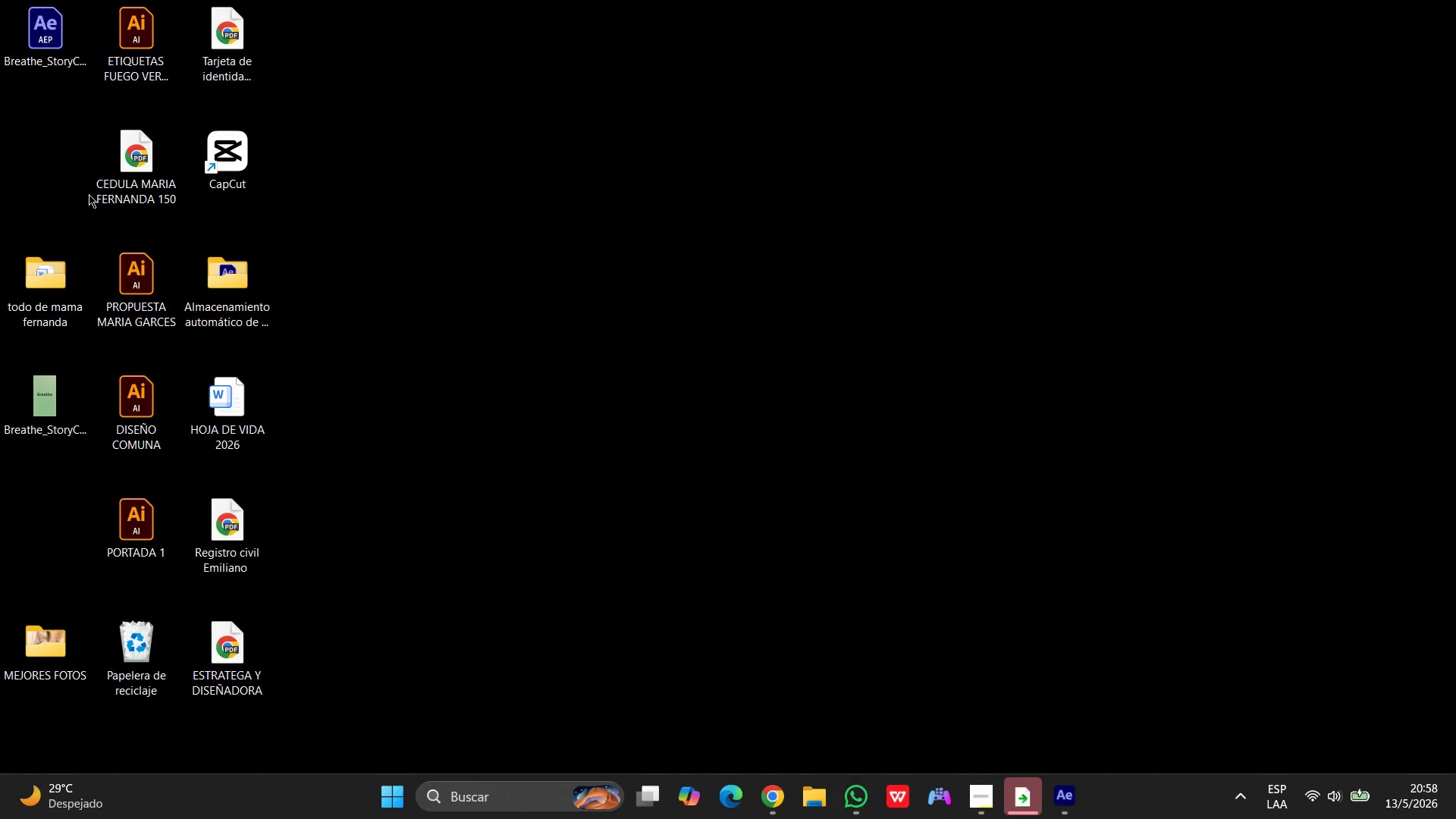 
left_click_drag(start_coordinate=[42, 37], to_coordinate=[780, 200])
 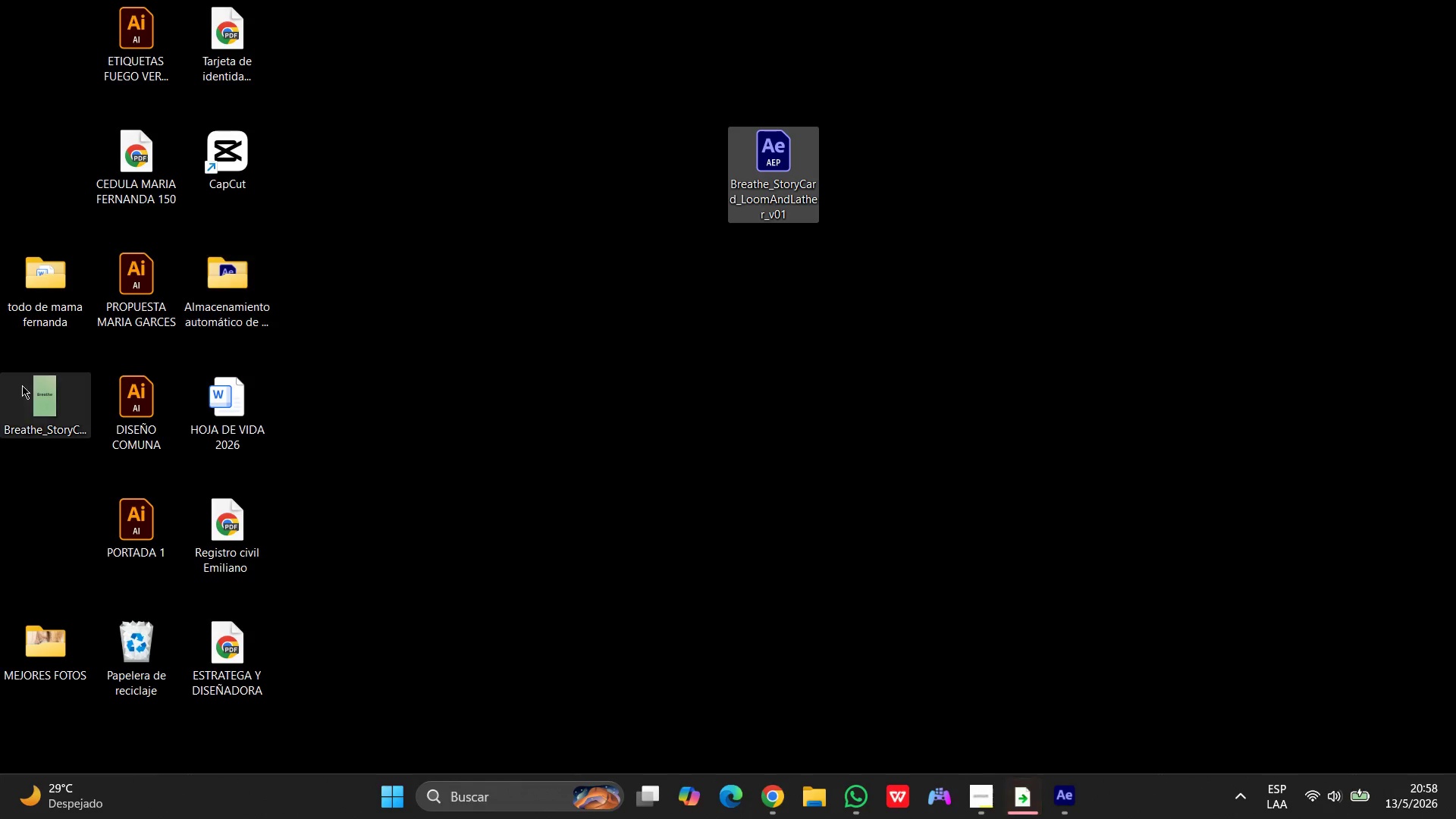 
left_click_drag(start_coordinate=[40, 400], to_coordinate=[937, 195])
 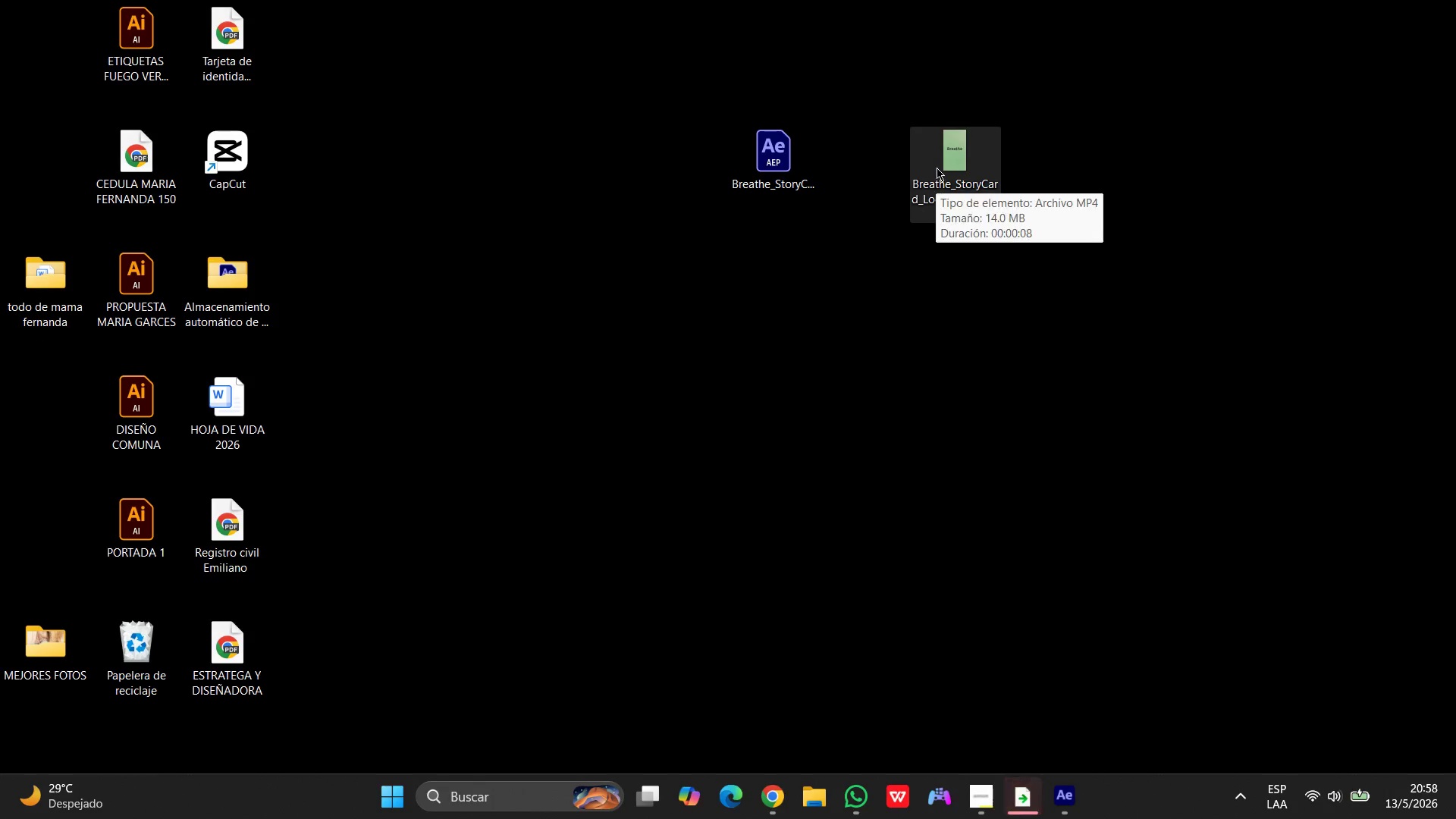 
double_click([937, 168])
 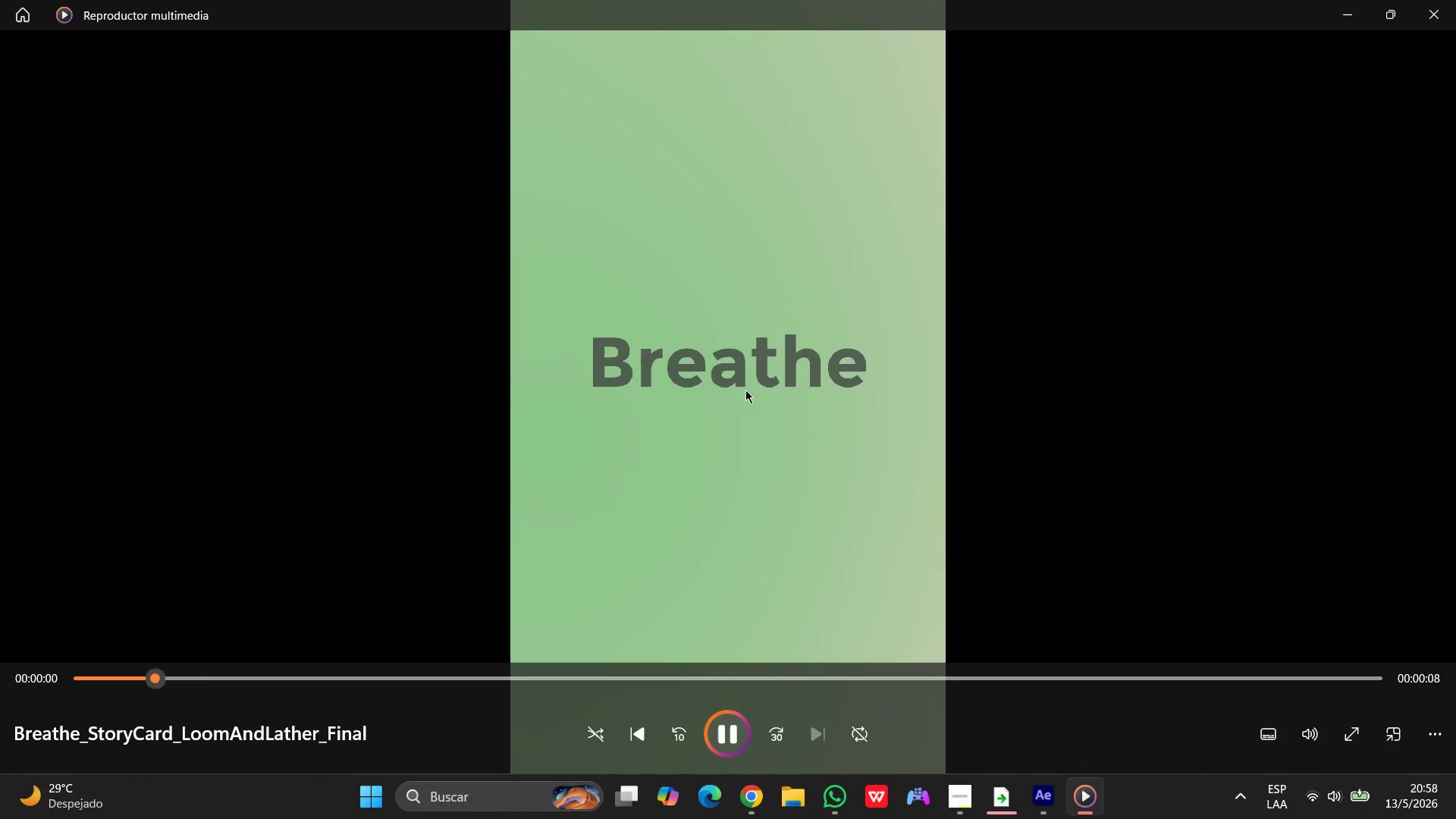 
wait(7.05)
 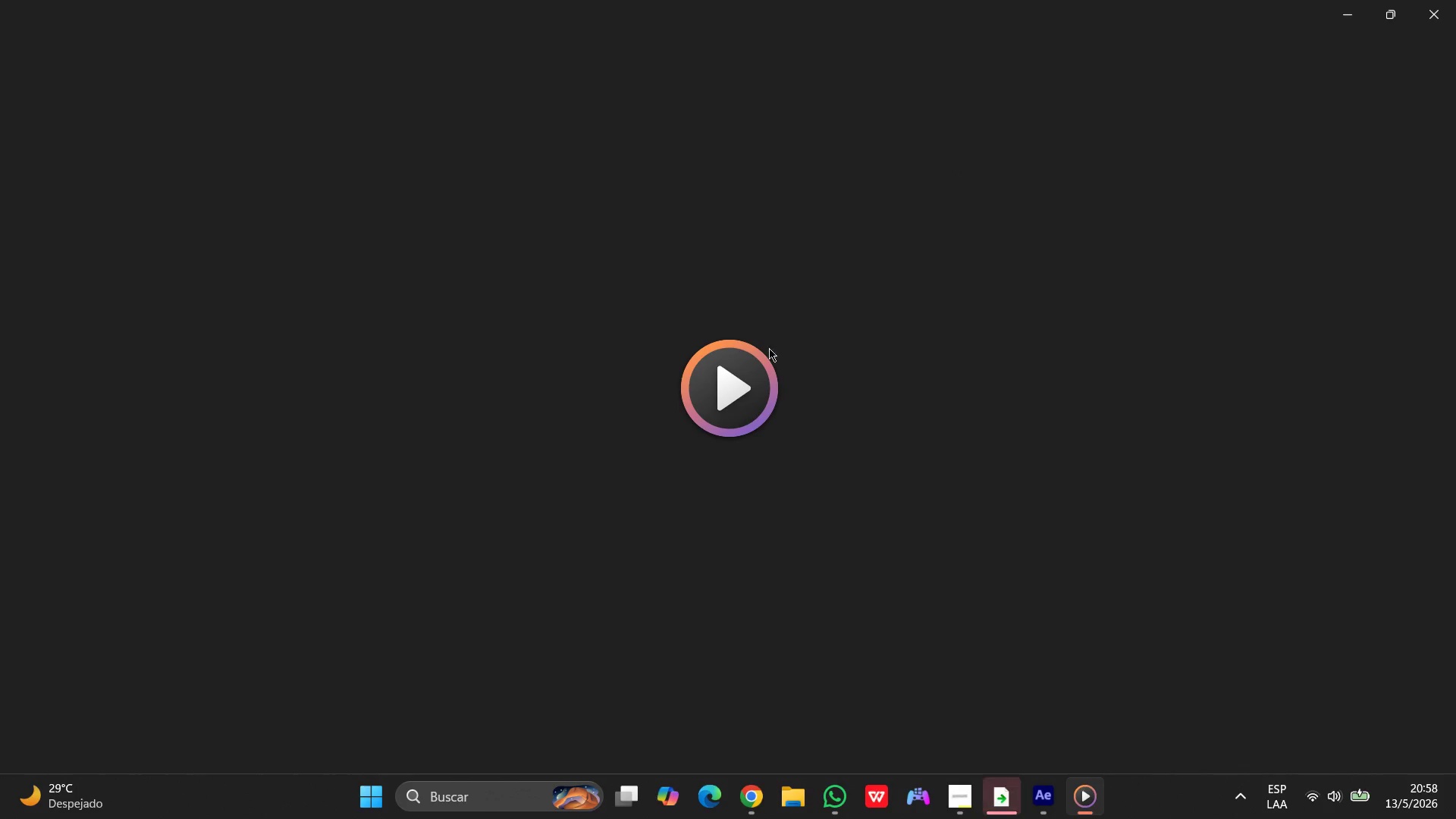 
left_click([726, 726])
 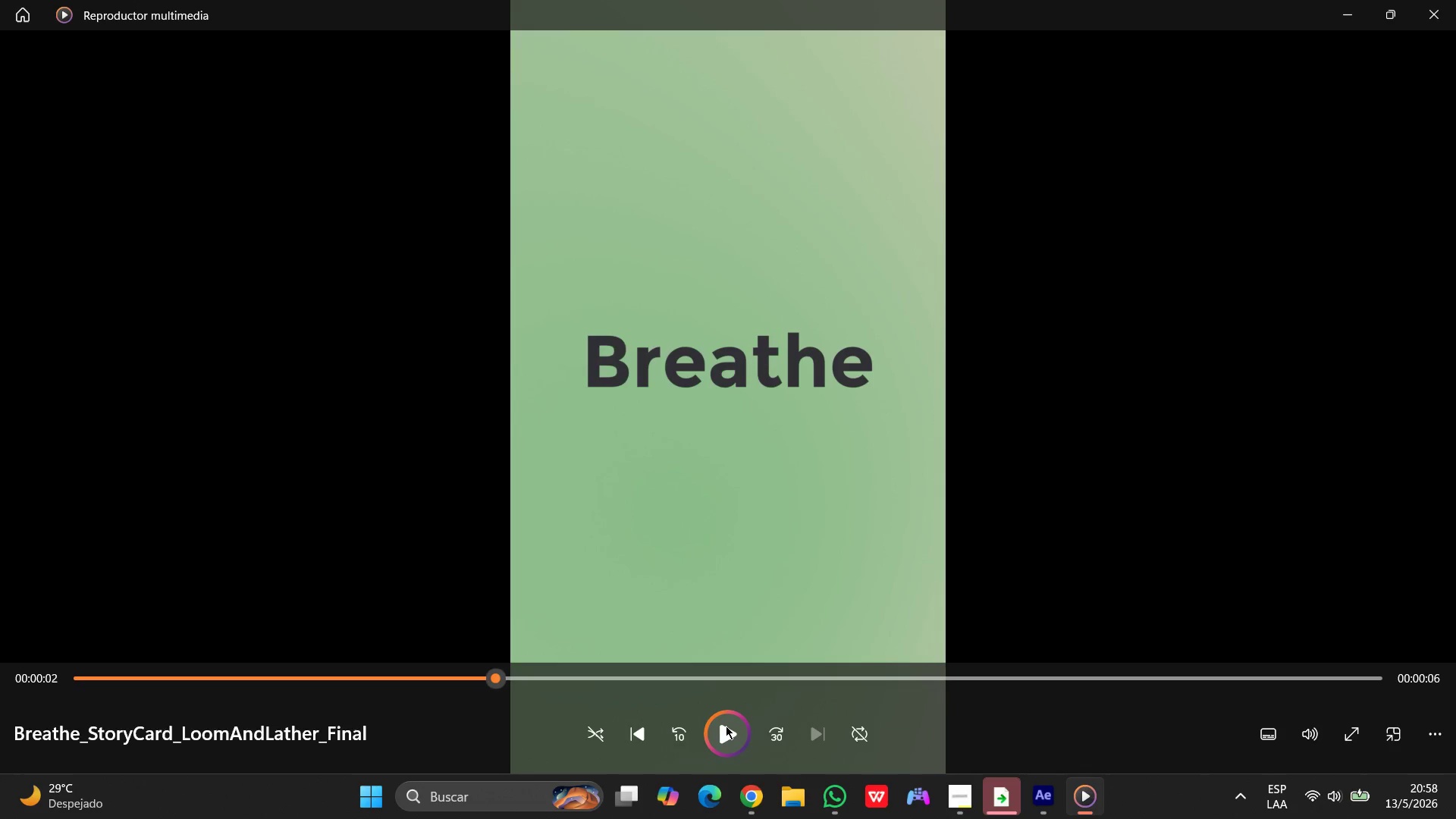 
left_click([726, 726])
 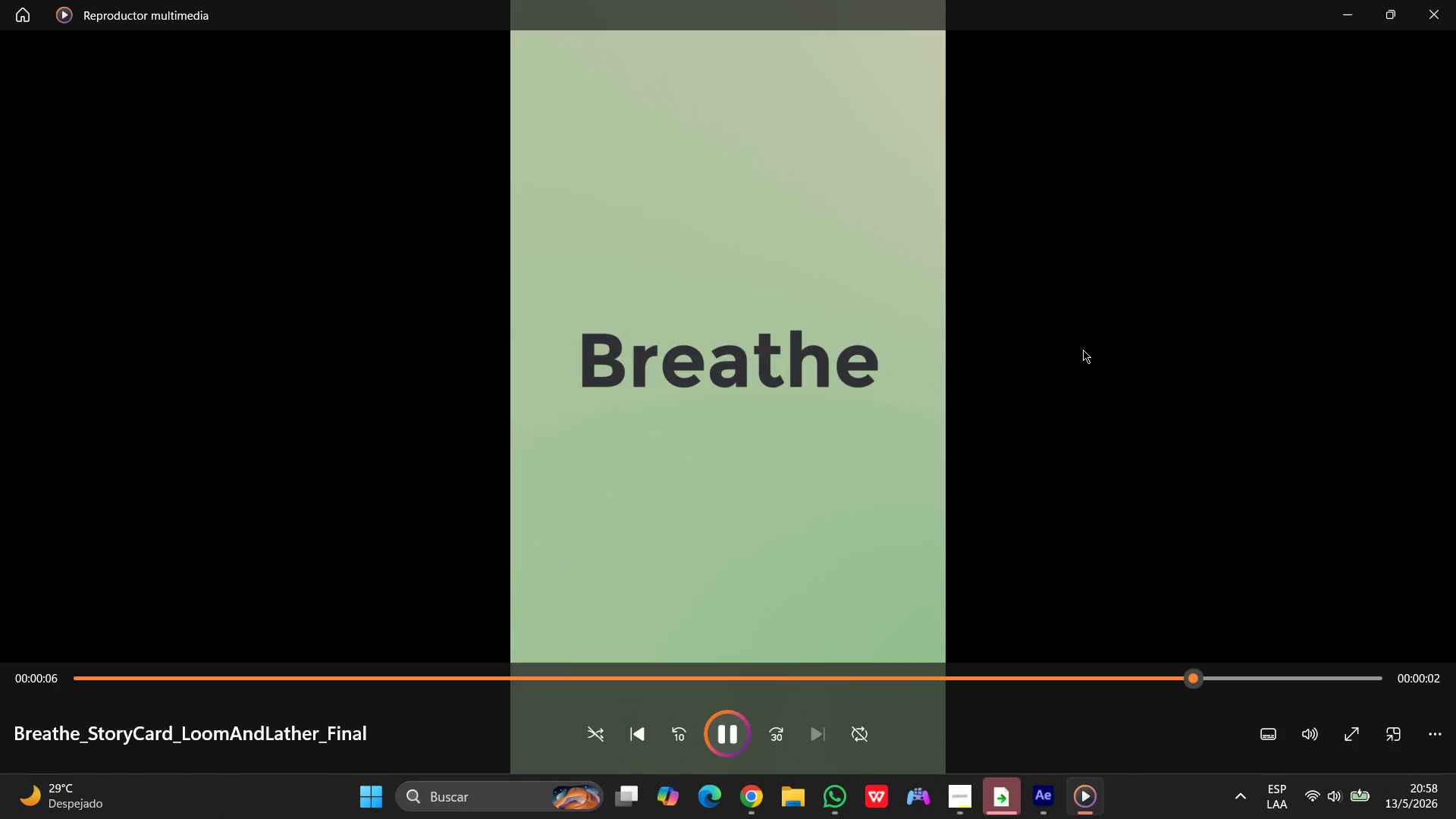 
wait(9.61)
 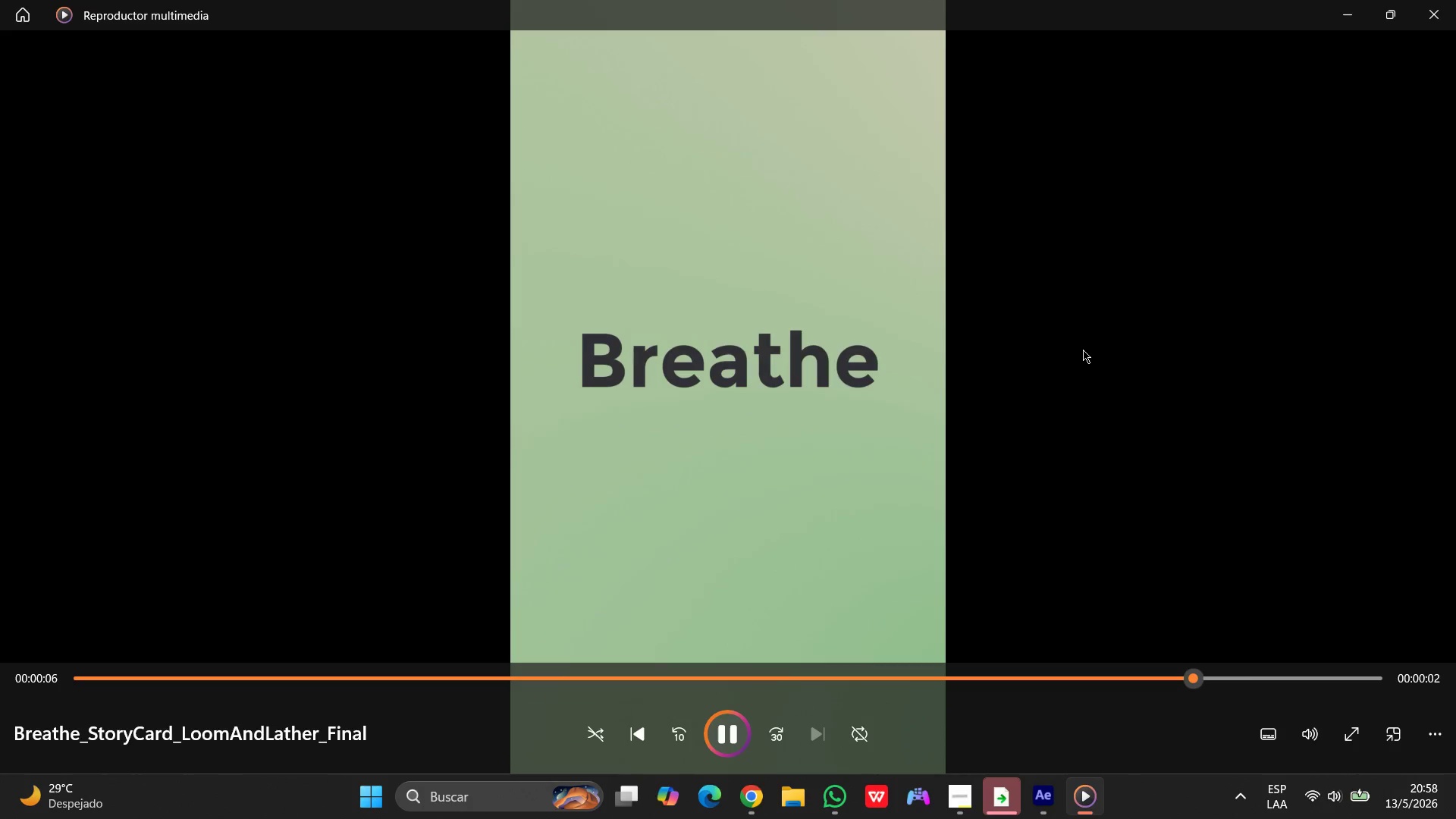 
key(Space)
 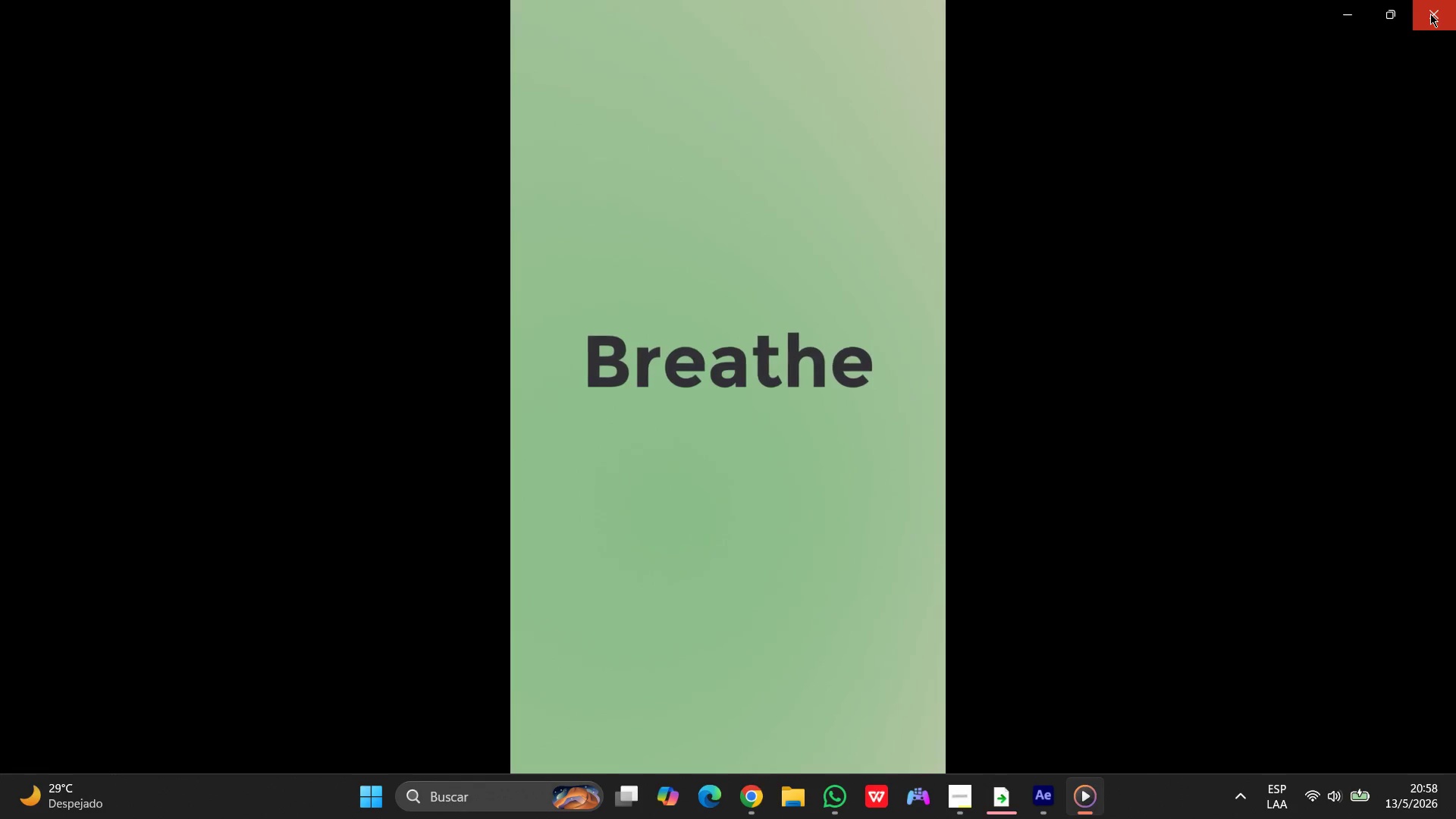 
left_click([1430, 14])
 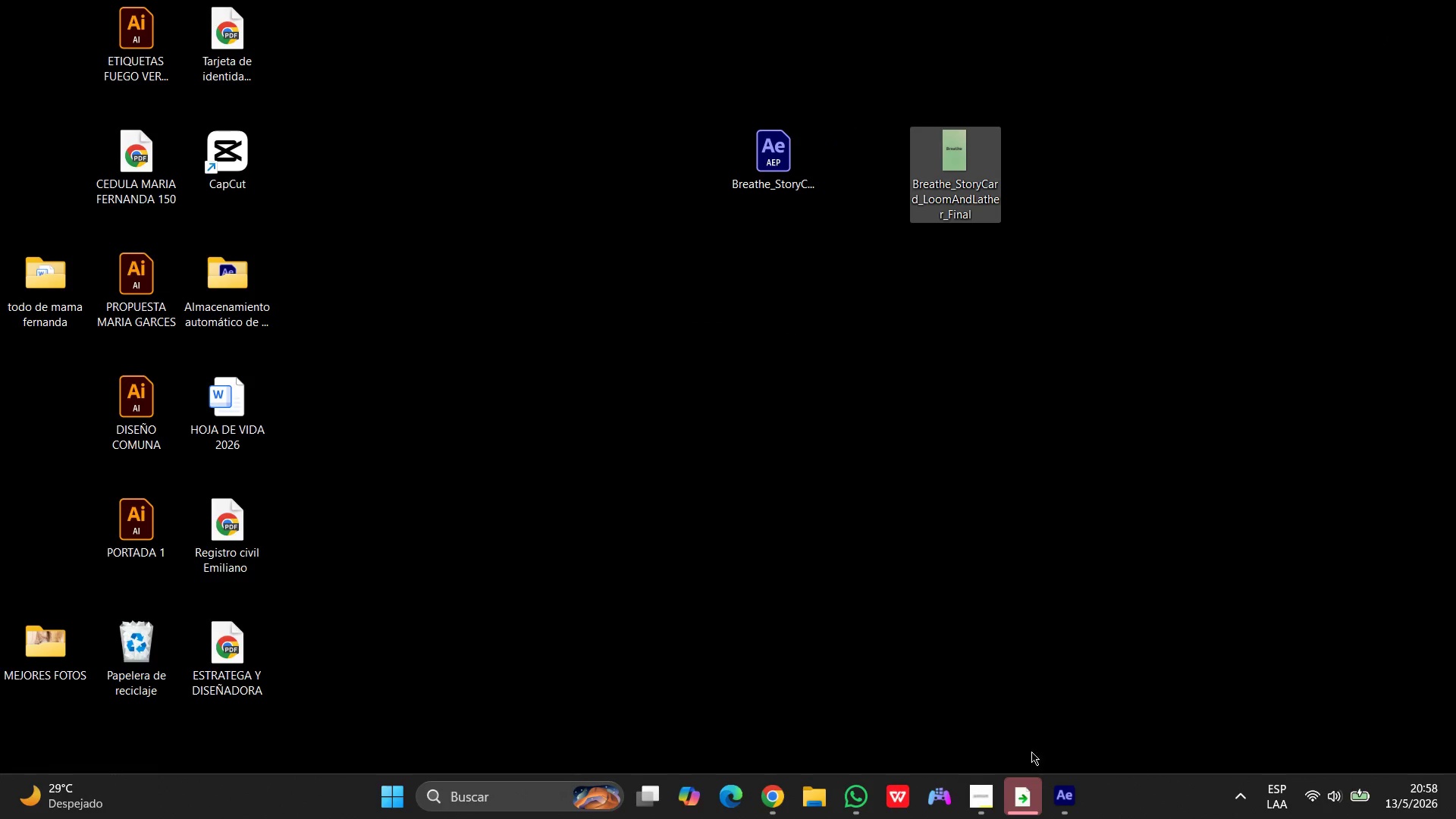 
left_click([1054, 802])
 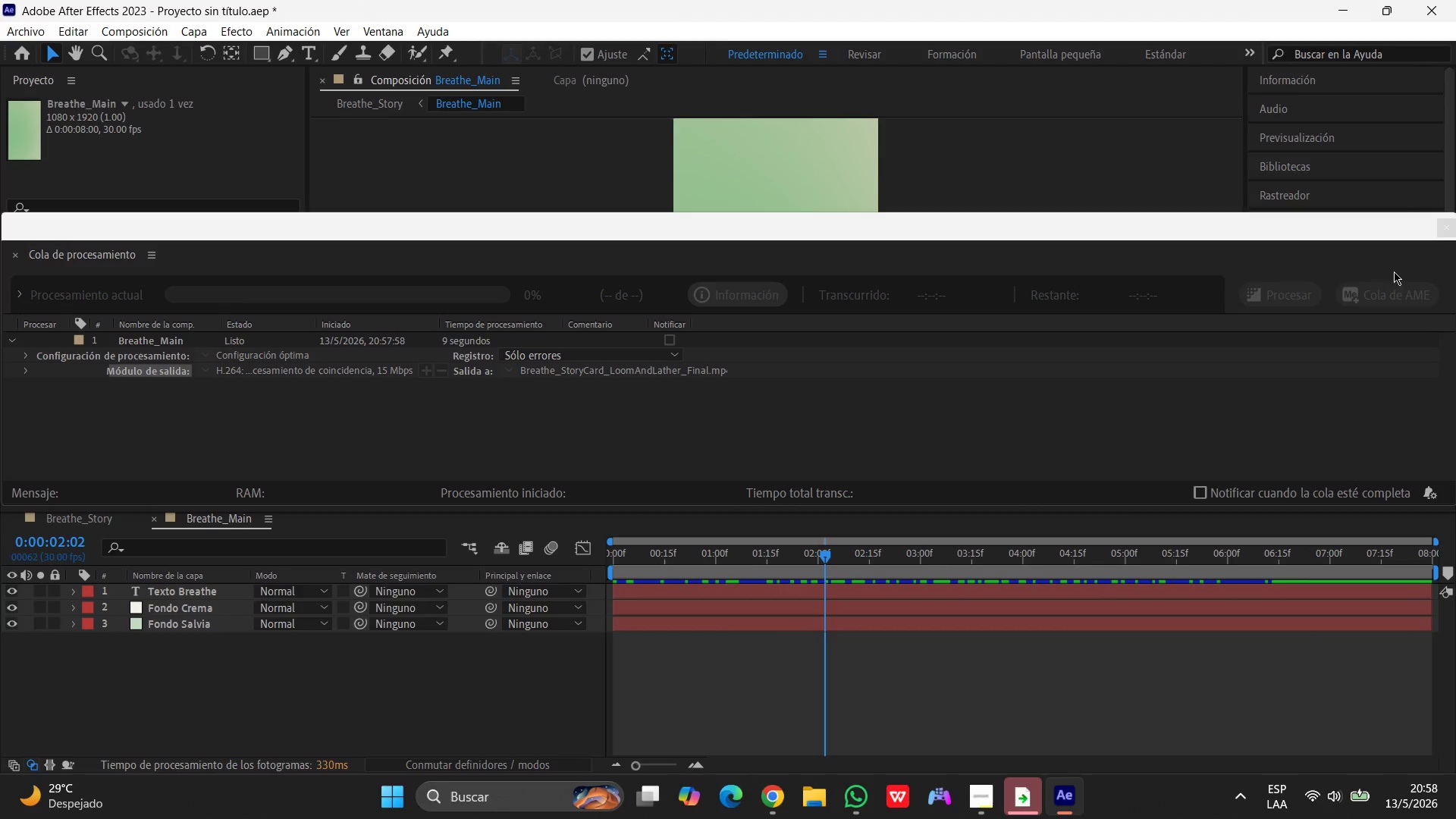 
left_click_drag(start_coordinate=[1346, 232], to_coordinate=[1171, 225])
 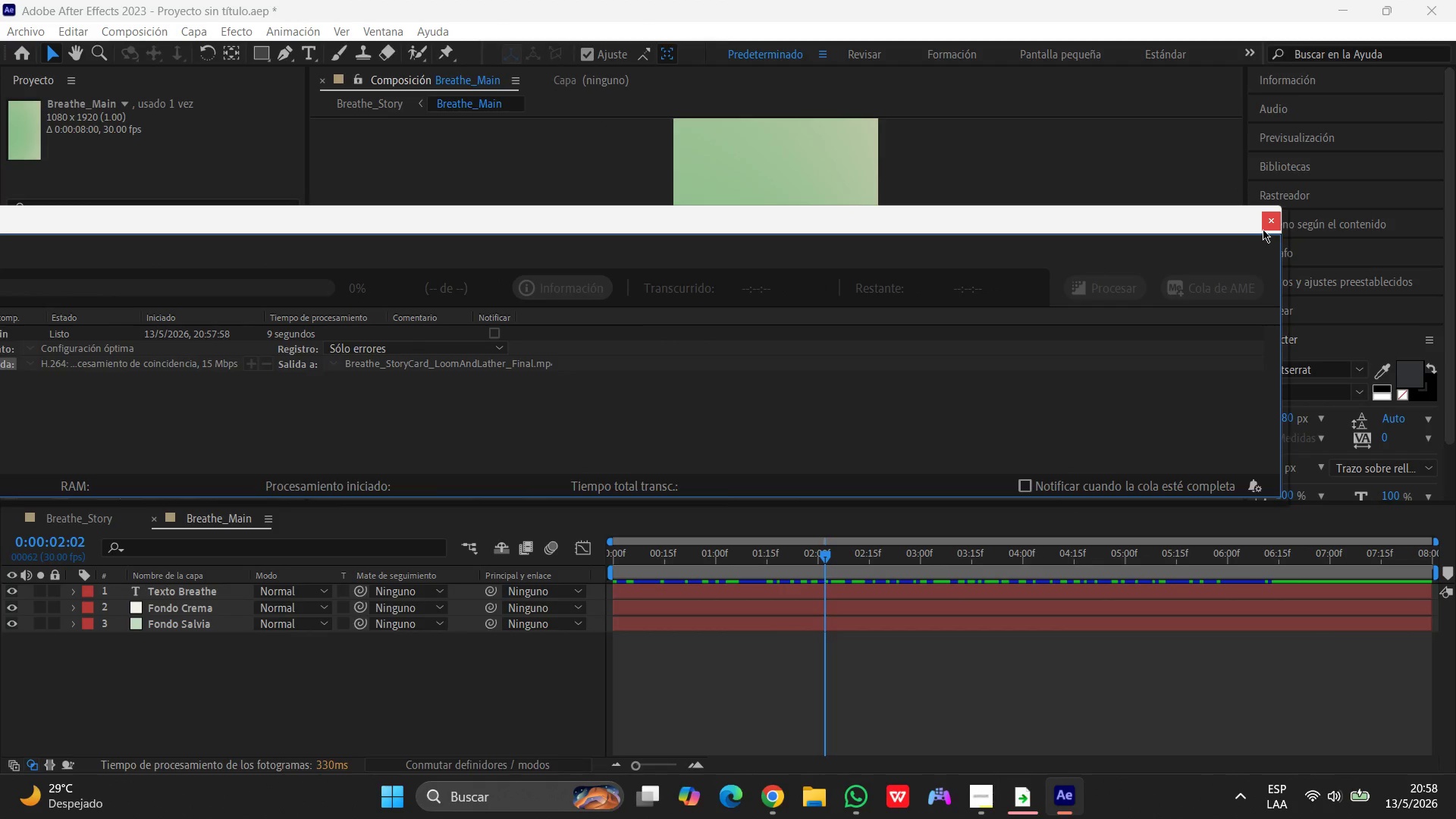 
left_click([1267, 221])
 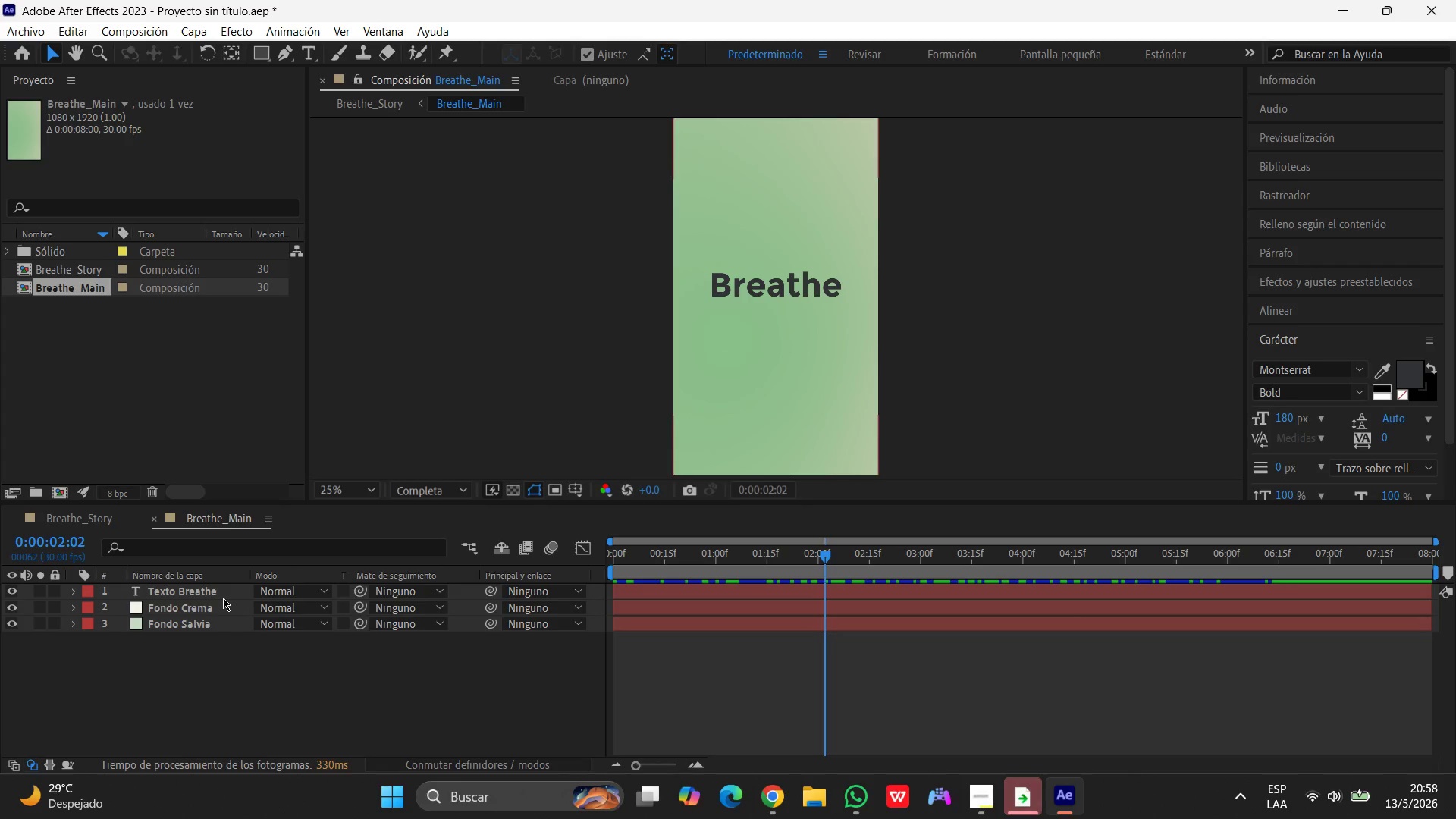 
wait(9.2)
 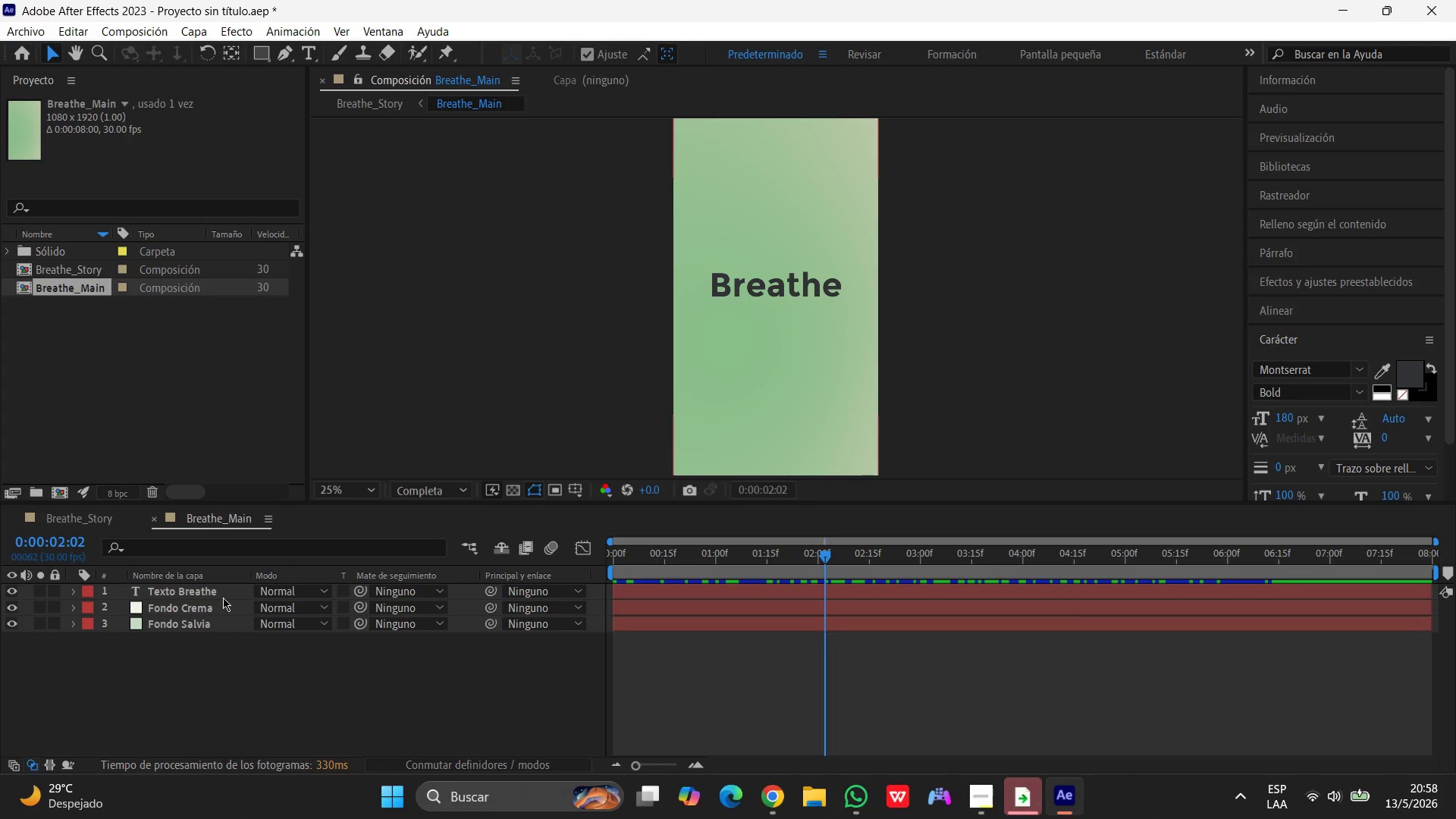 
left_click([188, 610])
 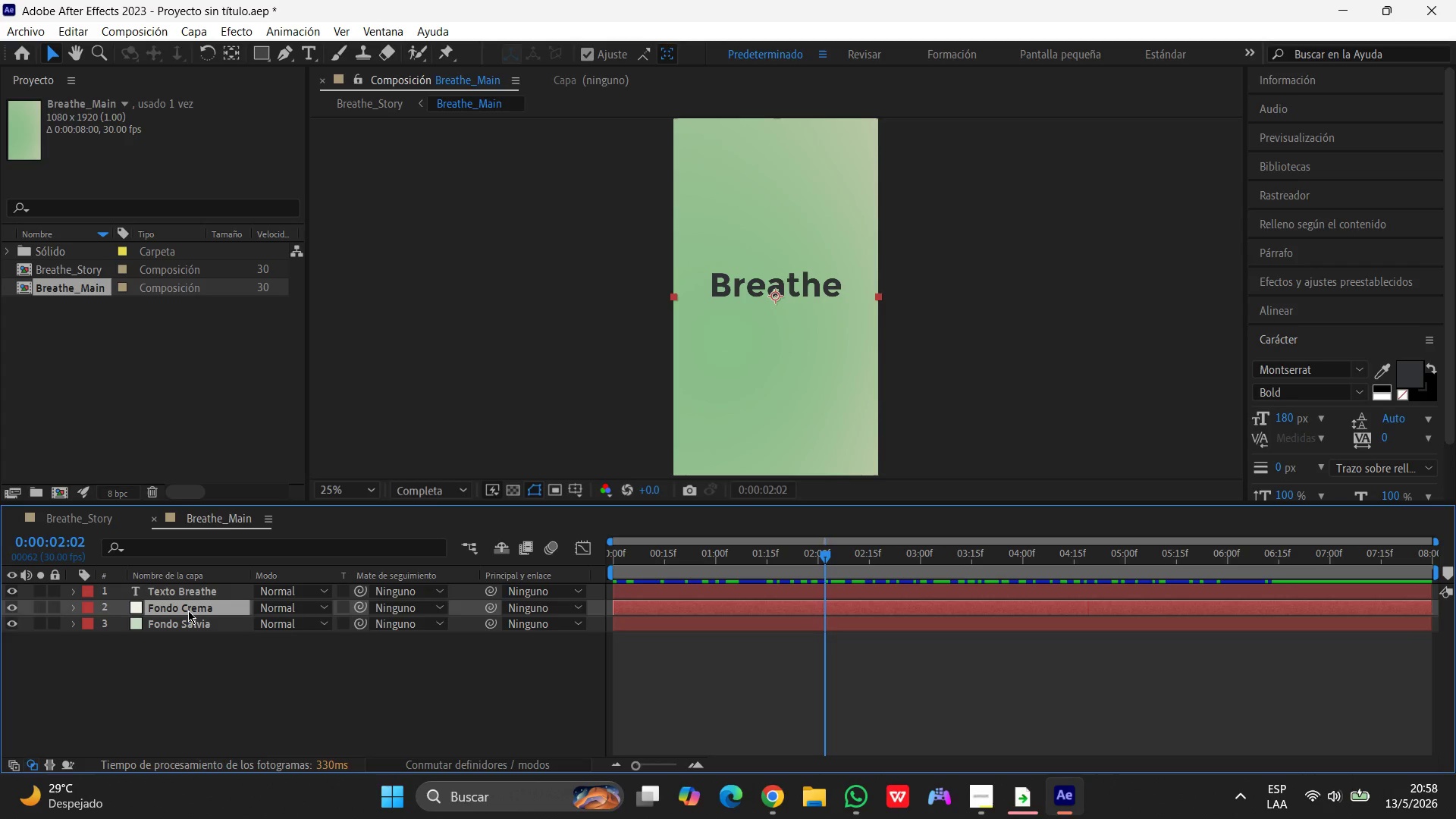 
hold_key(key=ShiftLeft, duration=0.92)
left_click([189, 626])
 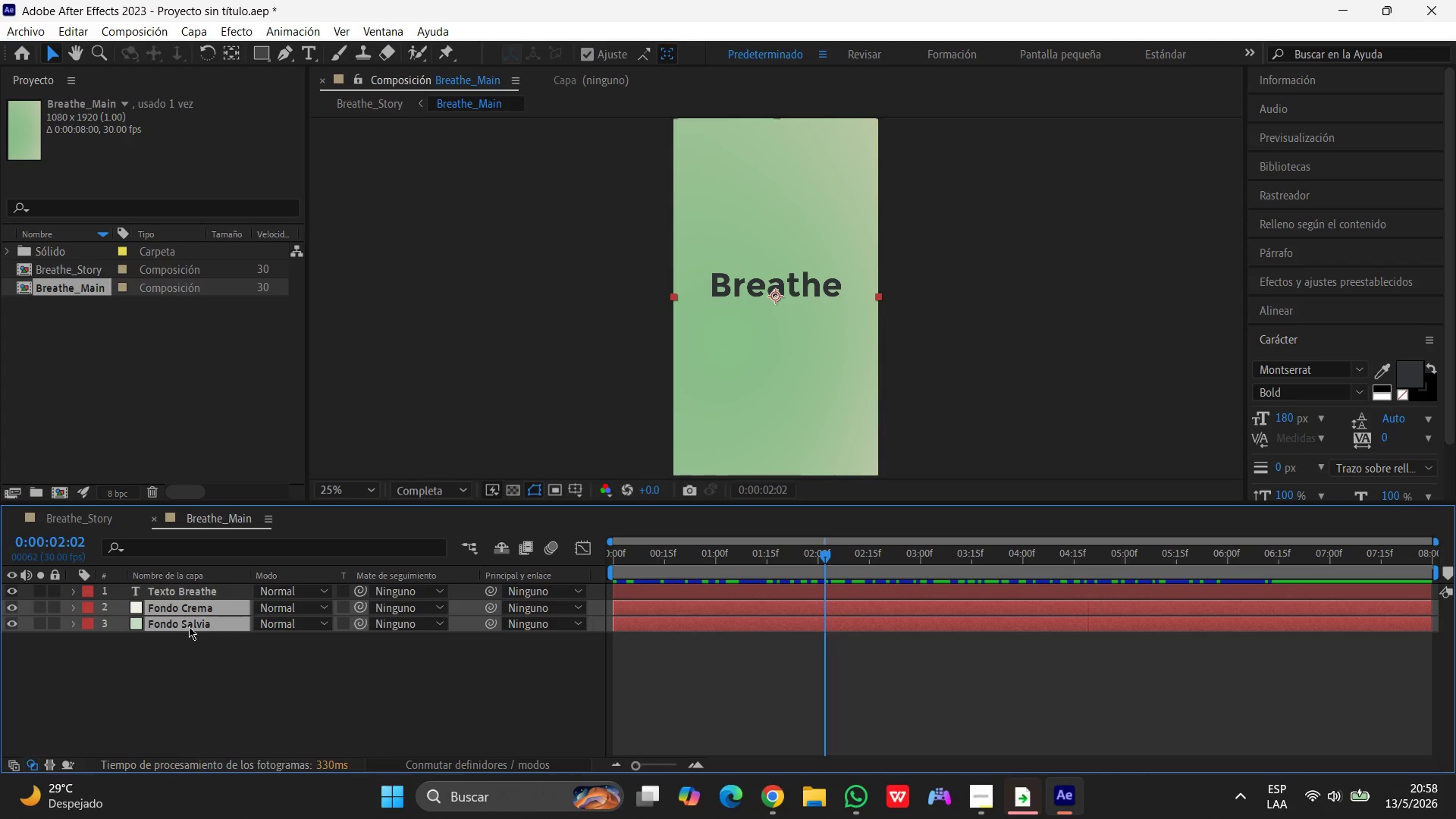 
type(uuuuuu)
 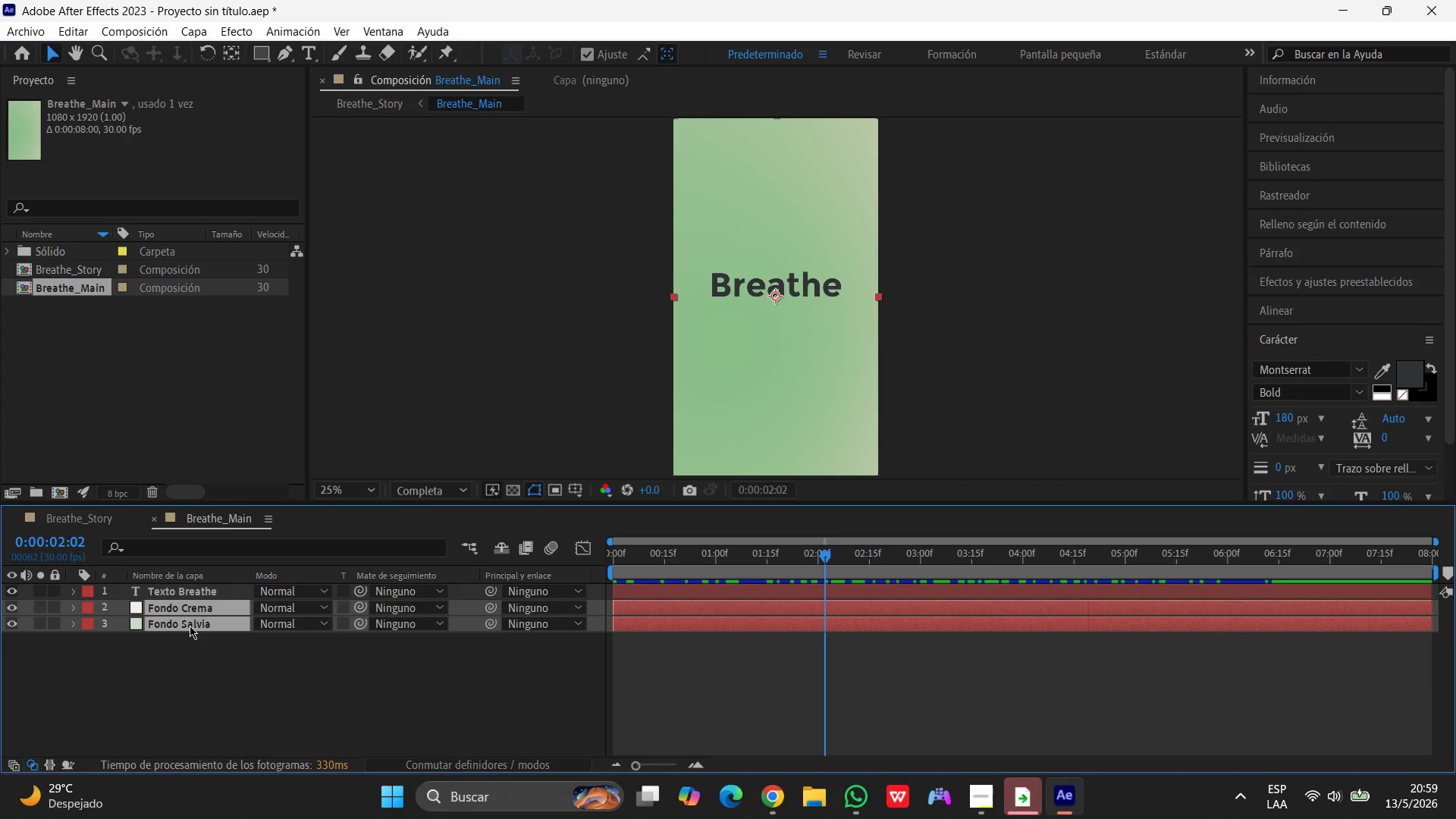 
key(U)
 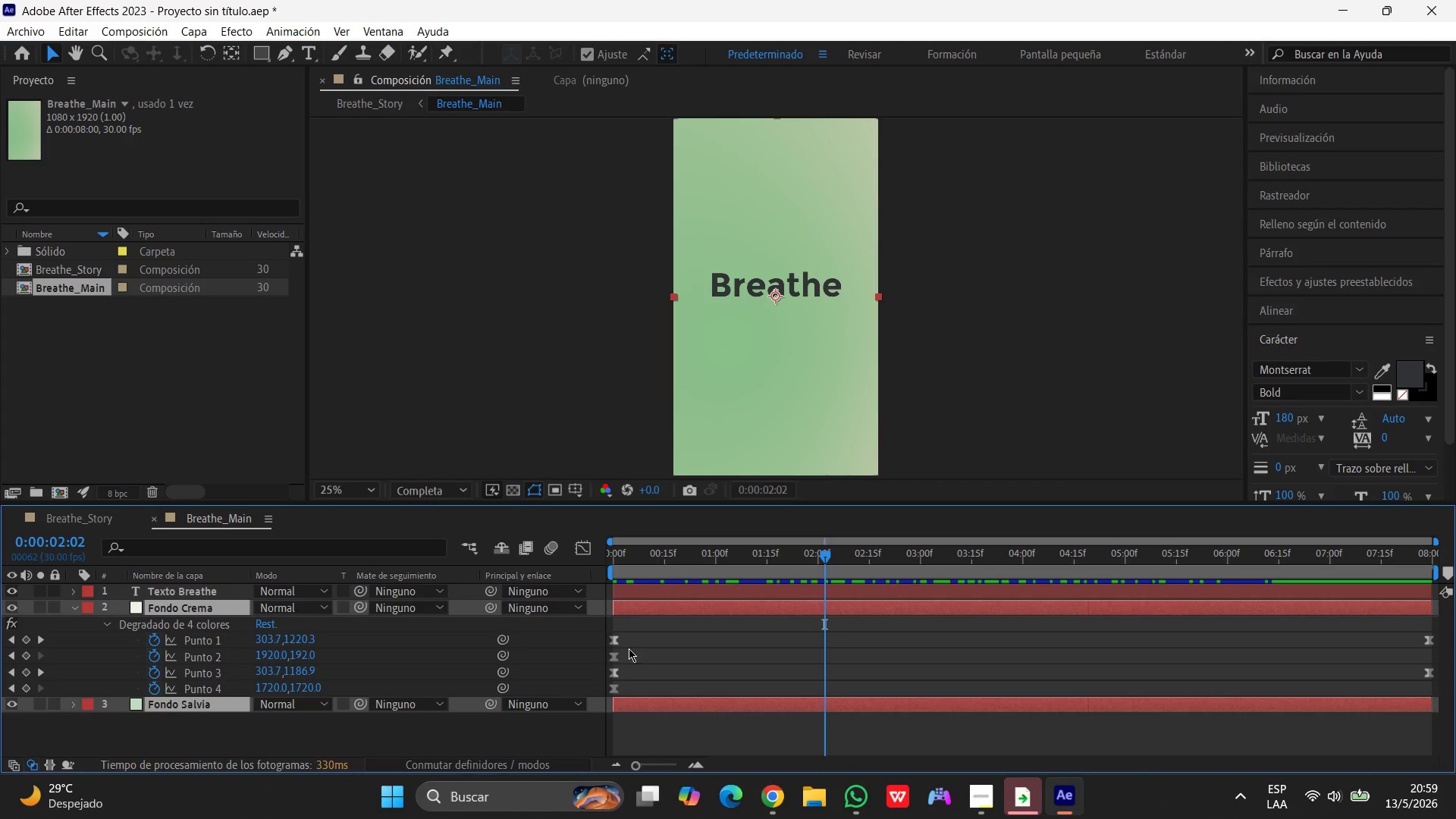 
left_click([580, 552])
 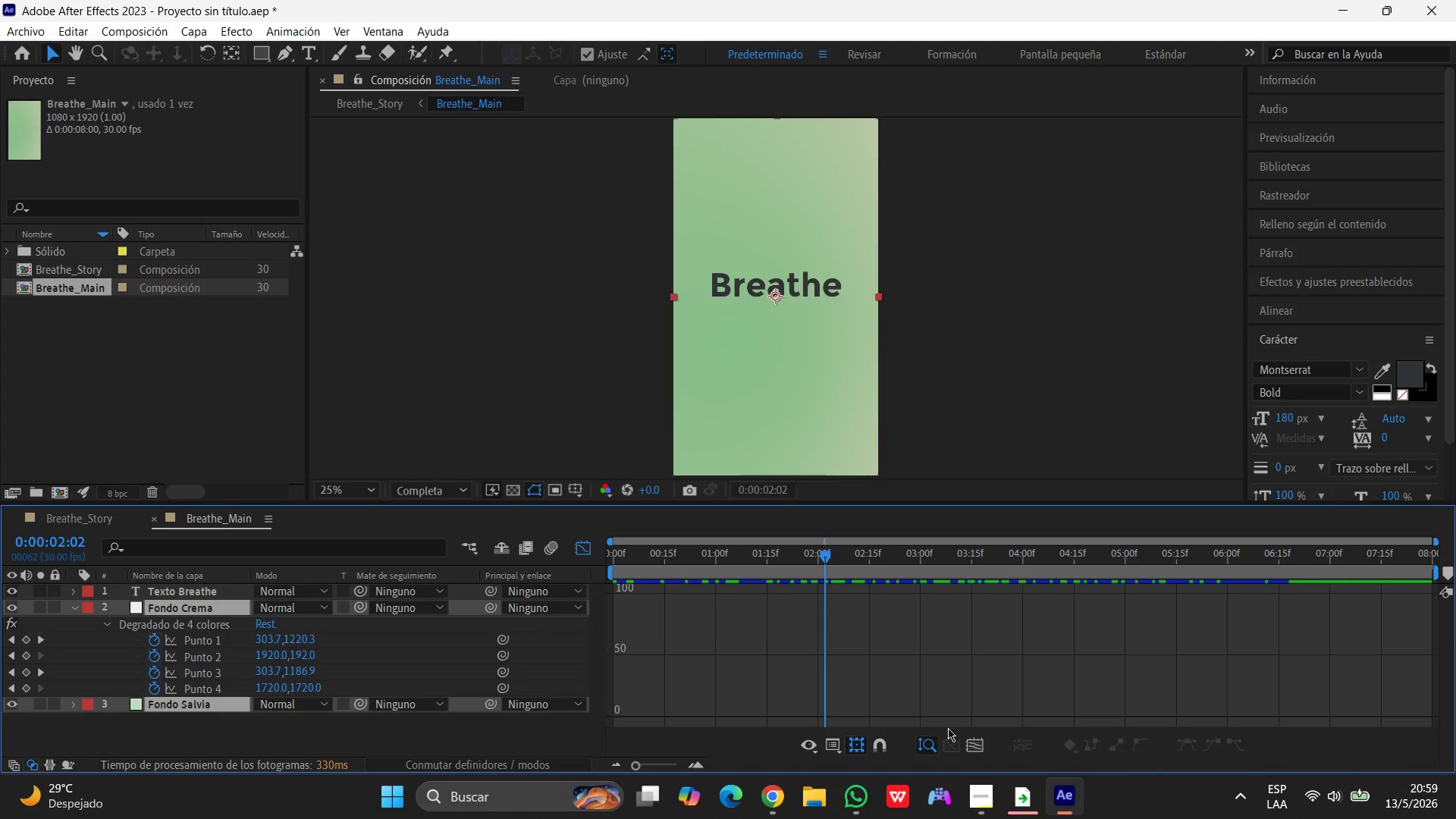 
left_click([968, 740])
 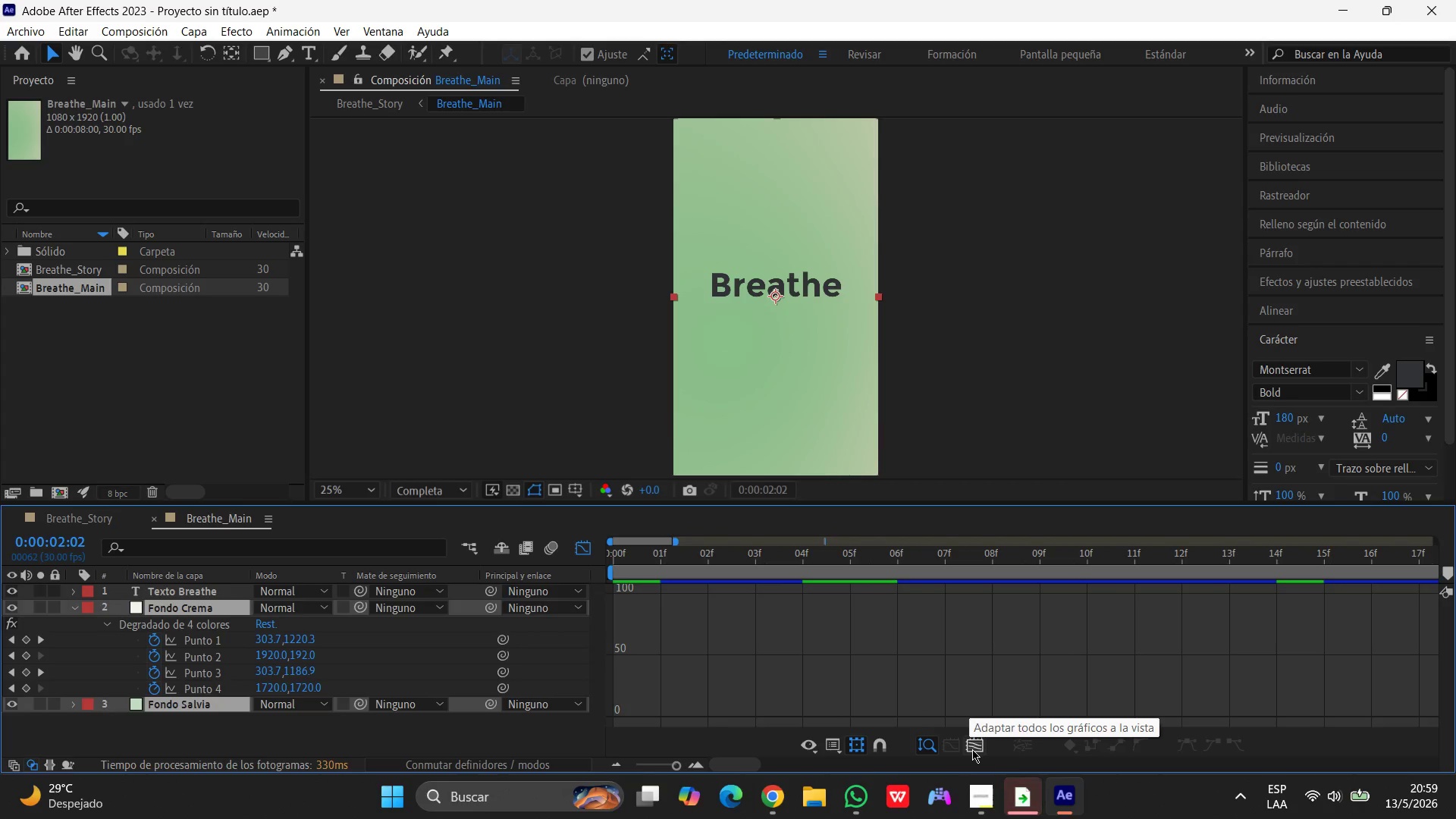 
left_click([969, 745])
 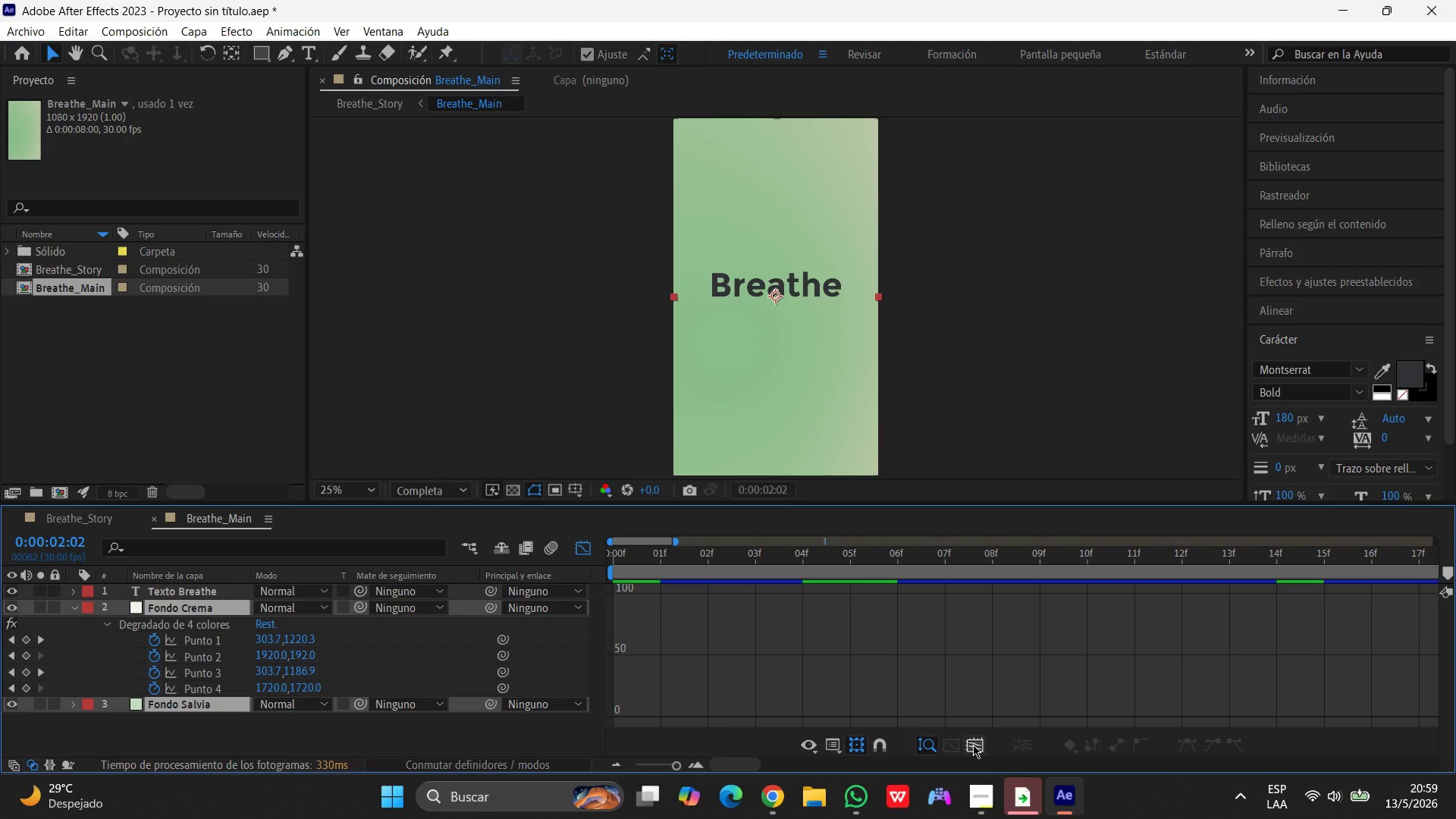 
left_click([976, 744])
 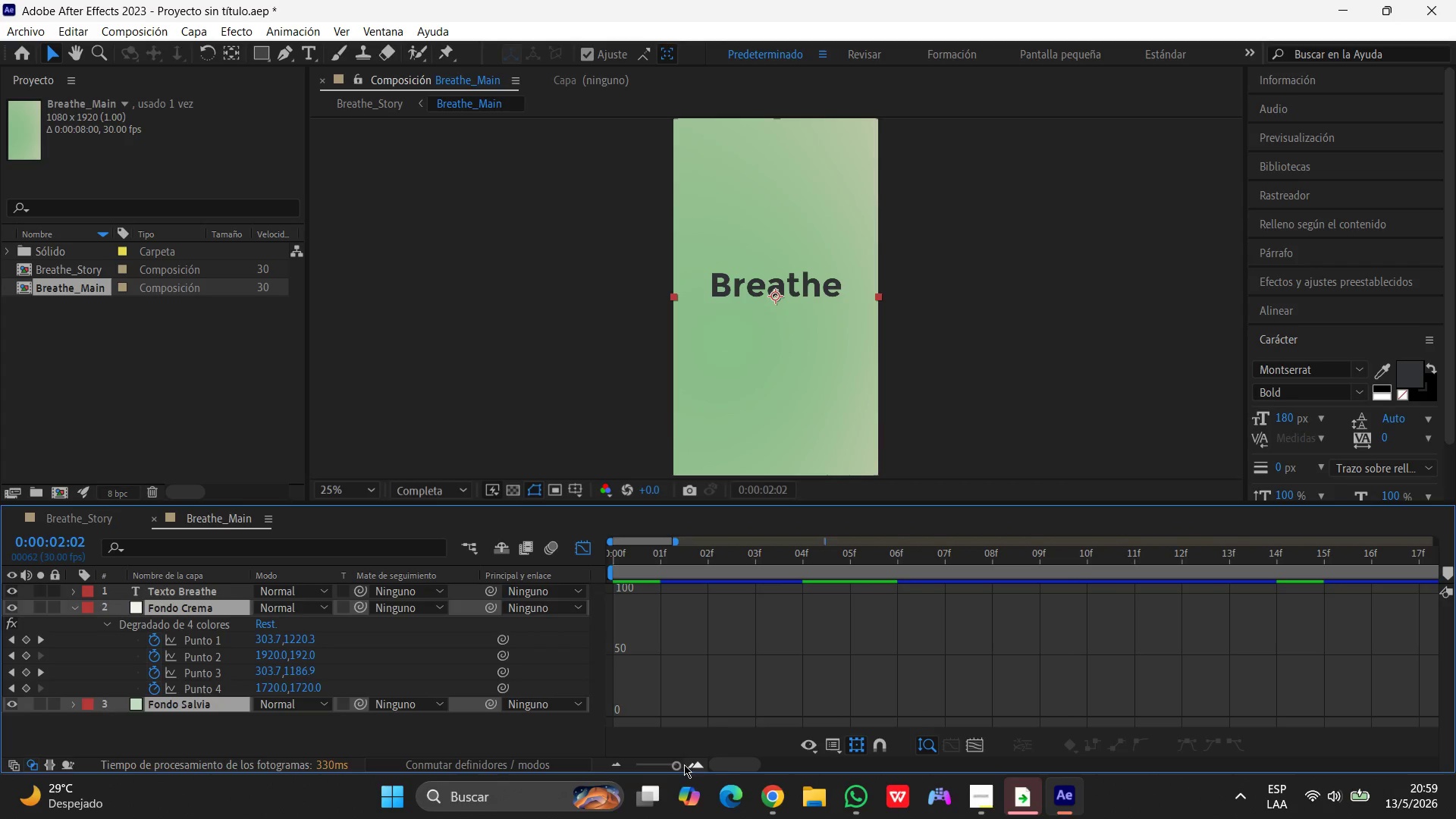 
left_click_drag(start_coordinate=[677, 764], to_coordinate=[560, 770])
 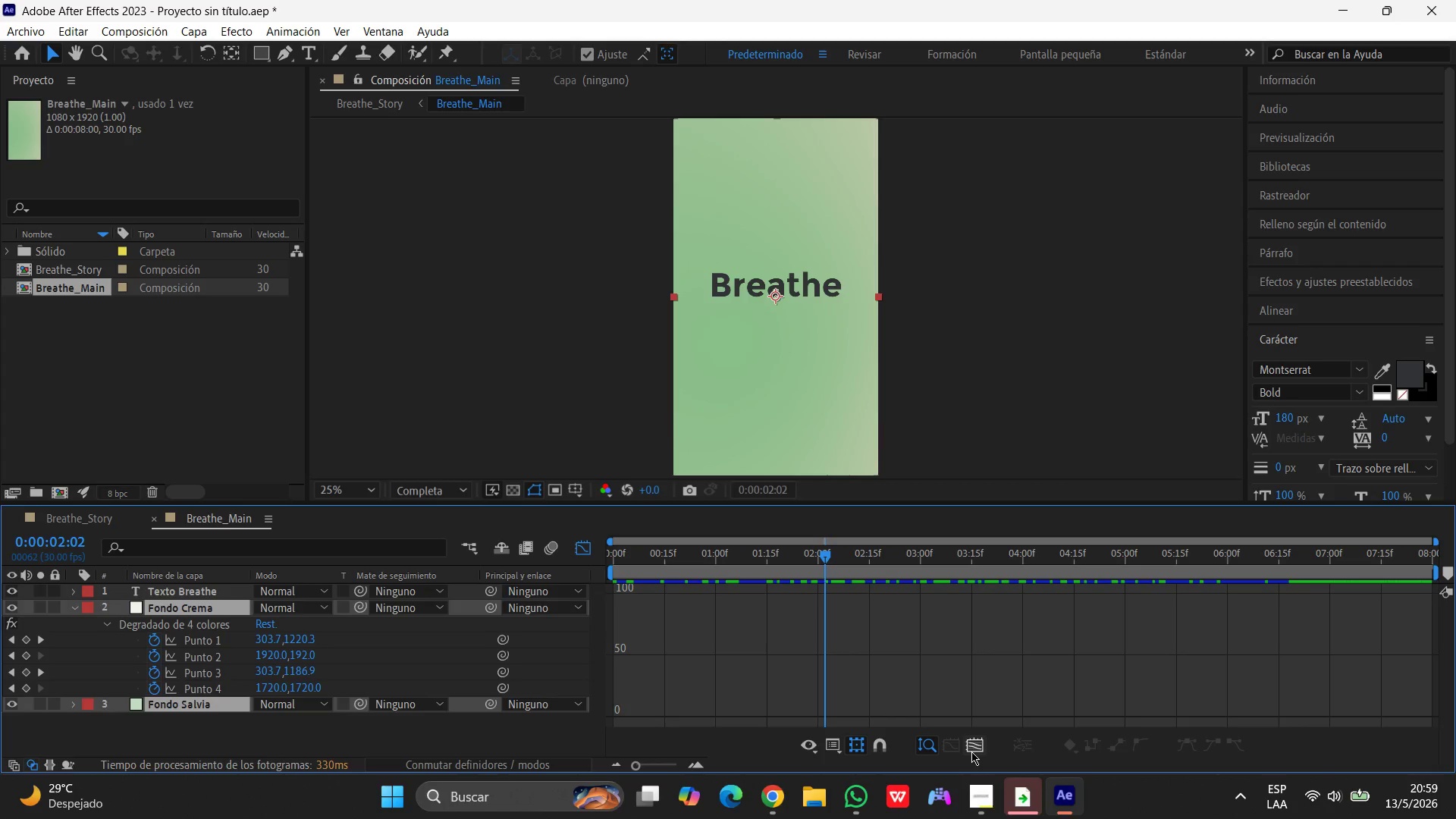 
left_click([973, 751])
 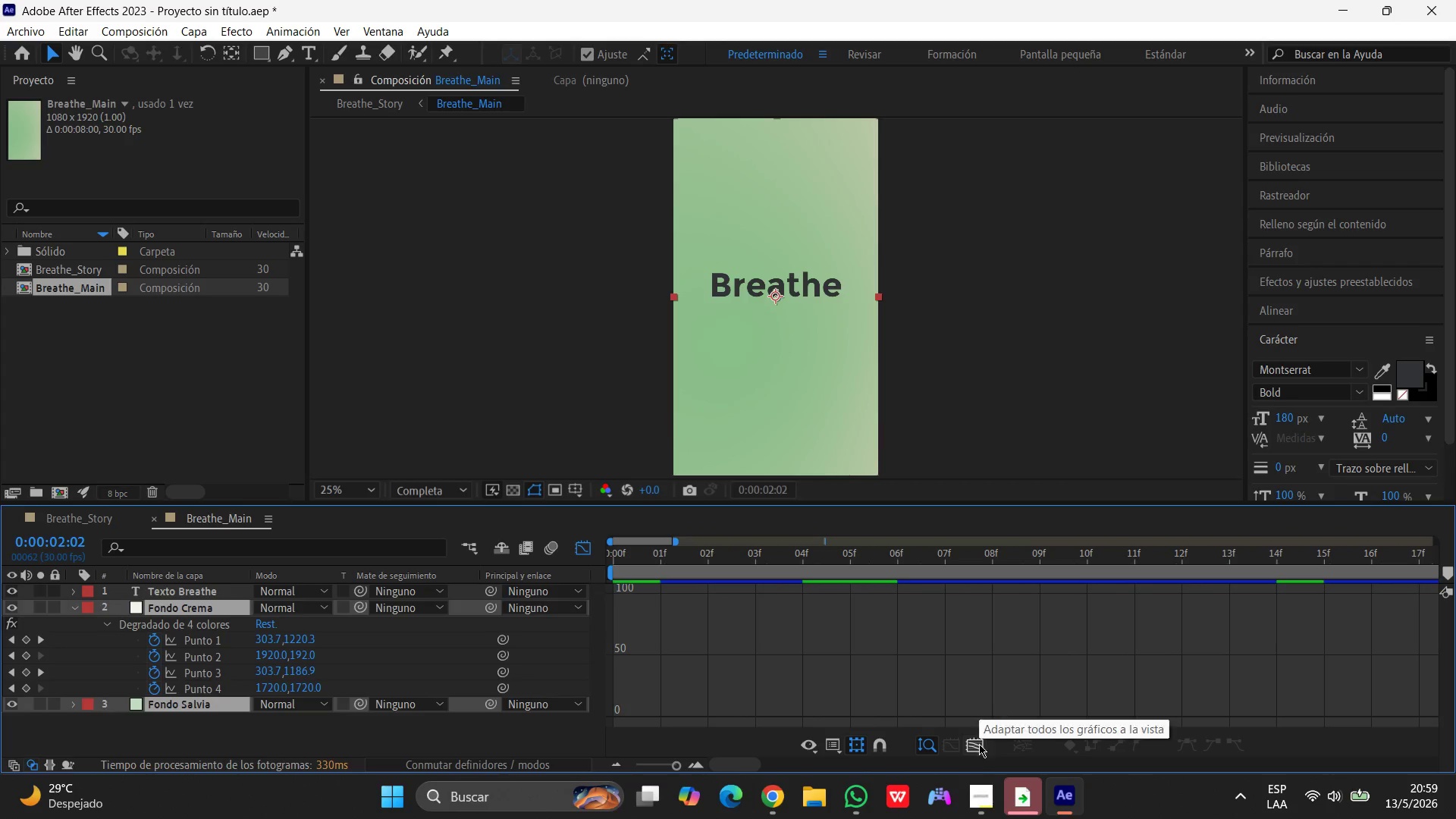 
left_click([973, 749])
 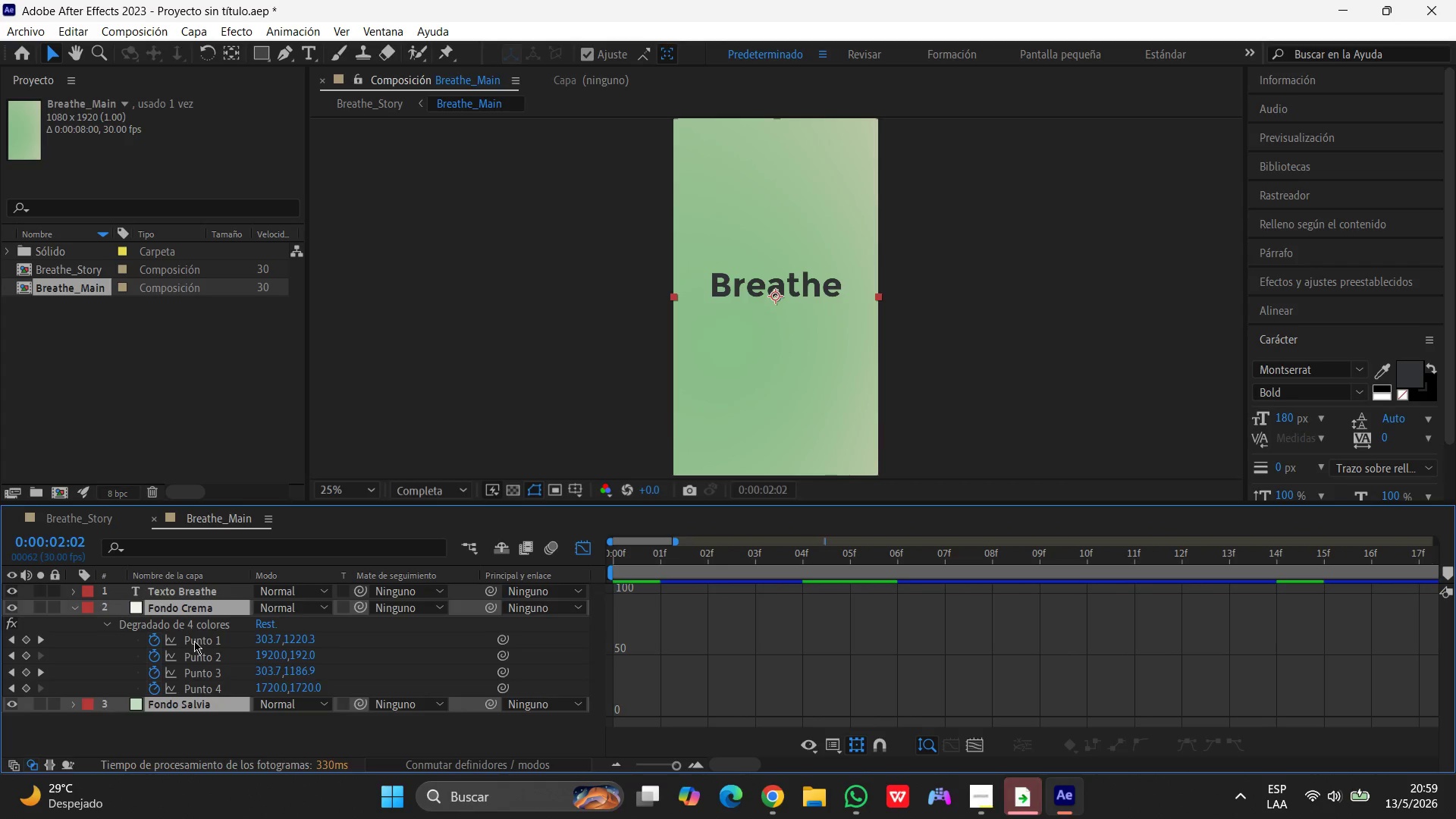 
hold_key(key=ShiftLeft, duration=1.51)
left_click([194, 641])
 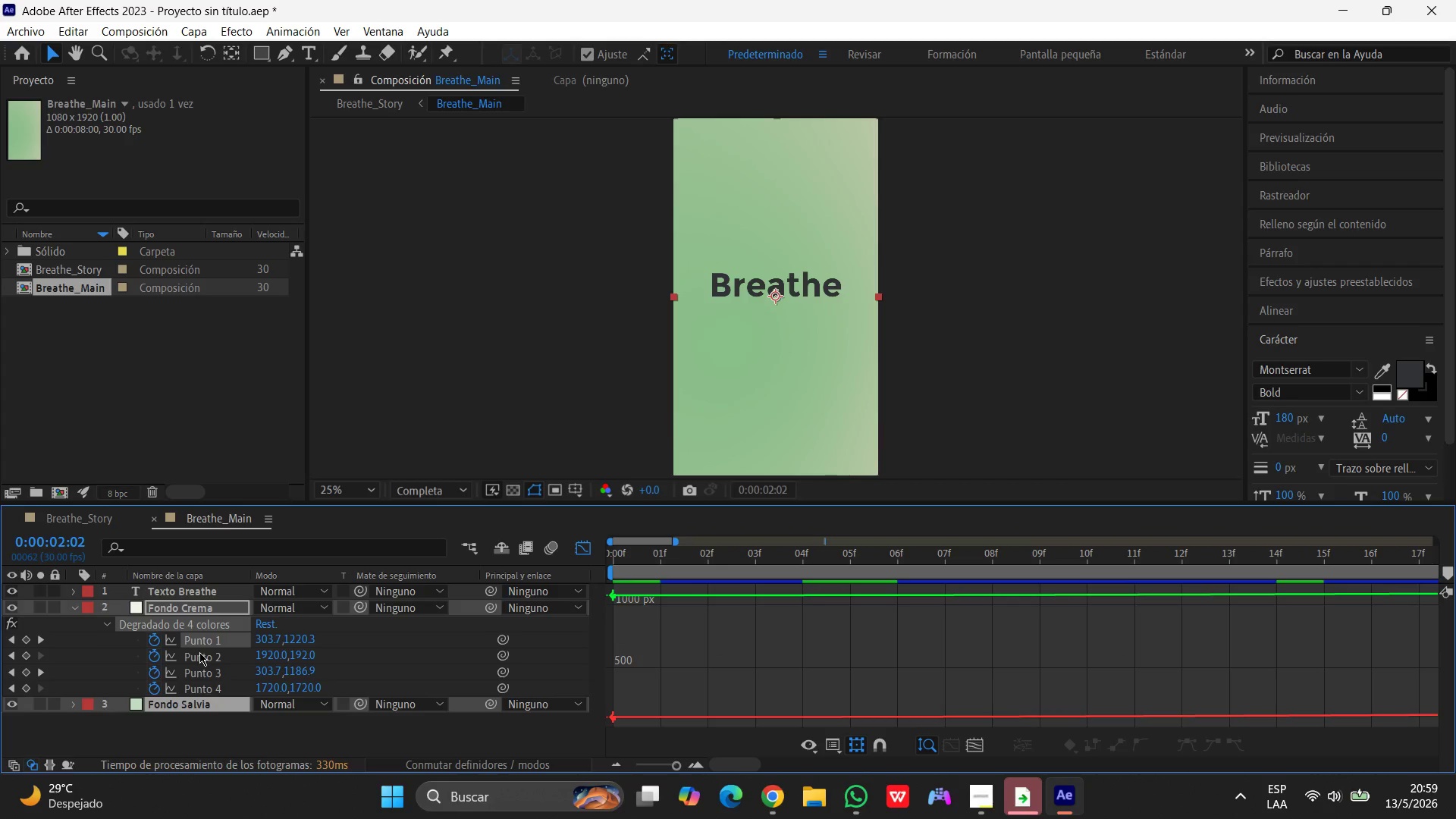 
left_click([199, 652])
 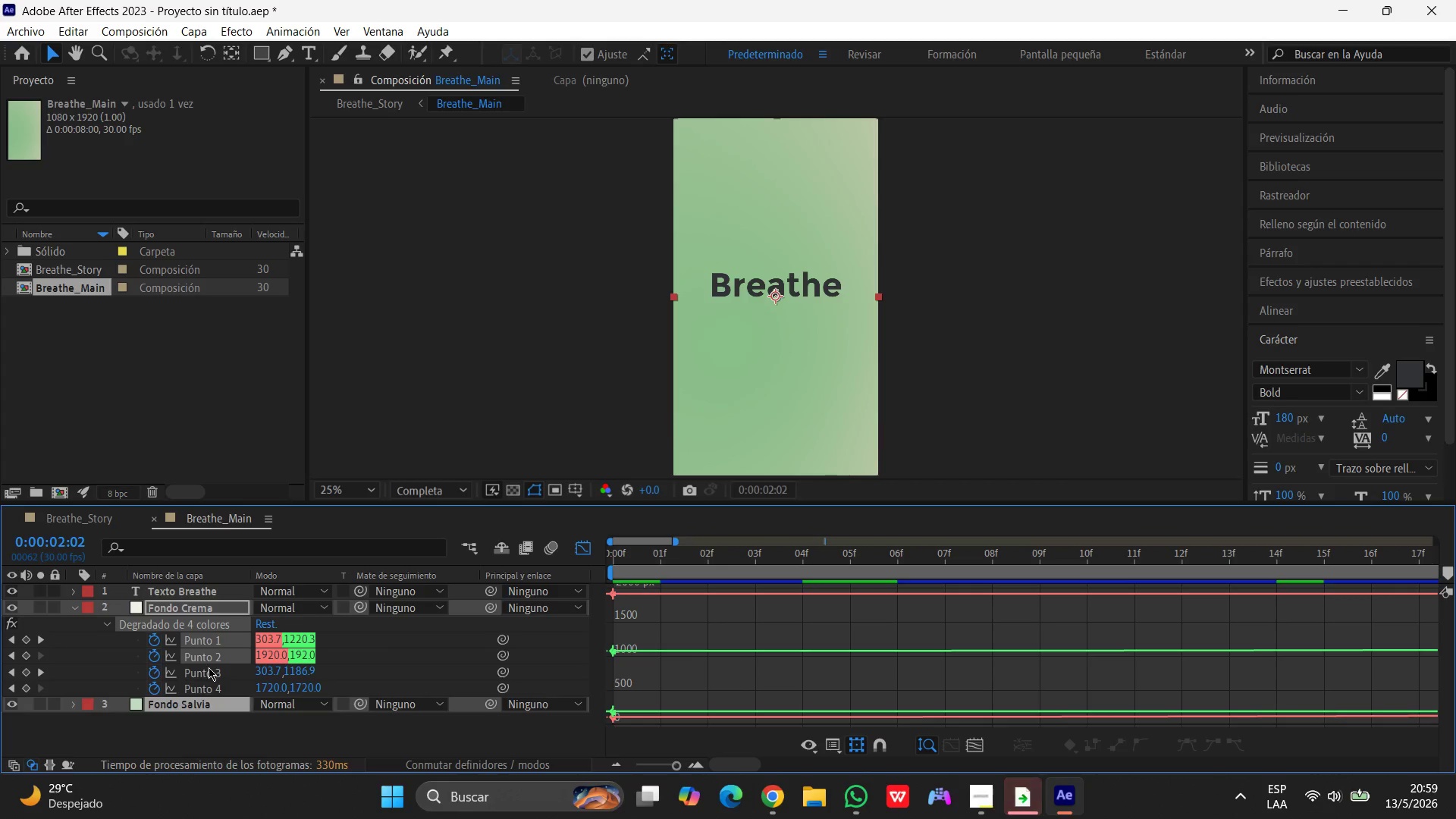 
left_click([209, 667])
 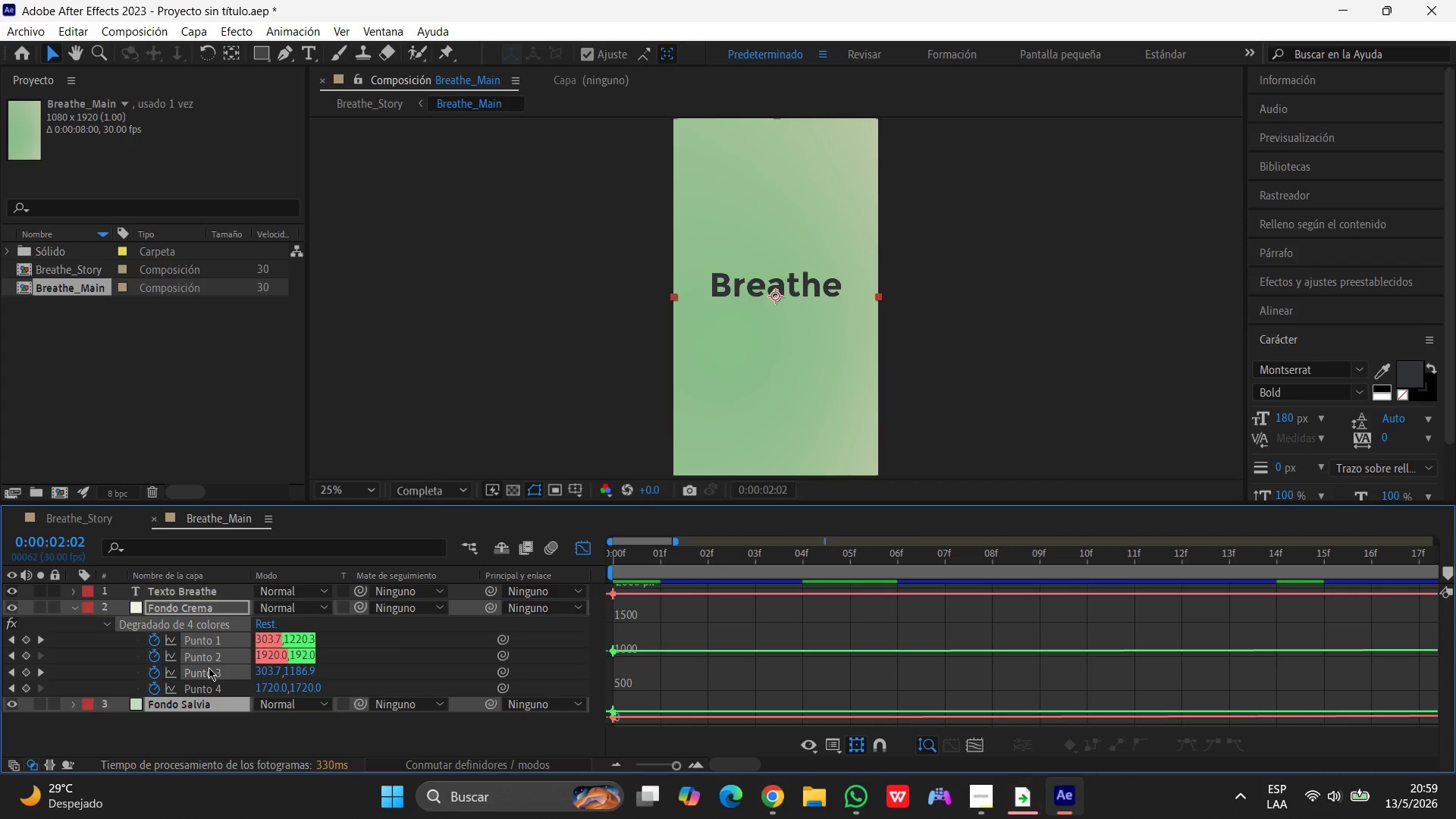 
hold_key(key=ShiftLeft, duration=0.59)
left_click([211, 686])
 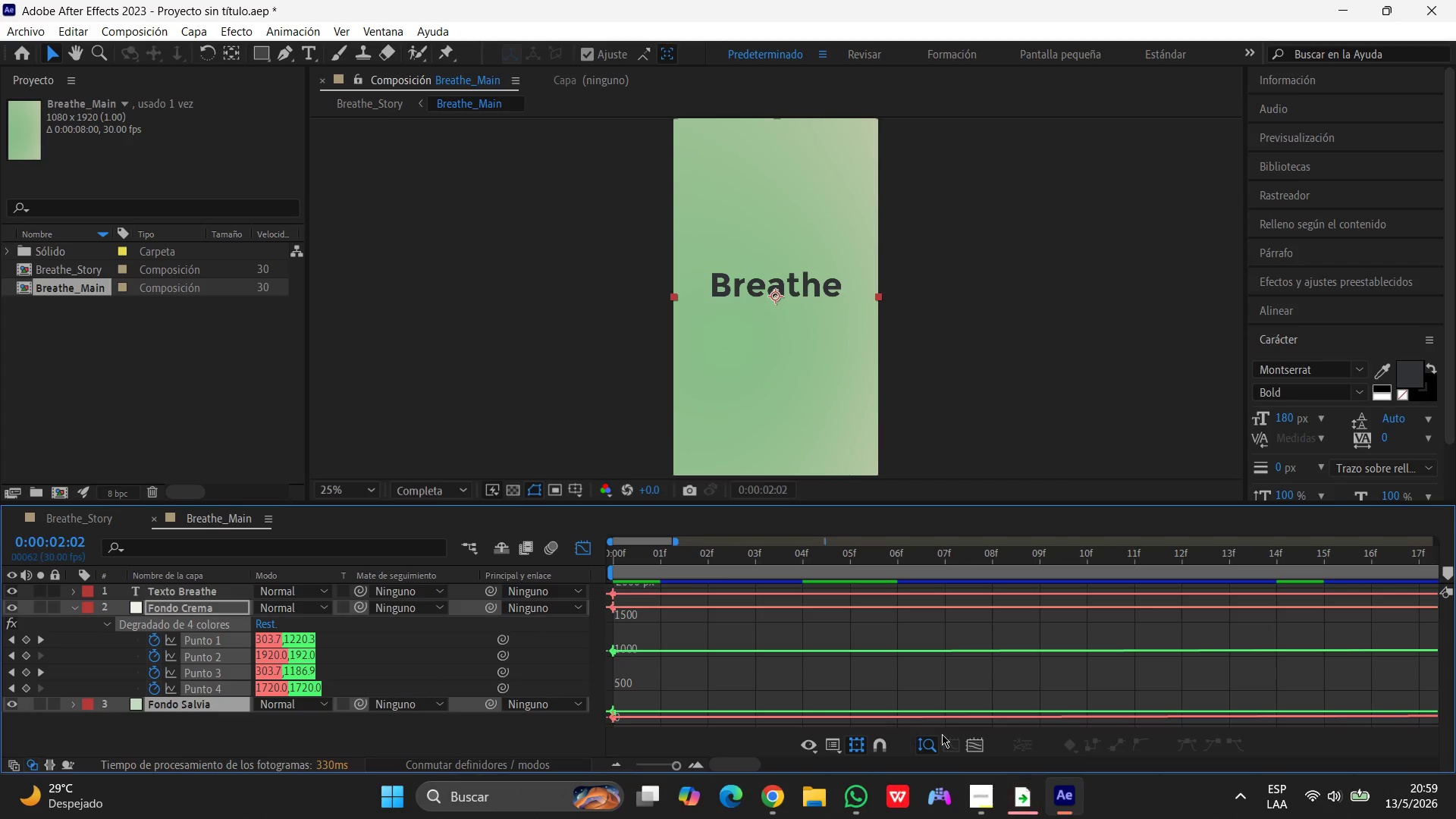 
left_click([973, 742])
 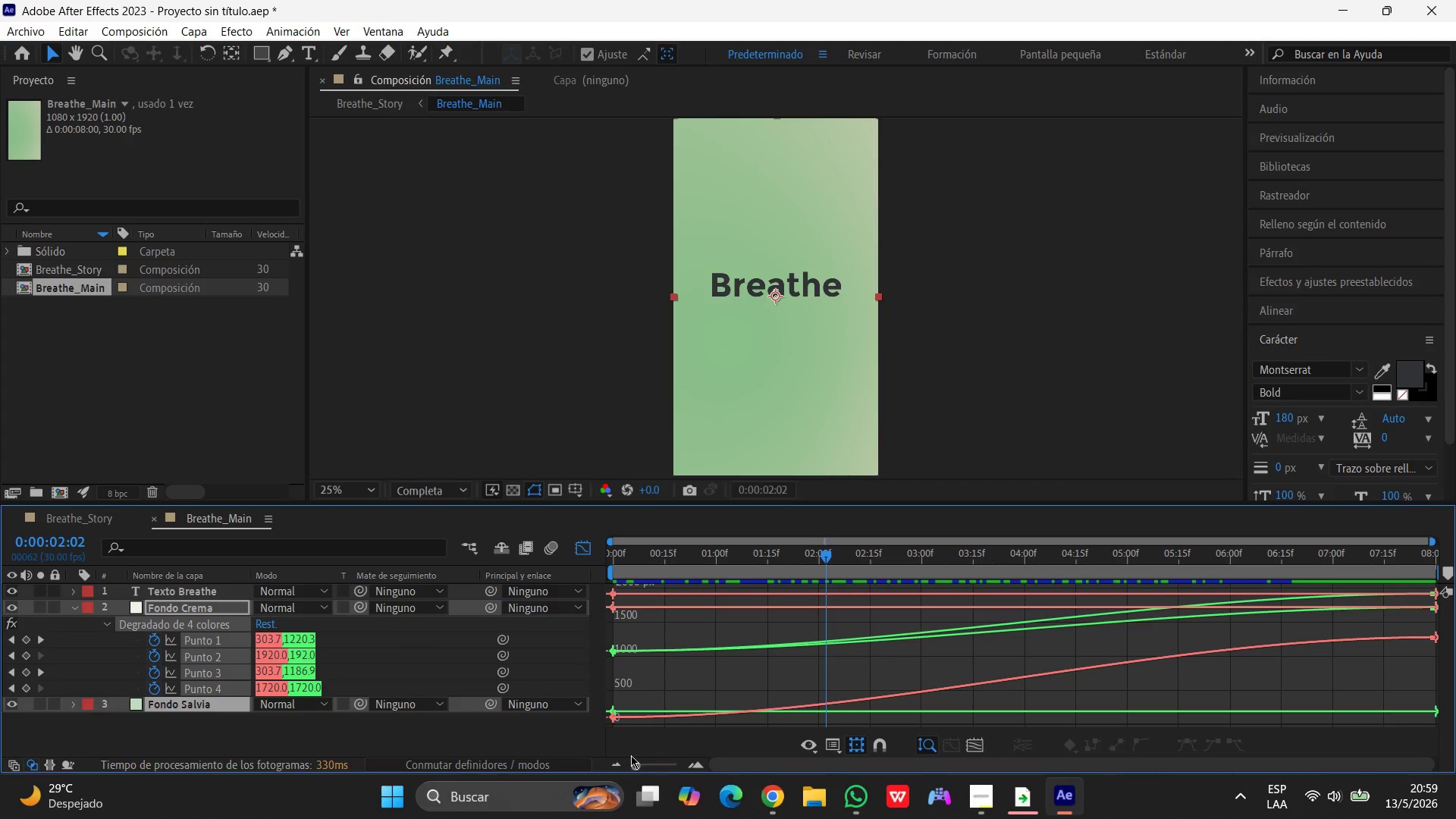 
left_click_drag(start_coordinate=[634, 762], to_coordinate=[519, 765])
 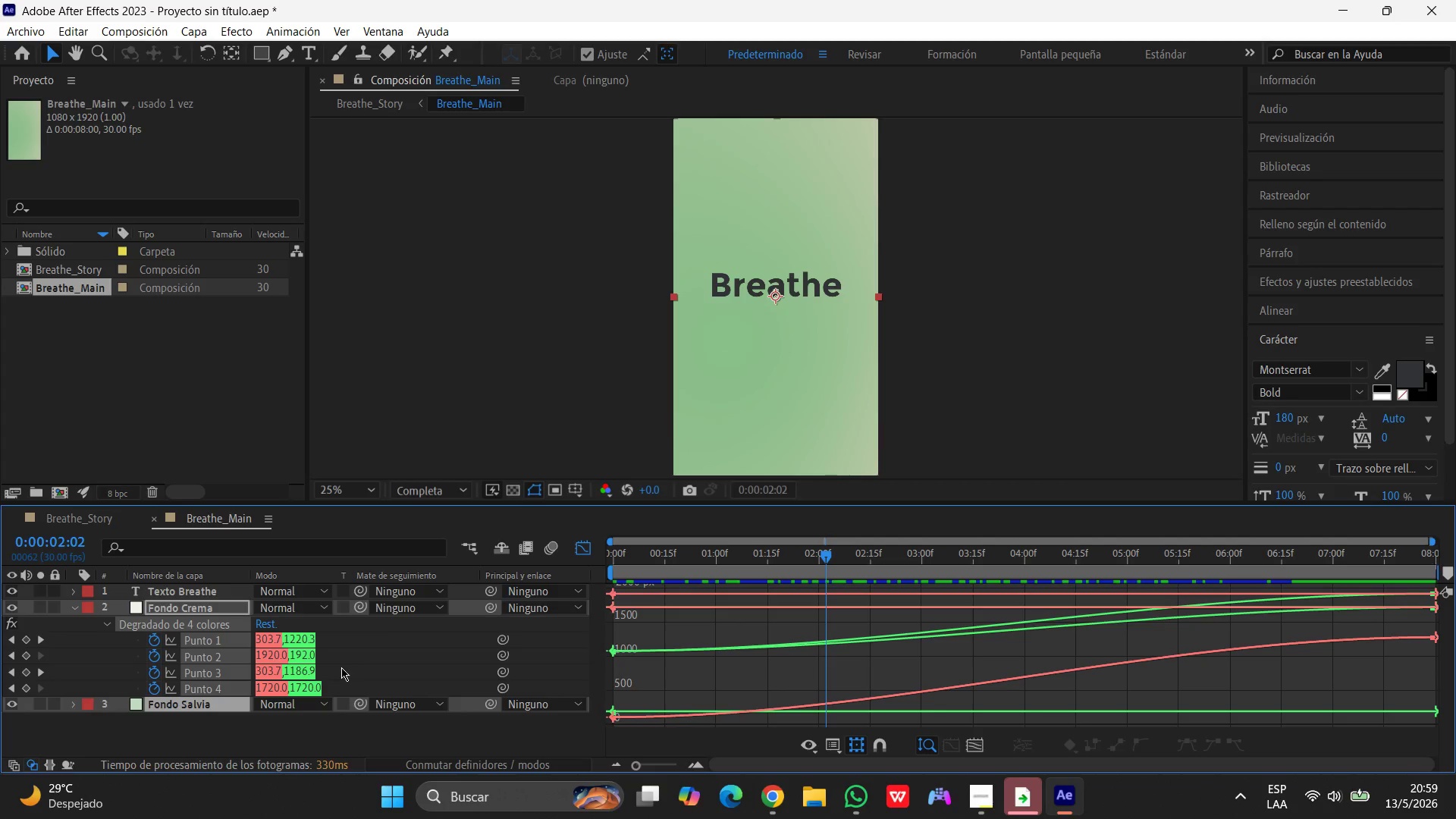 
scroll: coordinate [341, 667], scroll_direction: down, amount: 2.0
 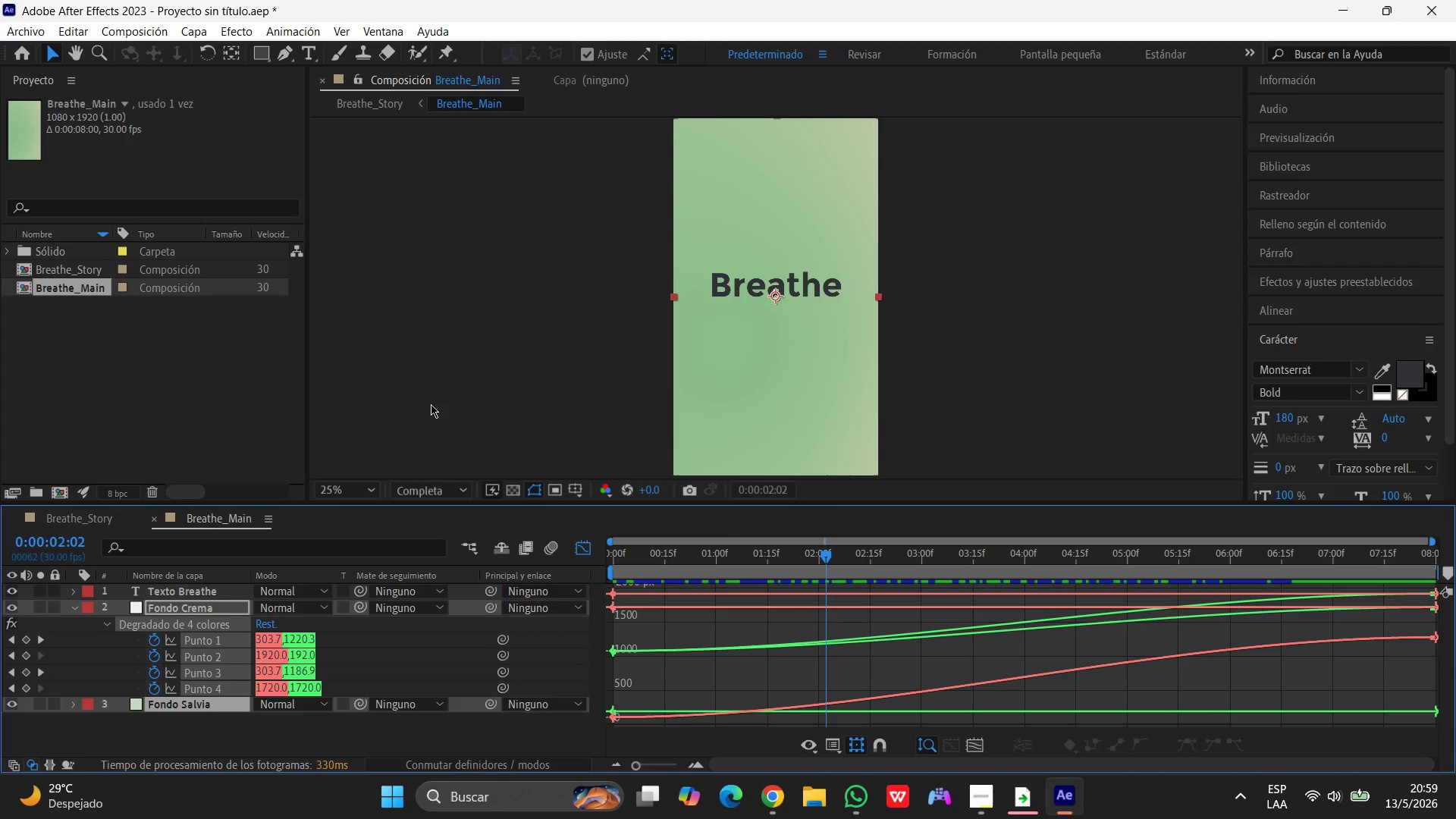 
wait(6.22)
 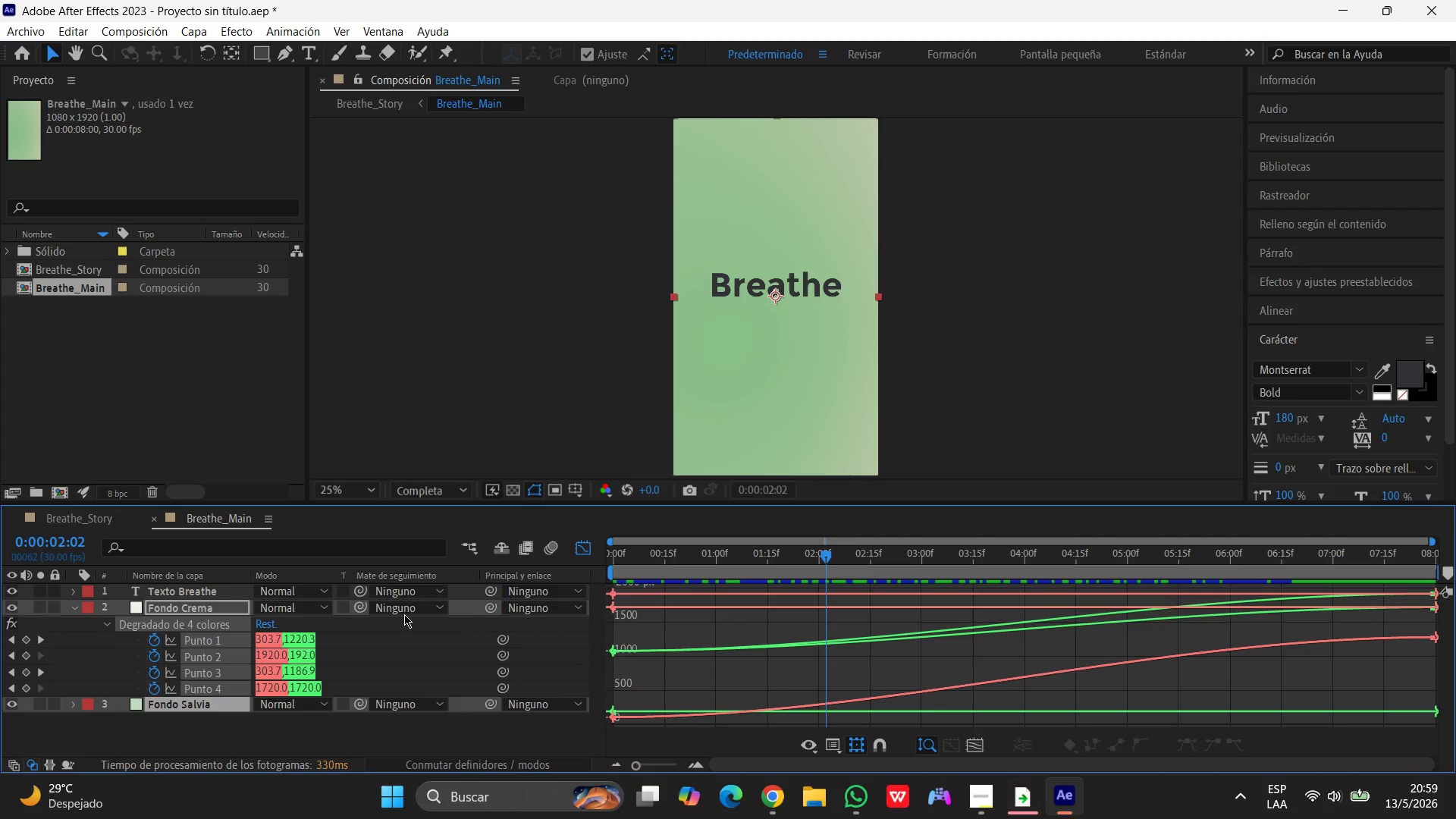 
left_click([72, 593])
 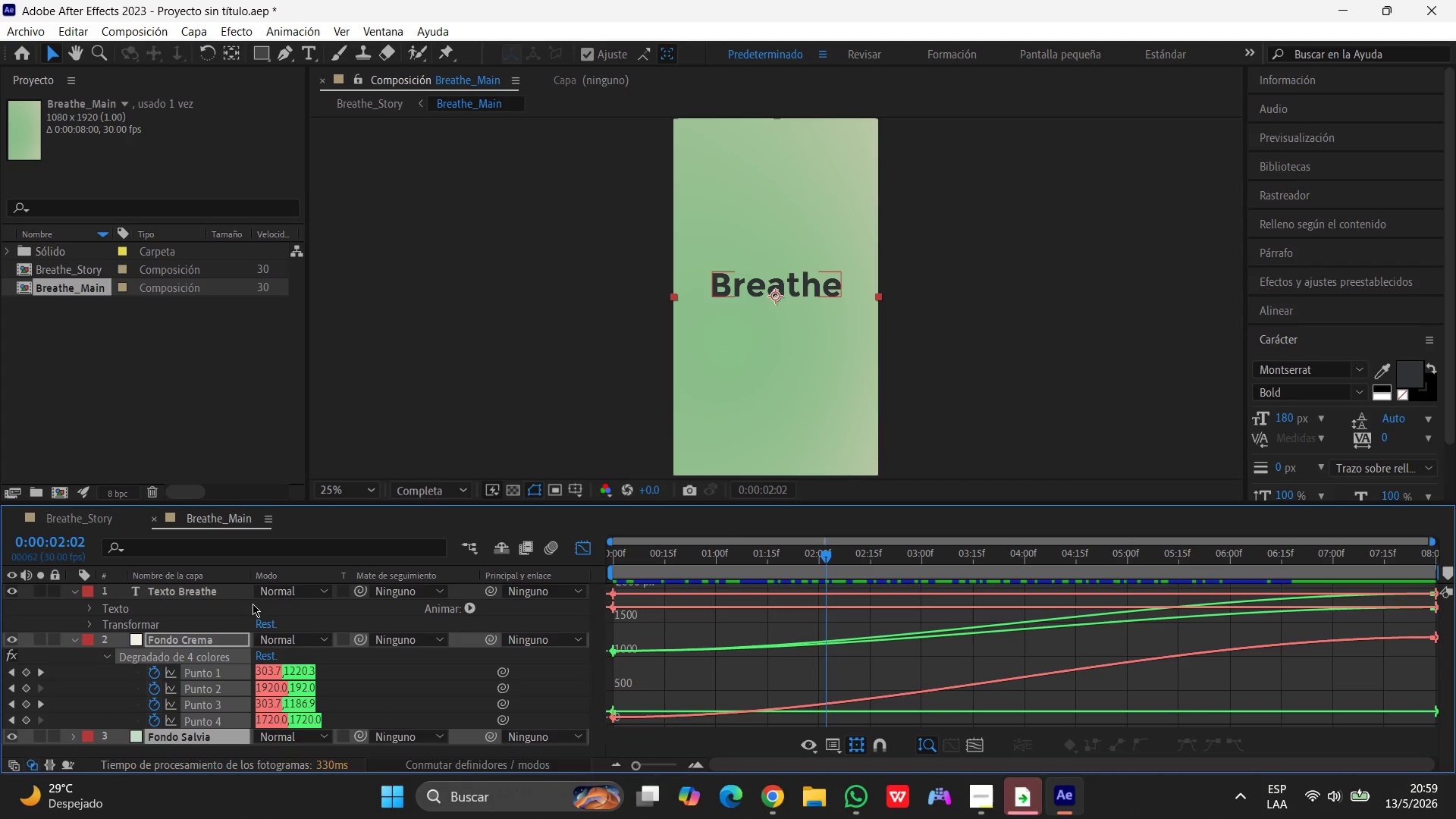 
scroll: coordinate [253, 604], scroll_direction: down, amount: 1.0
 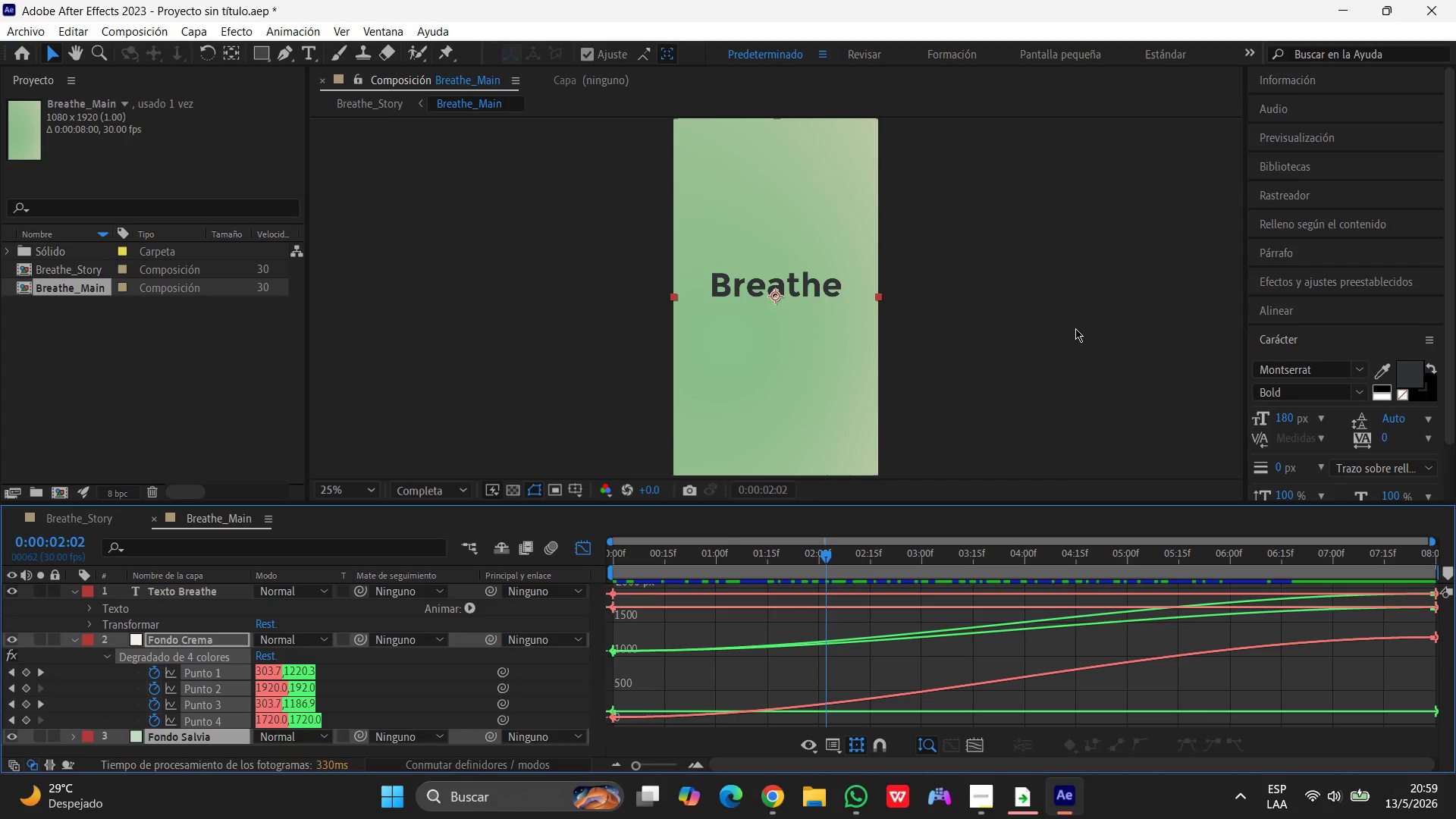 
key(PrintScreen)
 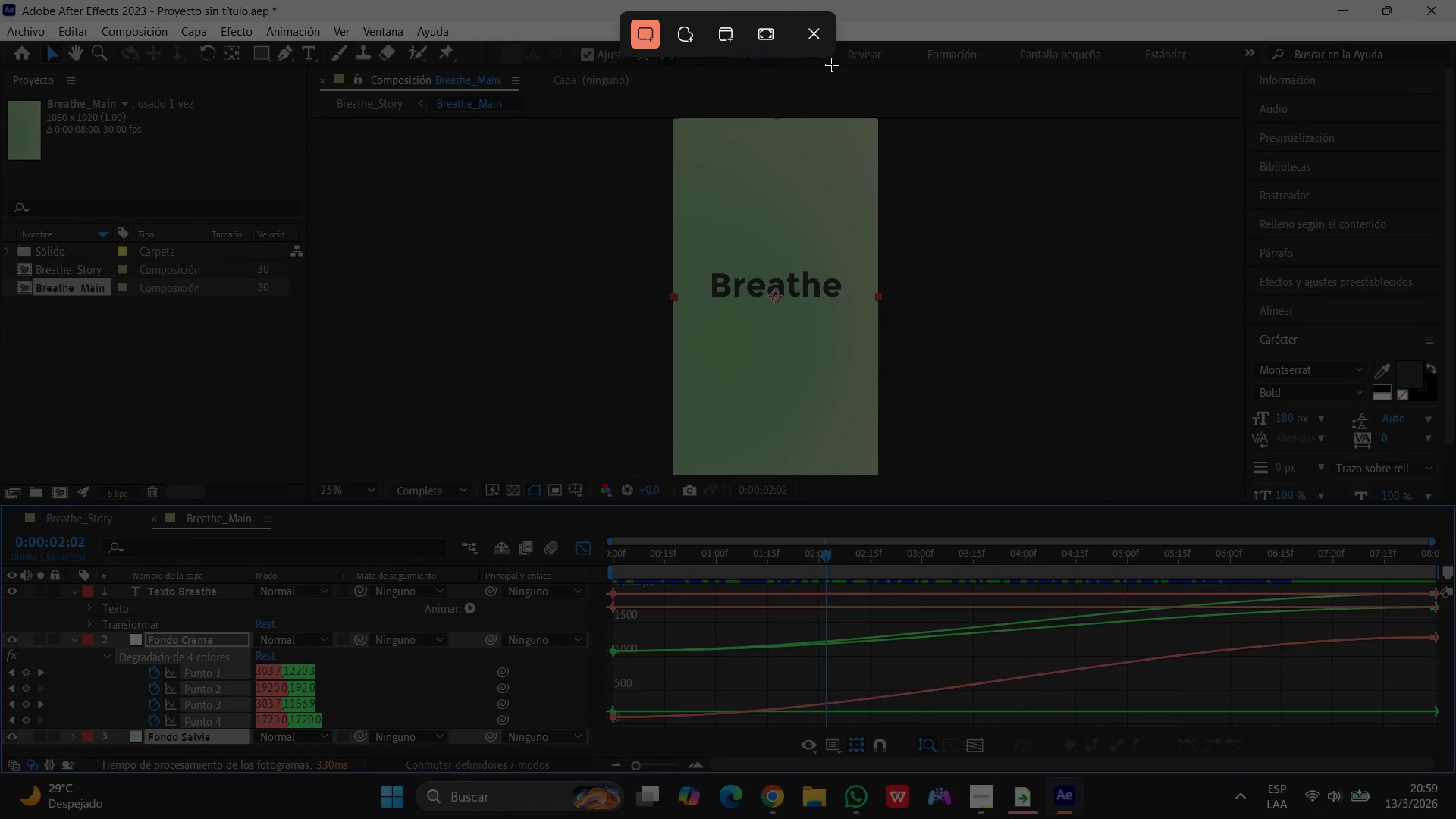 
left_click([764, 35])
 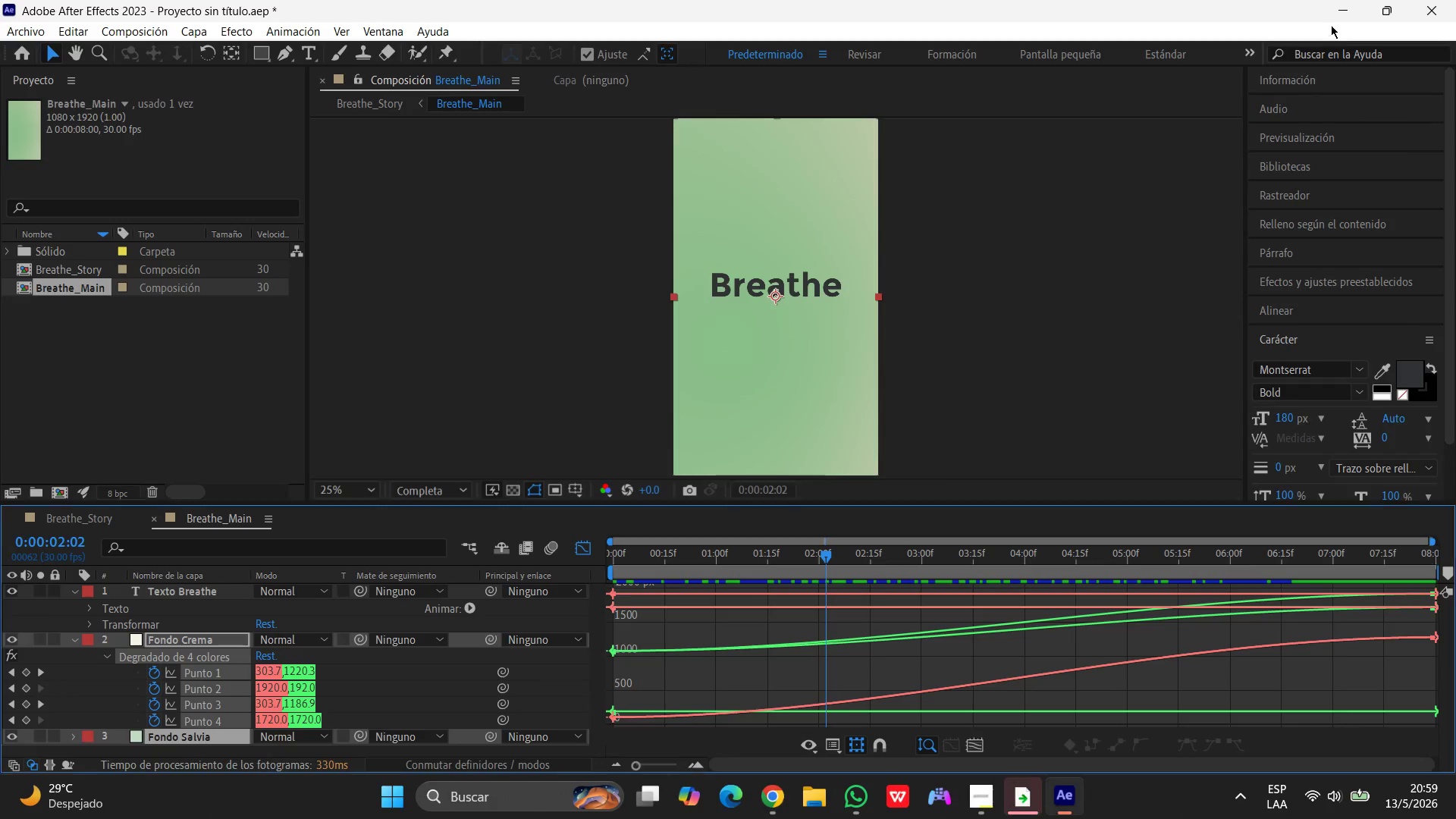 
left_click([1340, 14])
 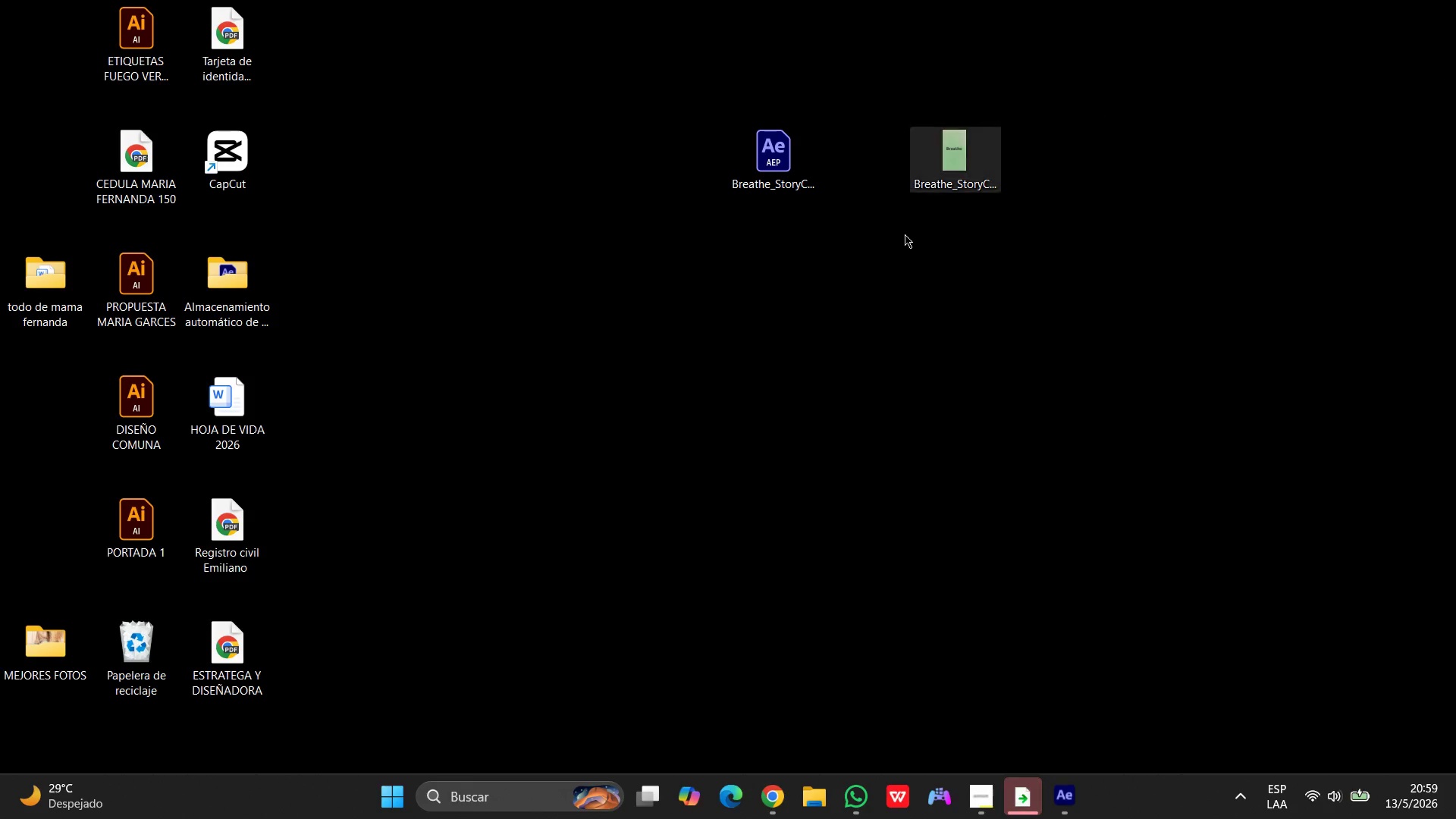 
left_click([813, 307])
 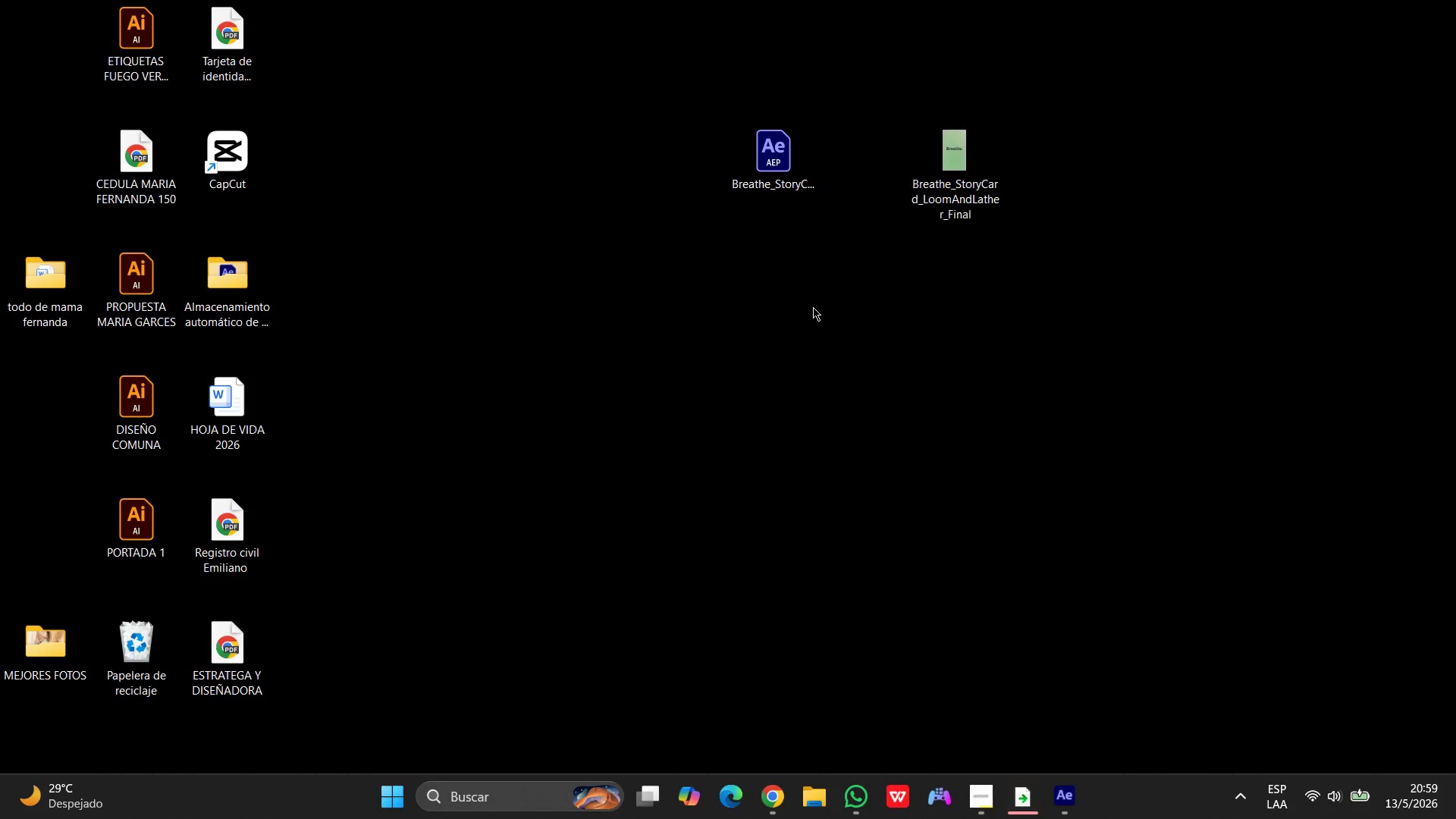 
key(Control+V)
 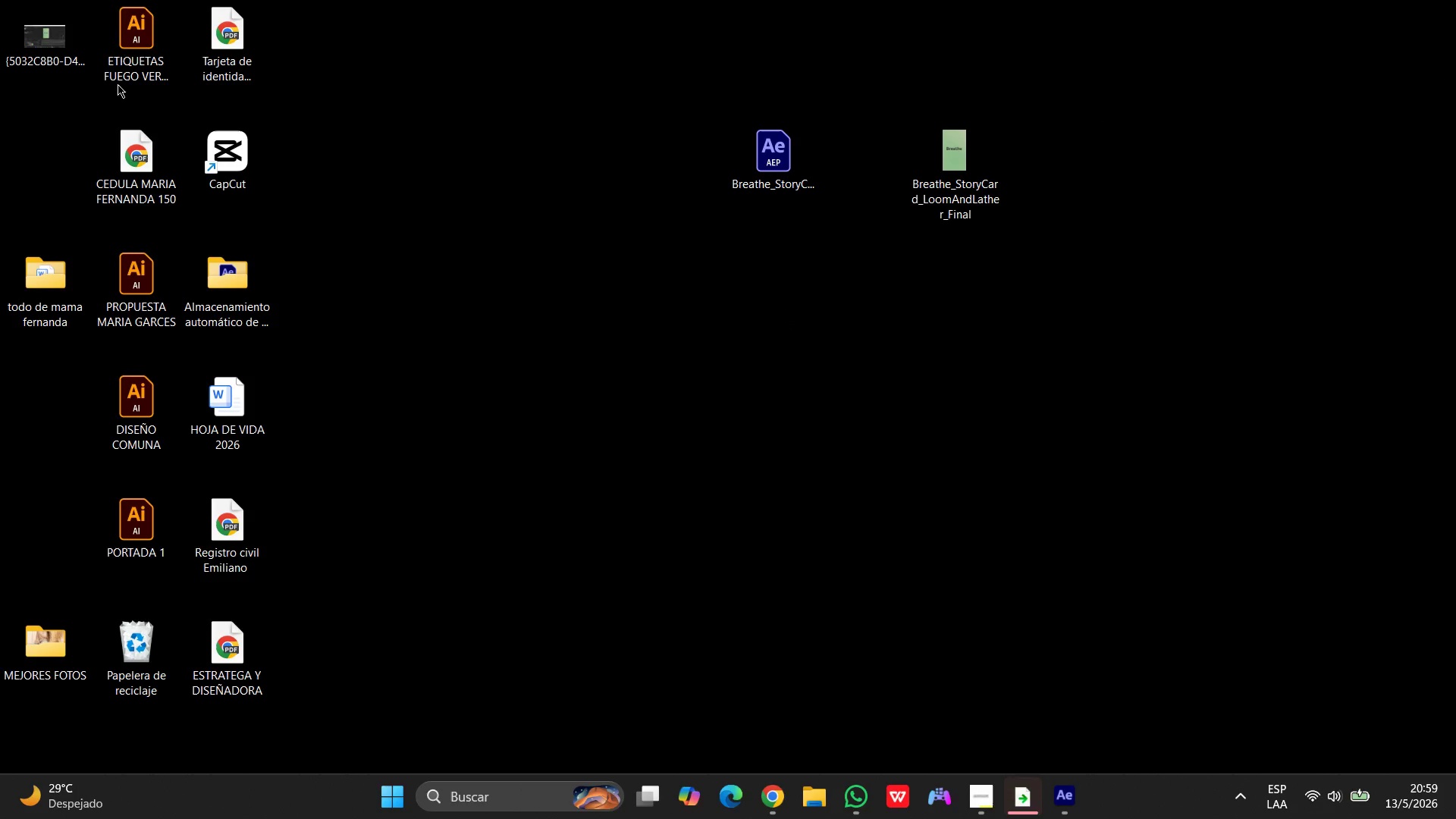 
double_click([41, 29])
 